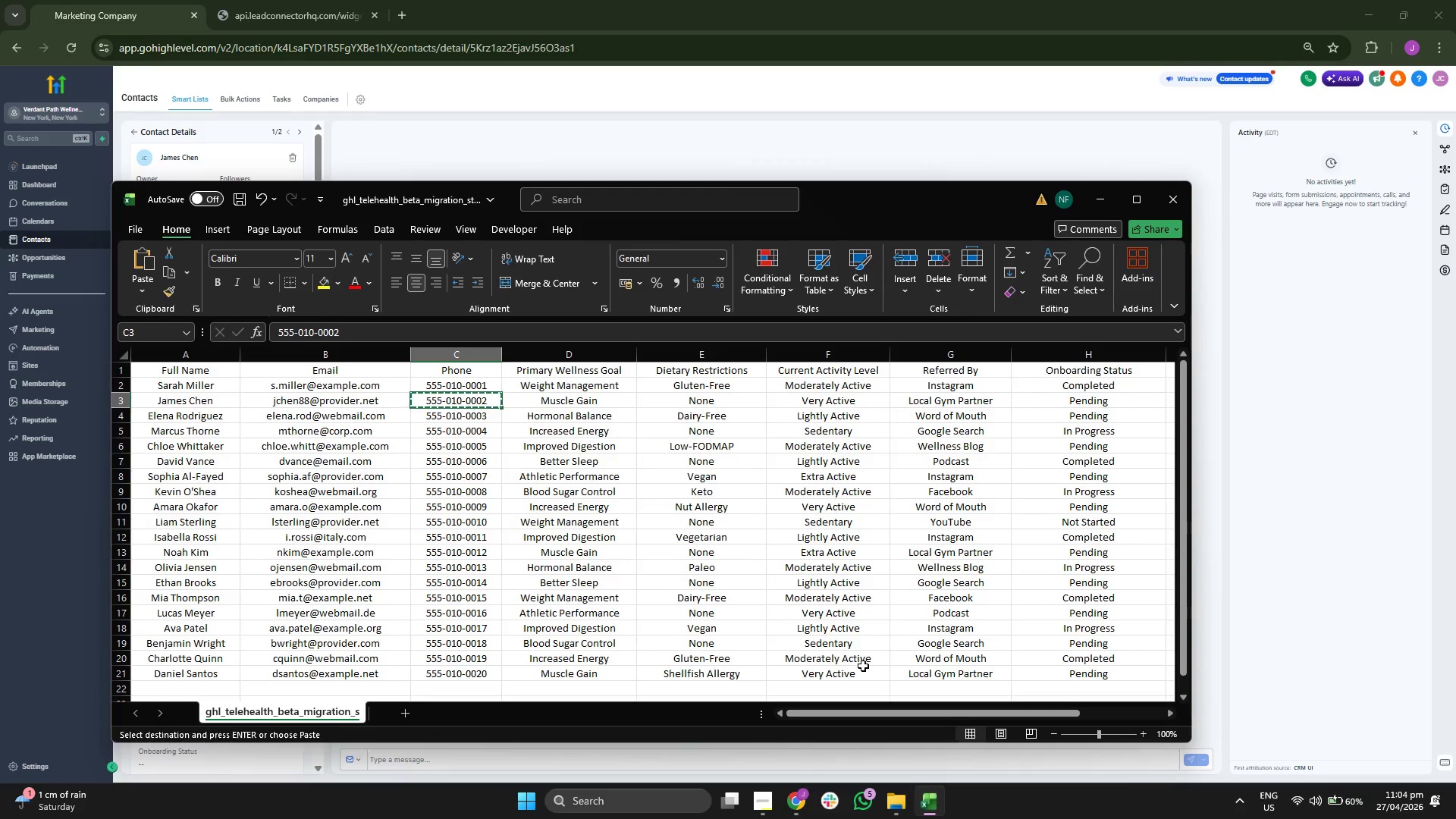 
key(ArrowRight)
 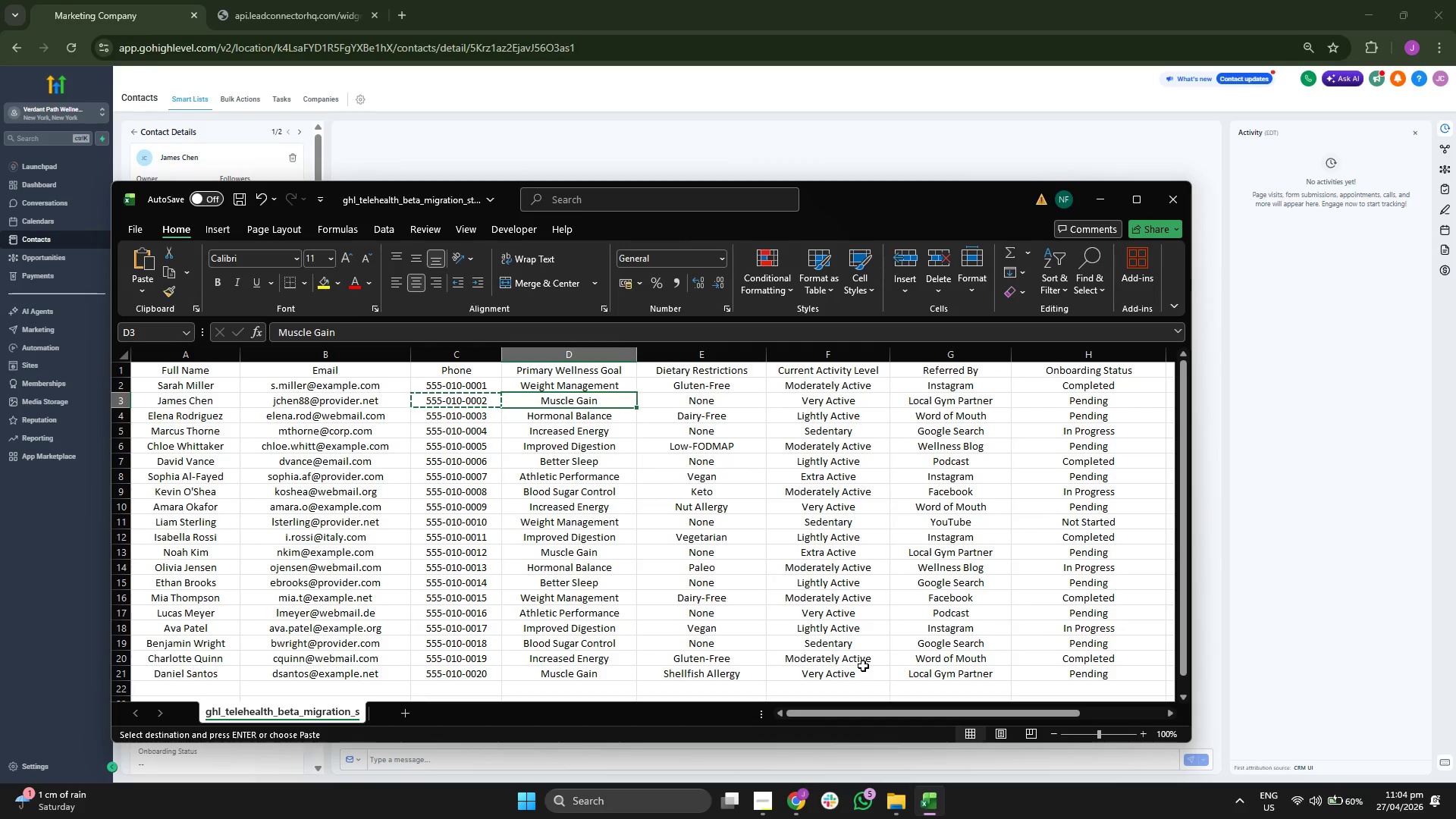 
key(ArrowRight)
 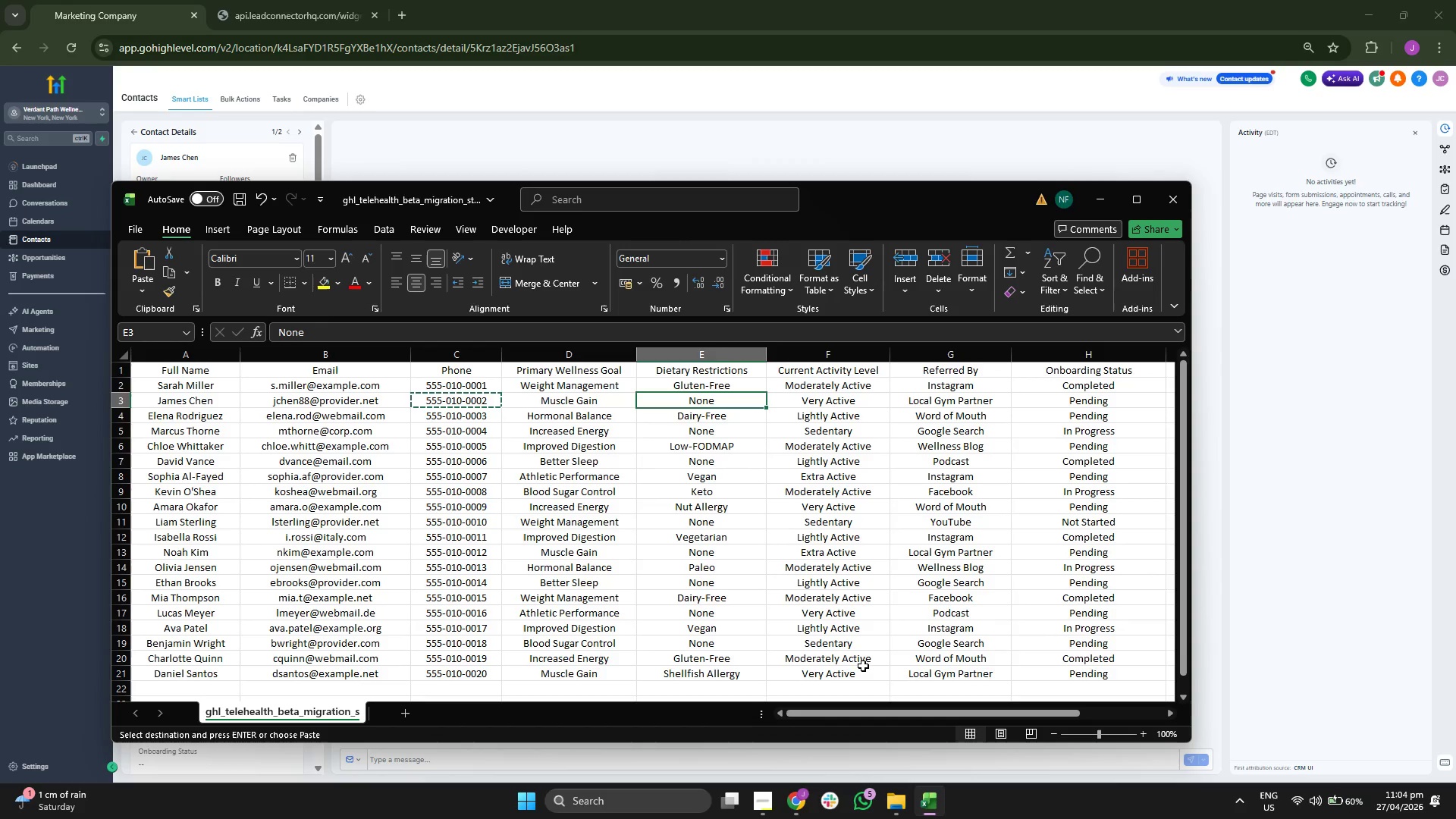 
key(ArrowLeft)
 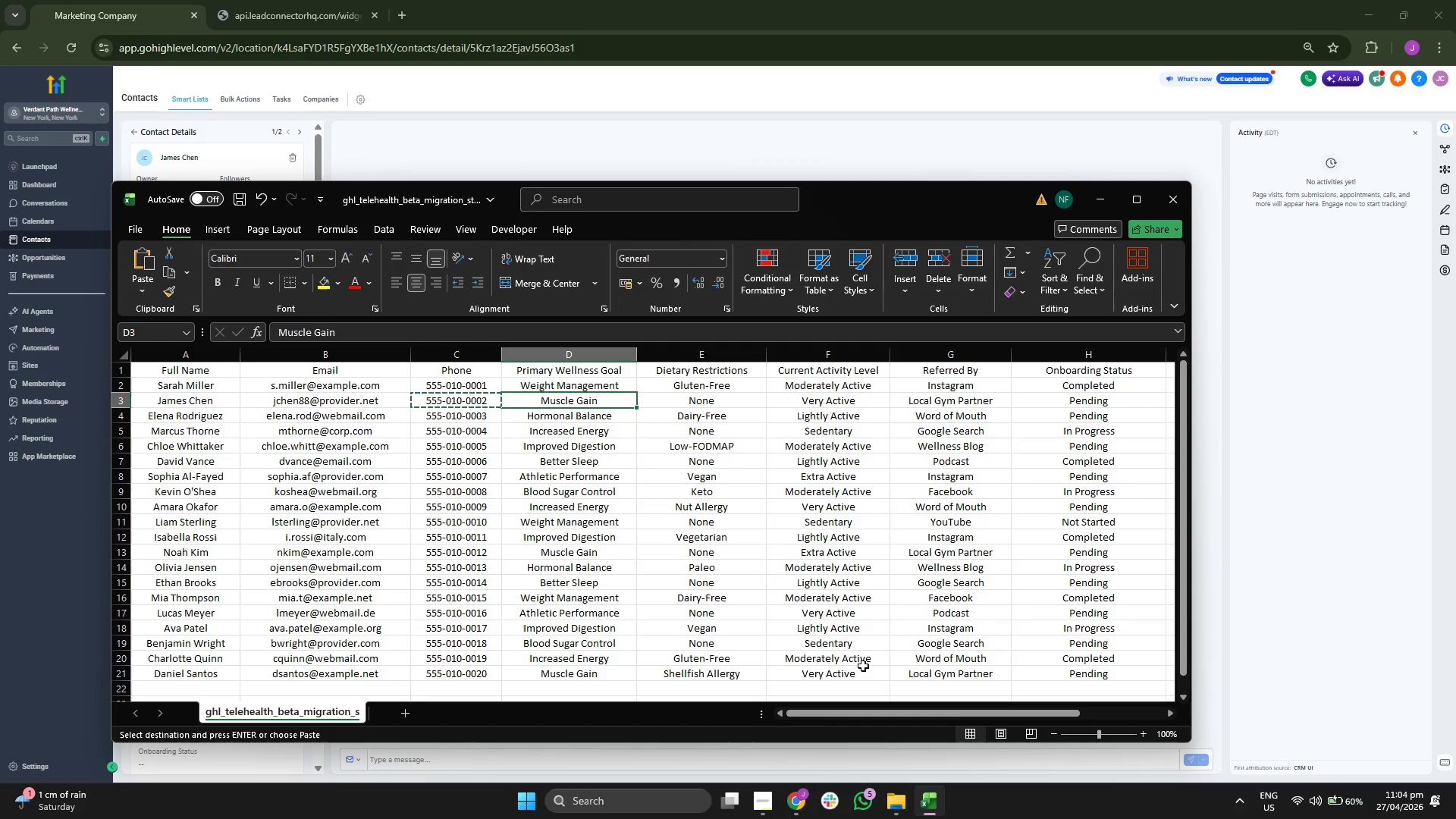 
key(Control+ControlLeft)
 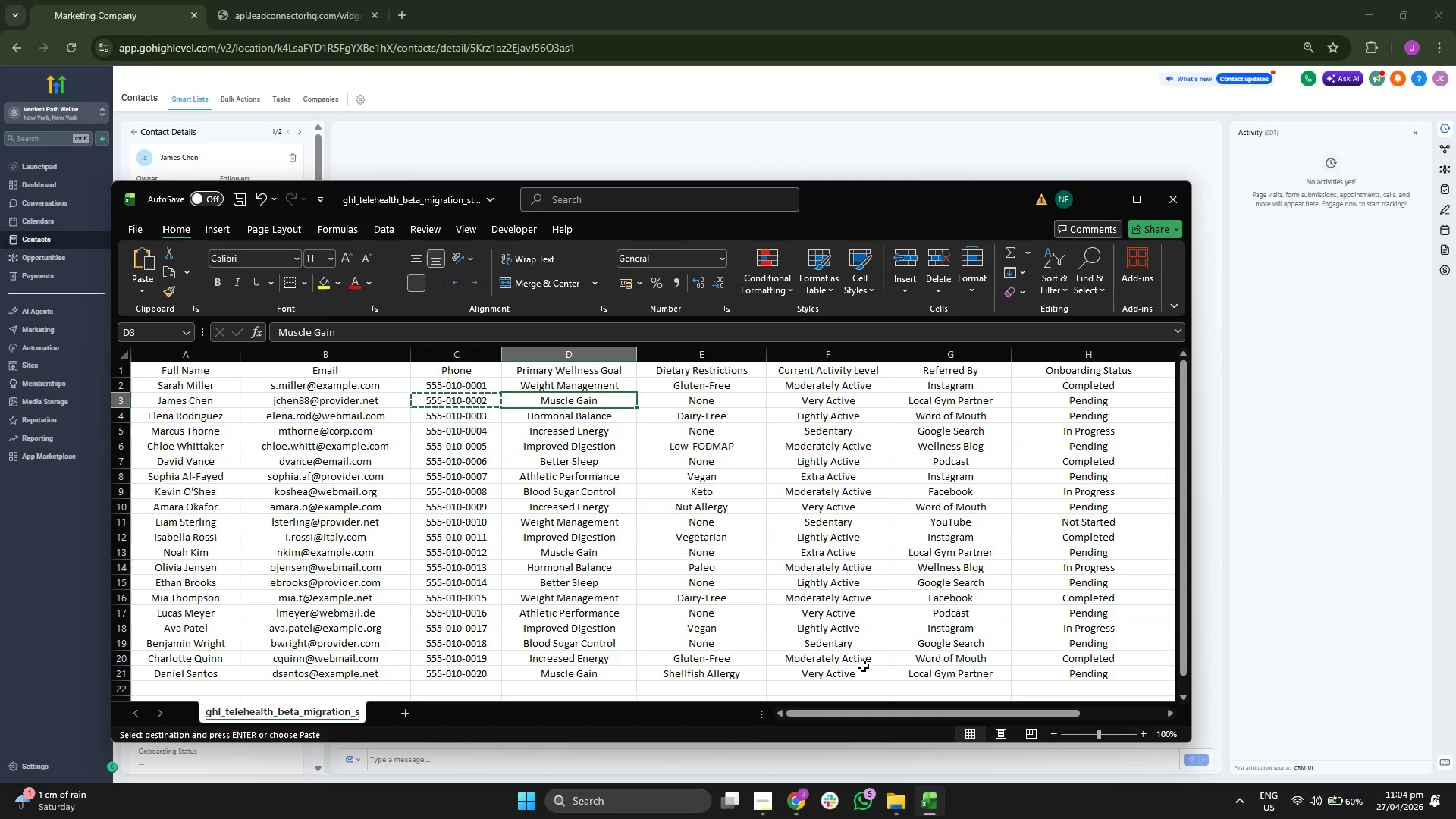 
key(Control+C)
 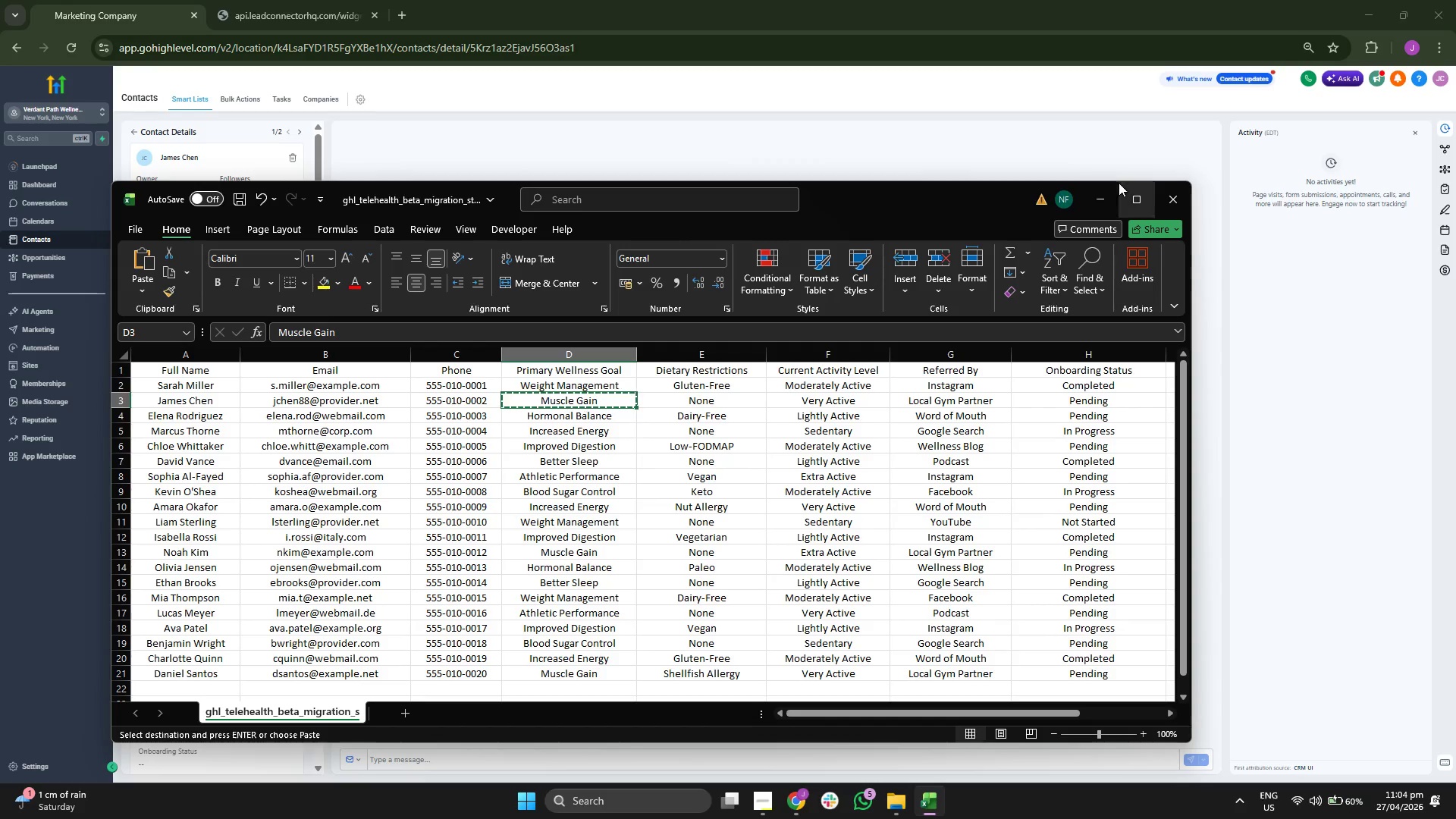 
left_click([1108, 193])
 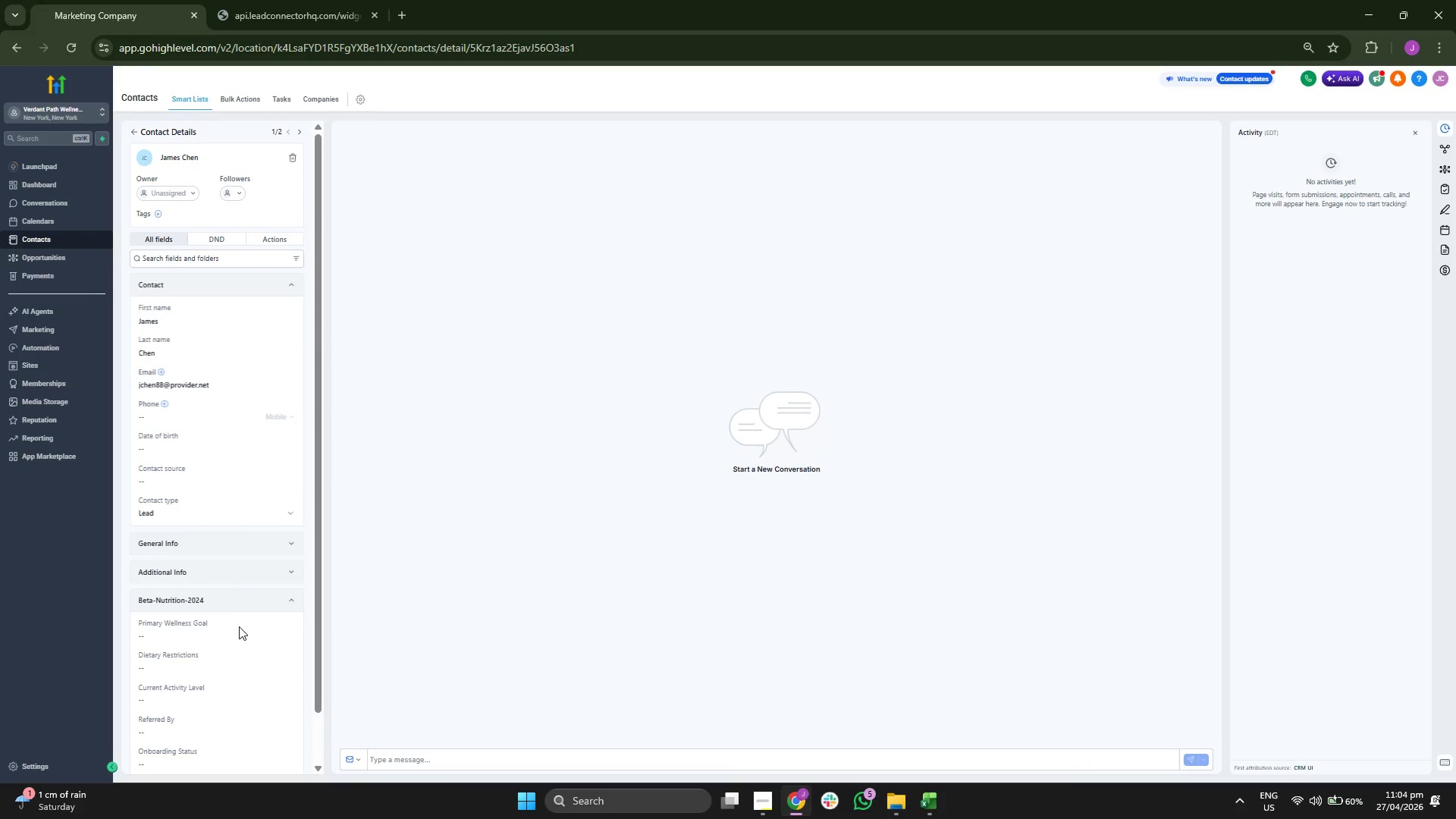 
key(Control+ControlLeft)
 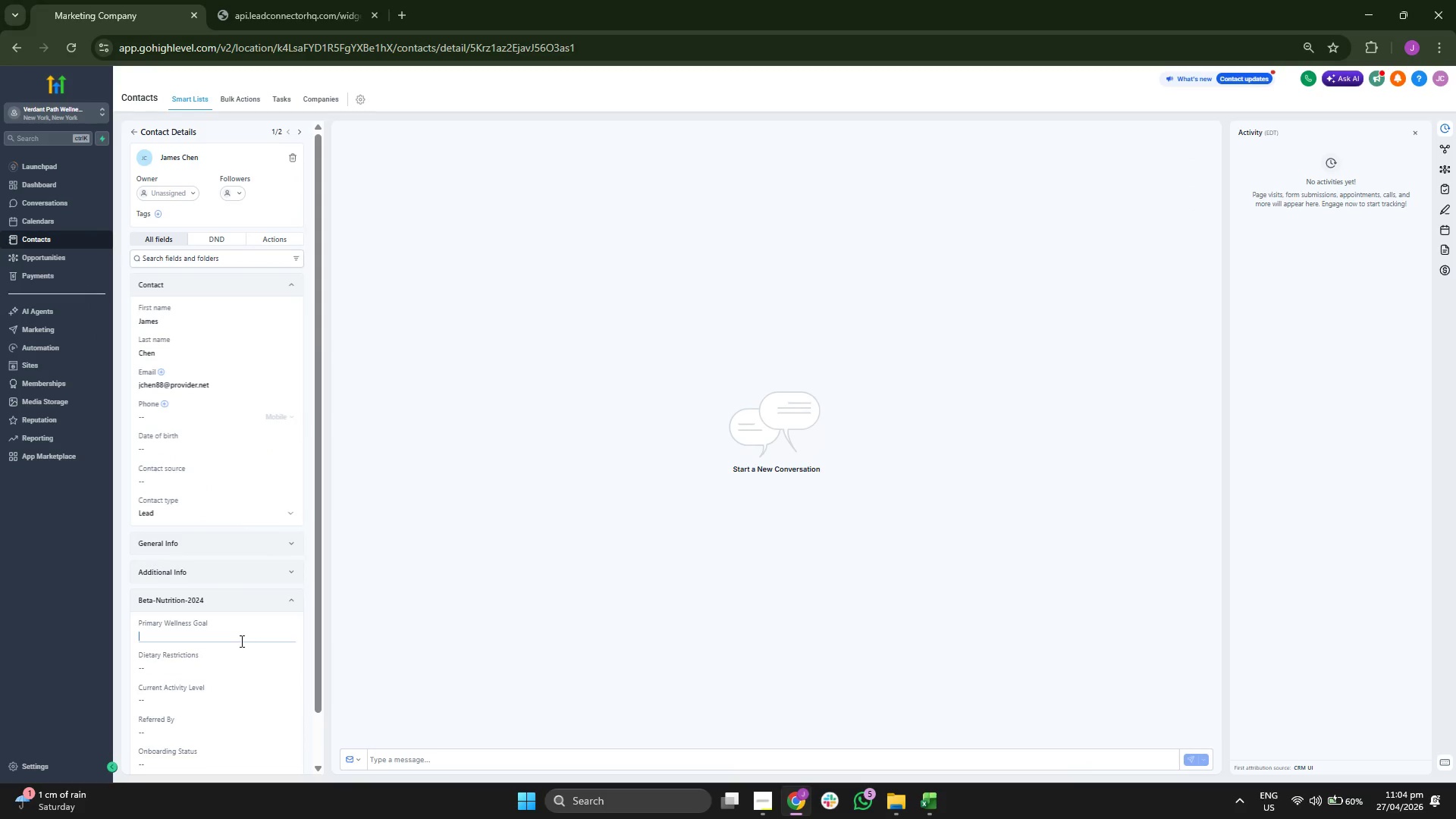 
key(Control+V)
 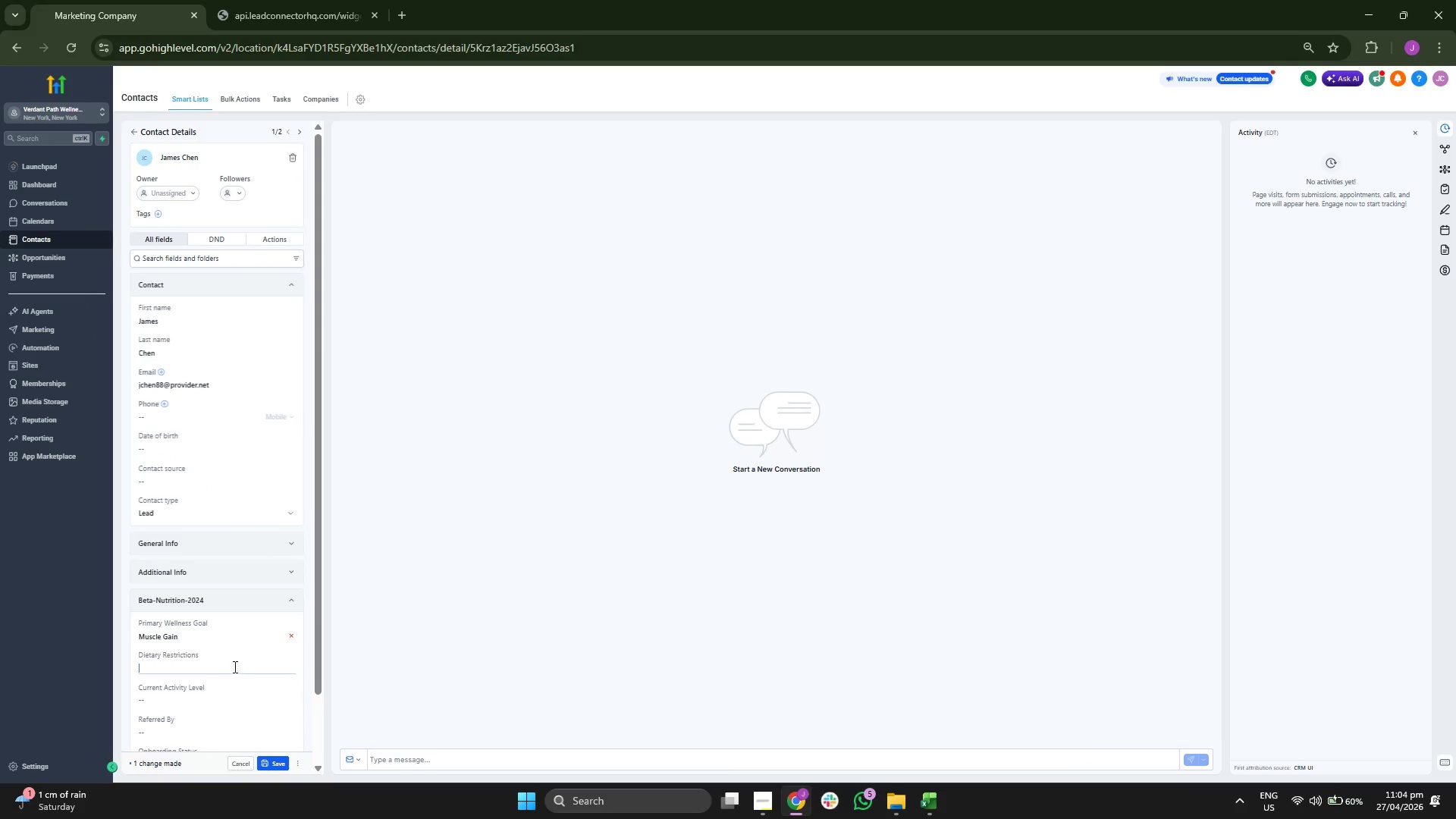 
type(None)
 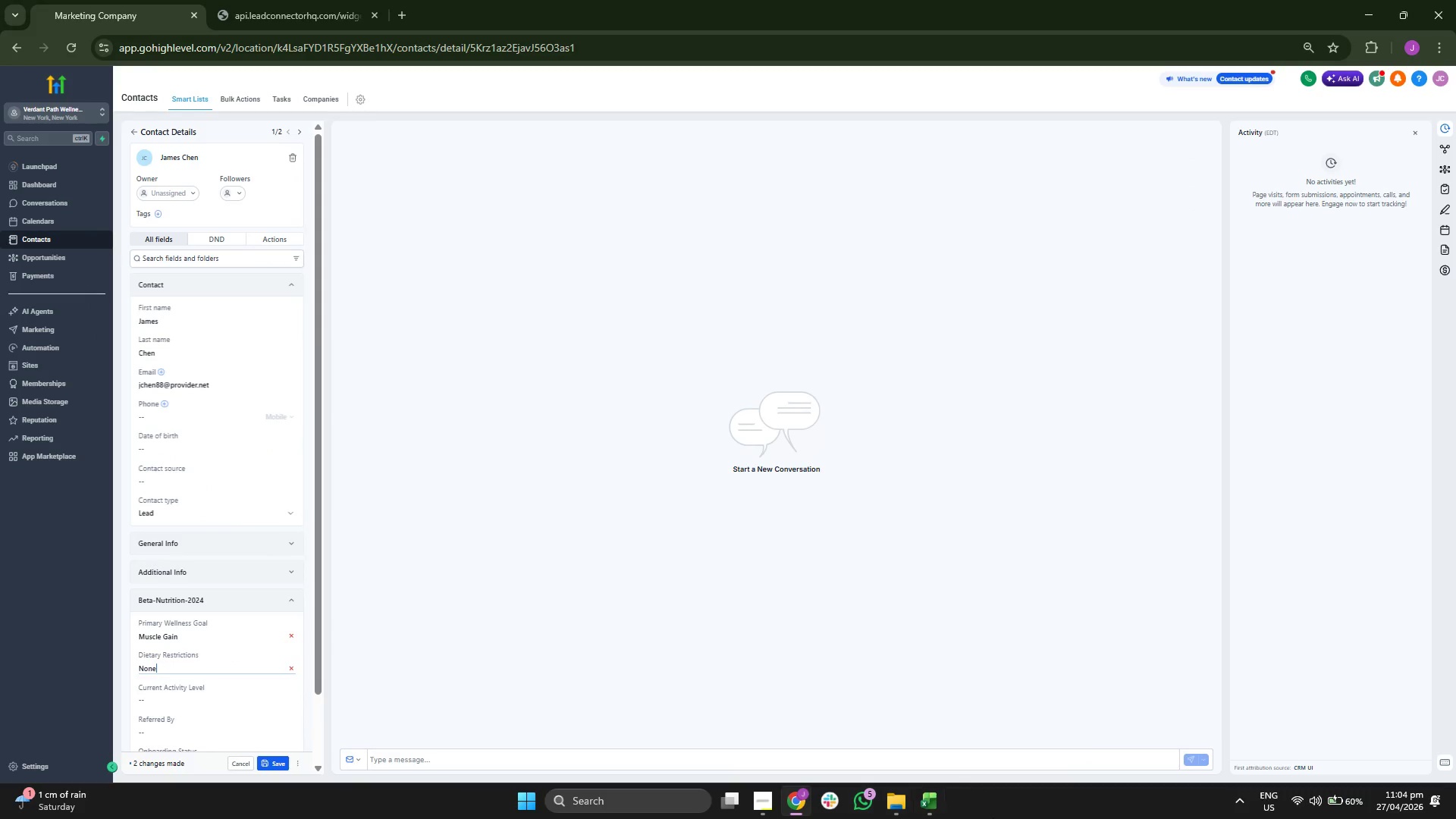 
mouse_move([902, 800])
 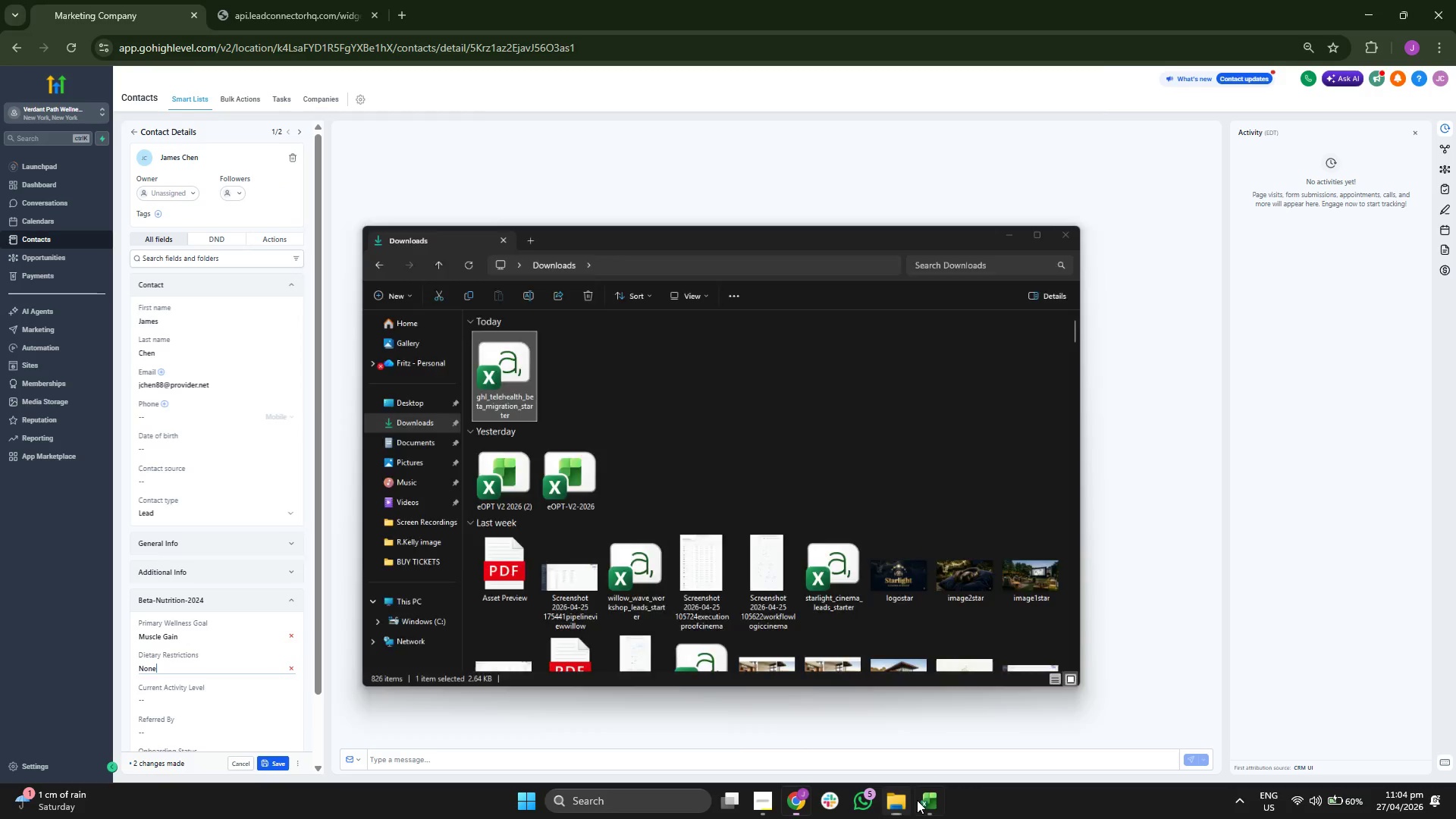 
double_click([919, 800])
 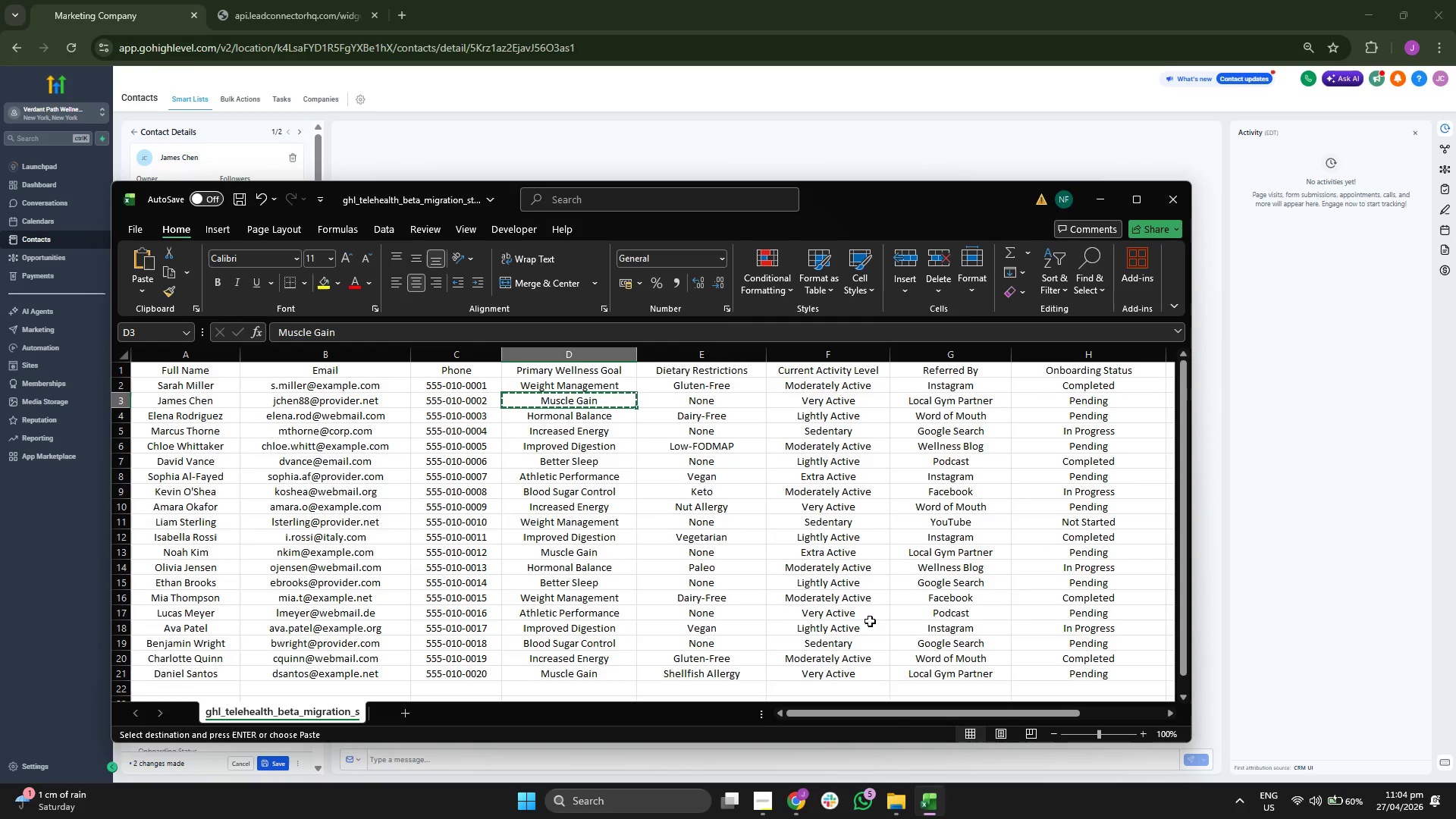 
key(ArrowRight)
 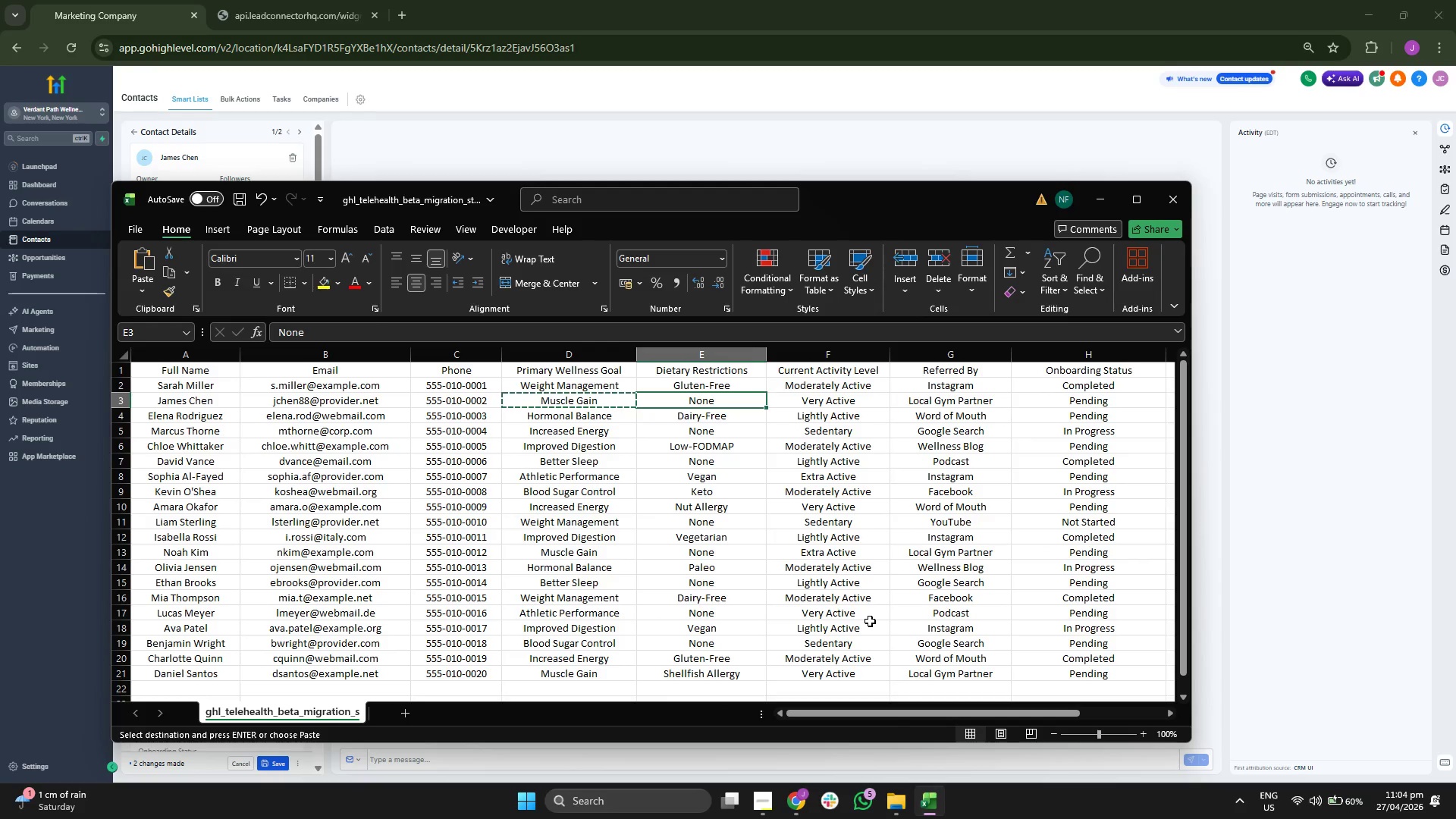 
key(ArrowRight)
 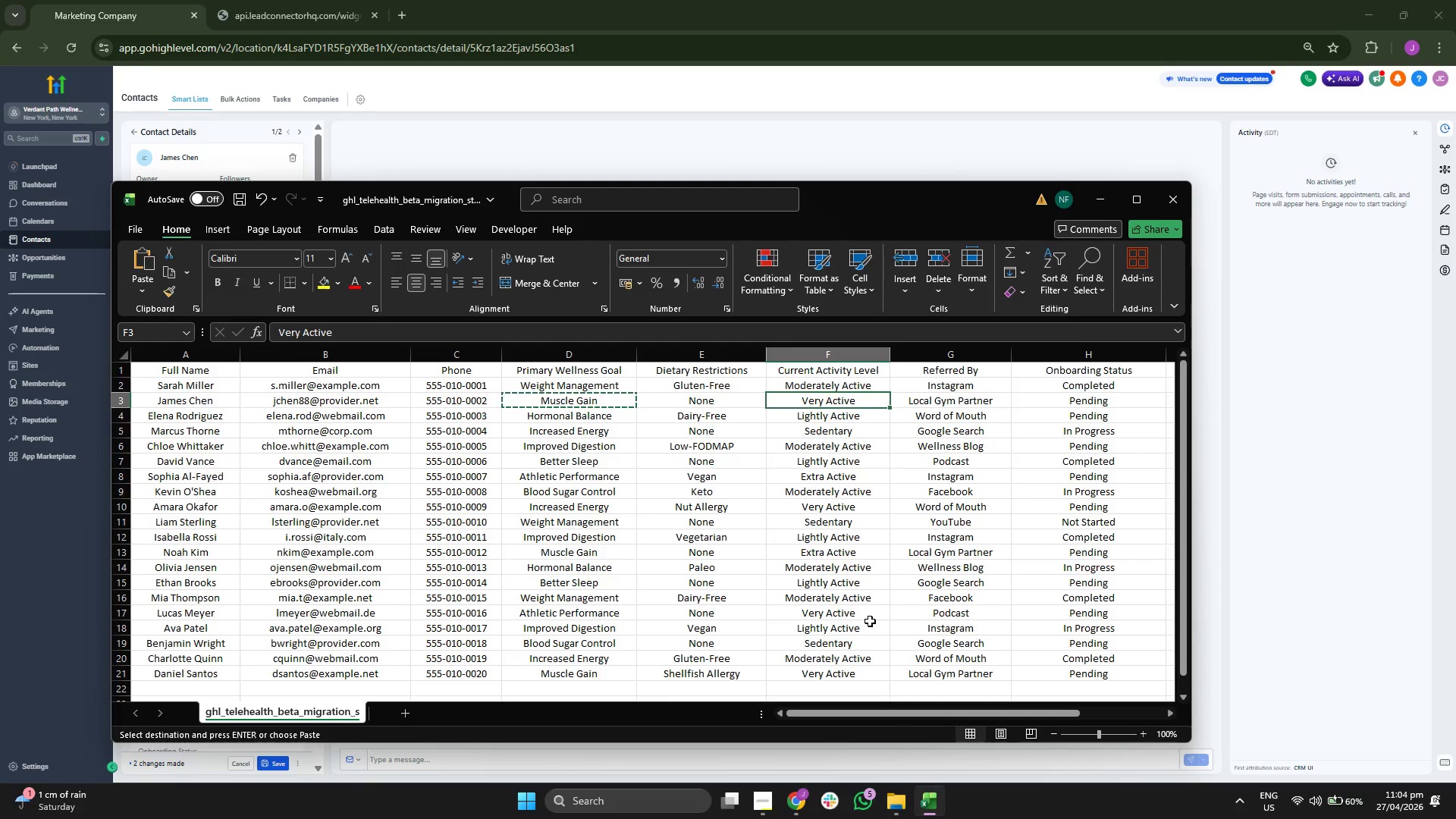 
key(Control+ControlLeft)
 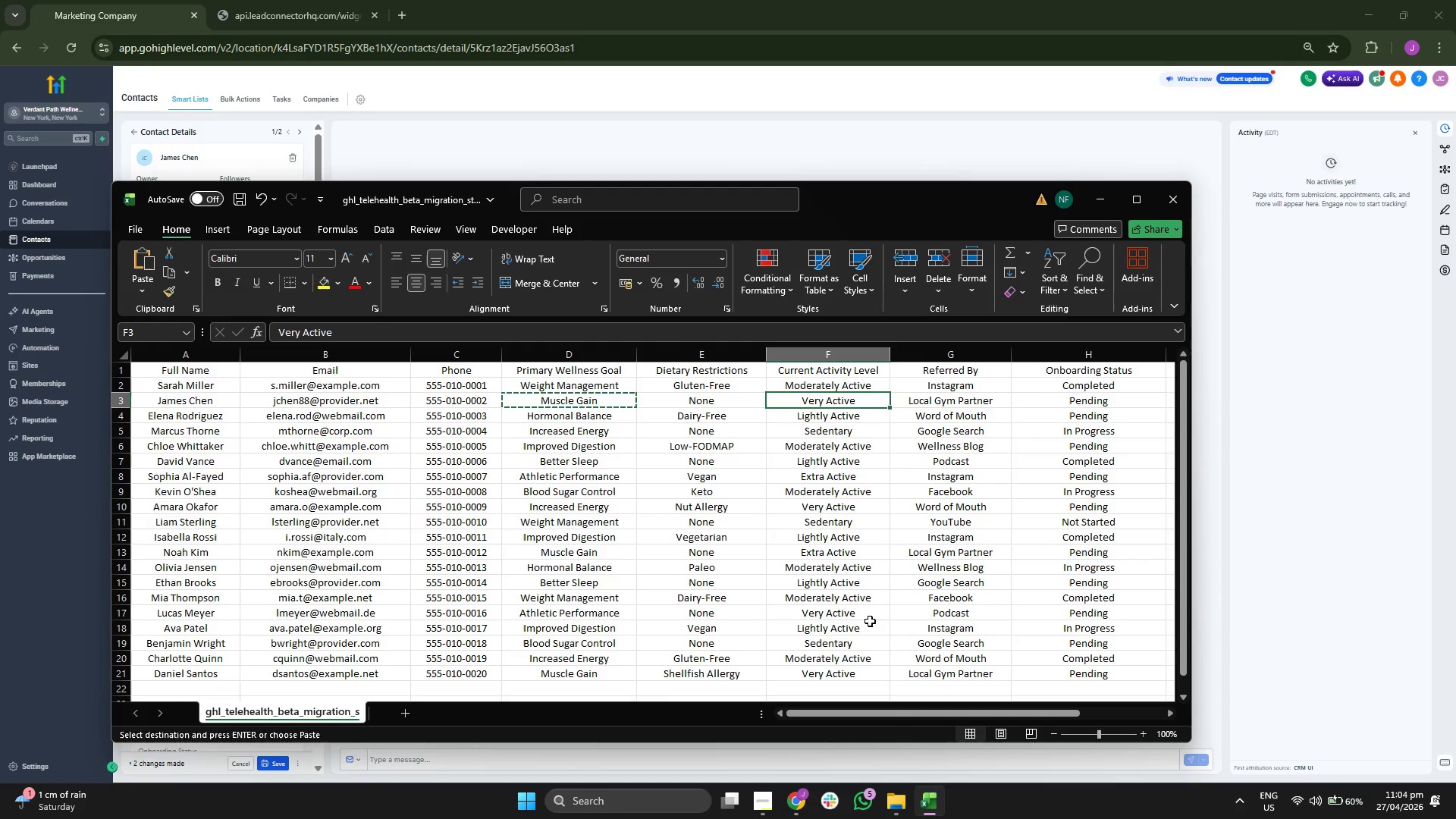 
key(Control+C)
 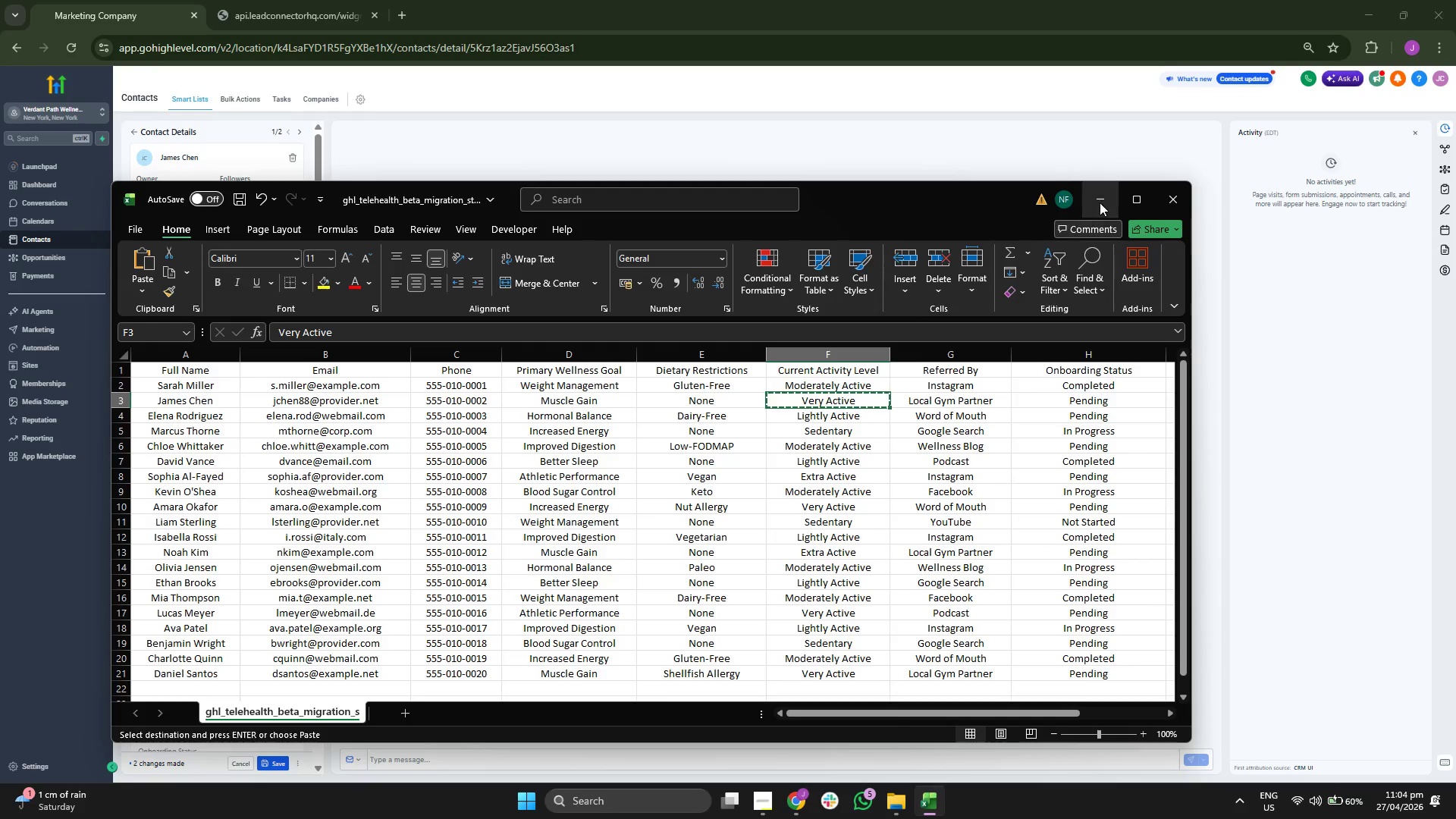 
left_click([1106, 196])
 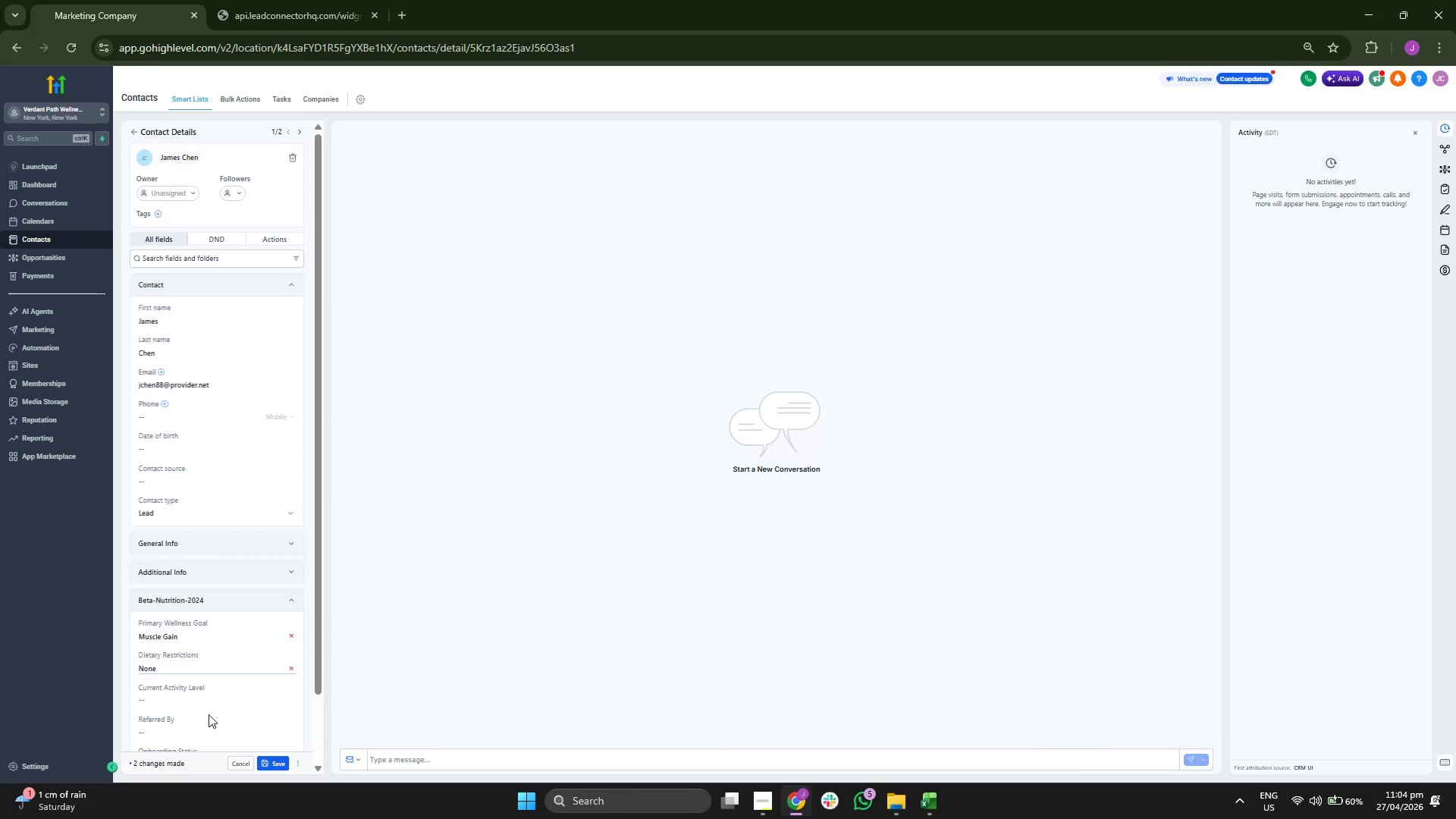 
left_click([218, 704])
 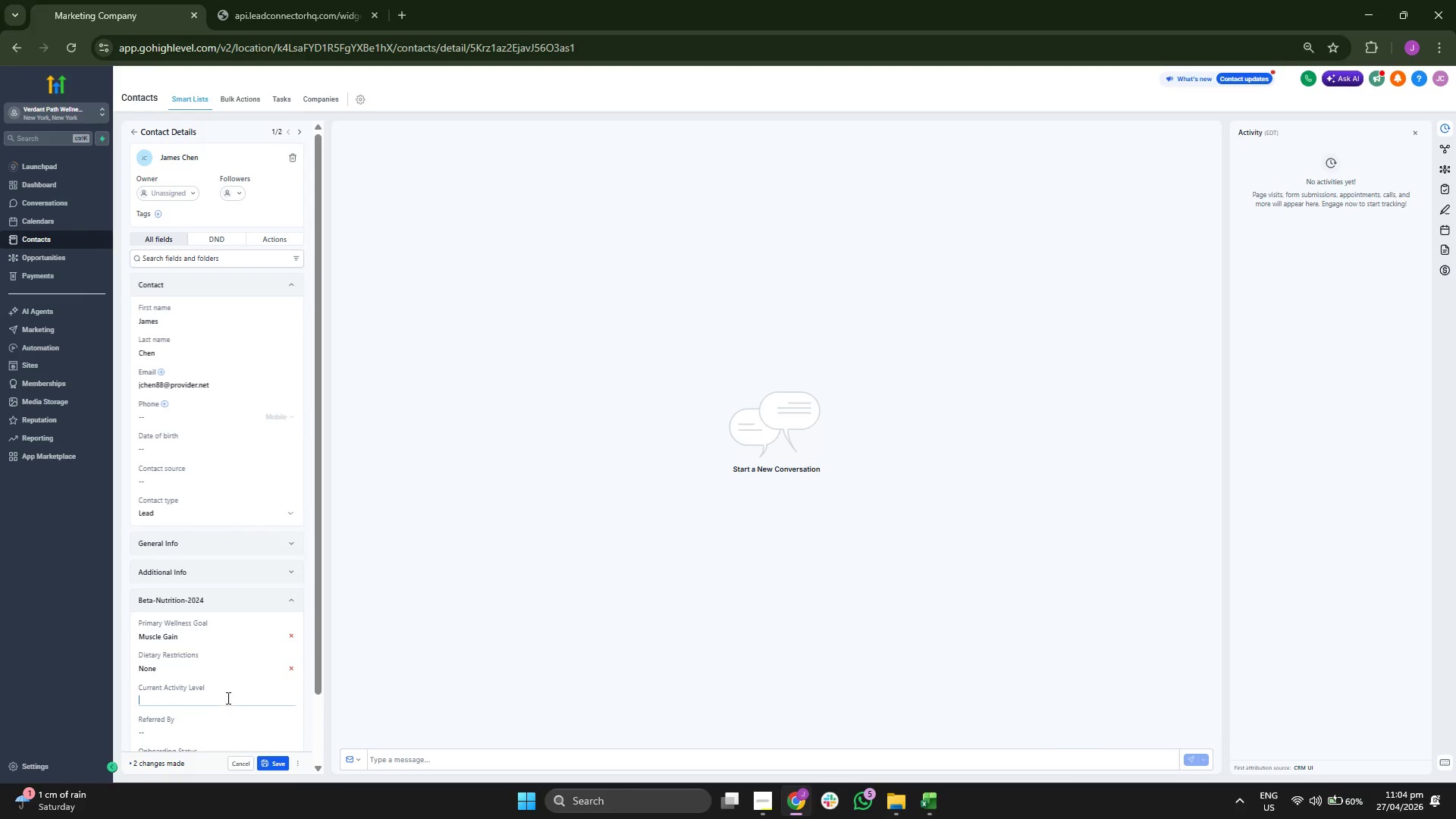 
key(Control+ControlLeft)
 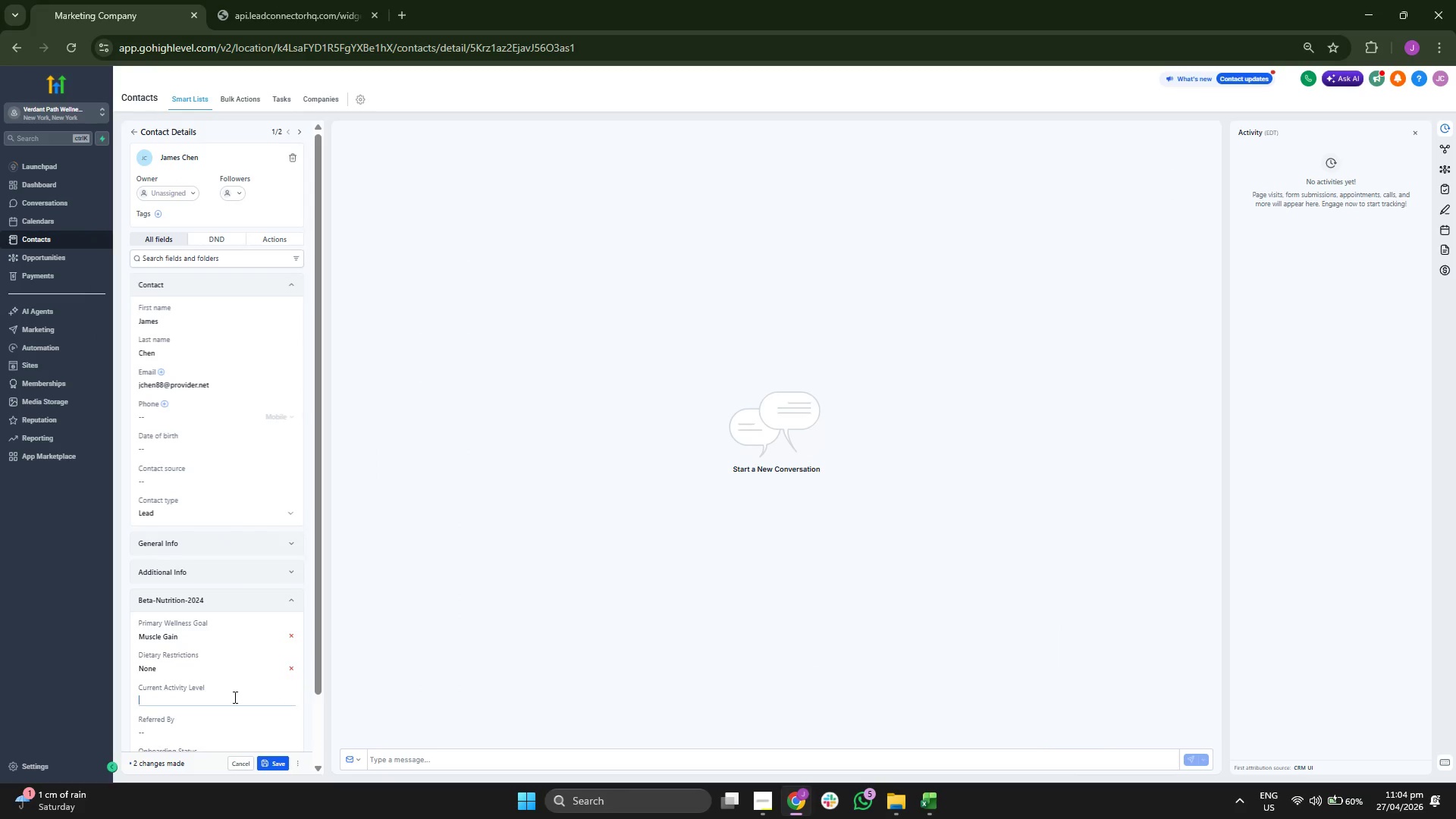 
key(Control+V)
 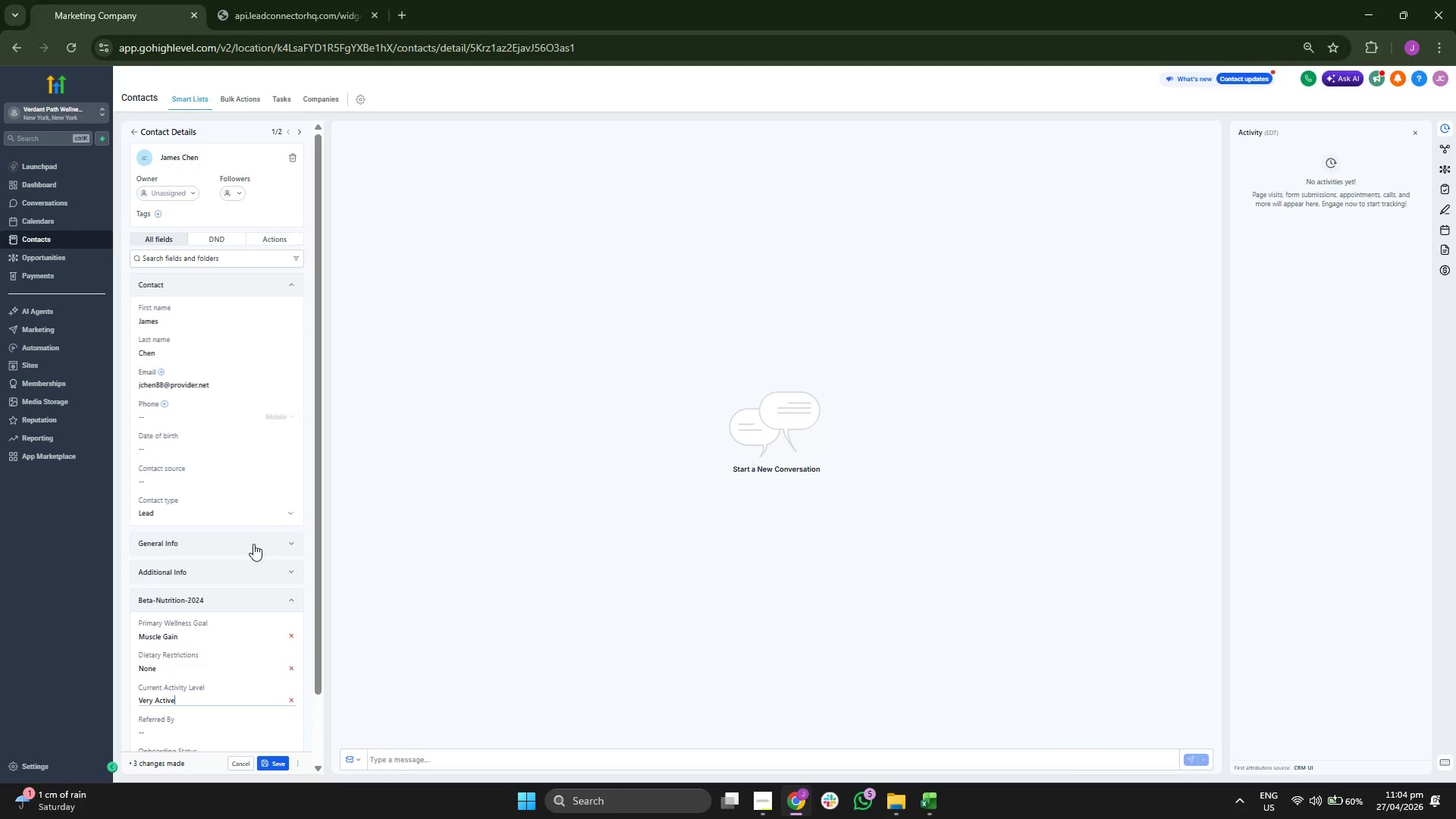 
scroll: coordinate [253, 544], scroll_direction: down, amount: 4.0
 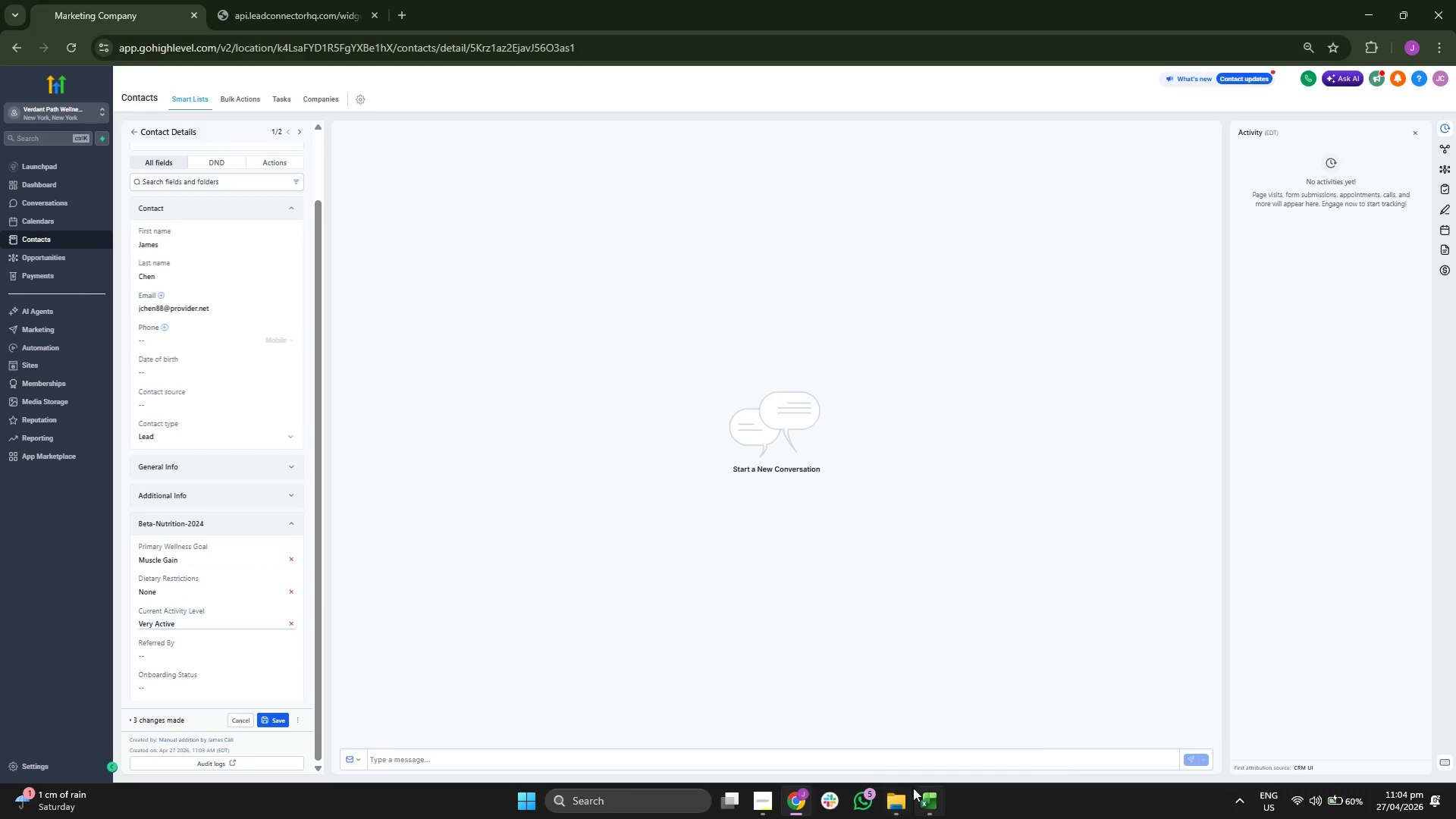 
left_click([936, 797])
 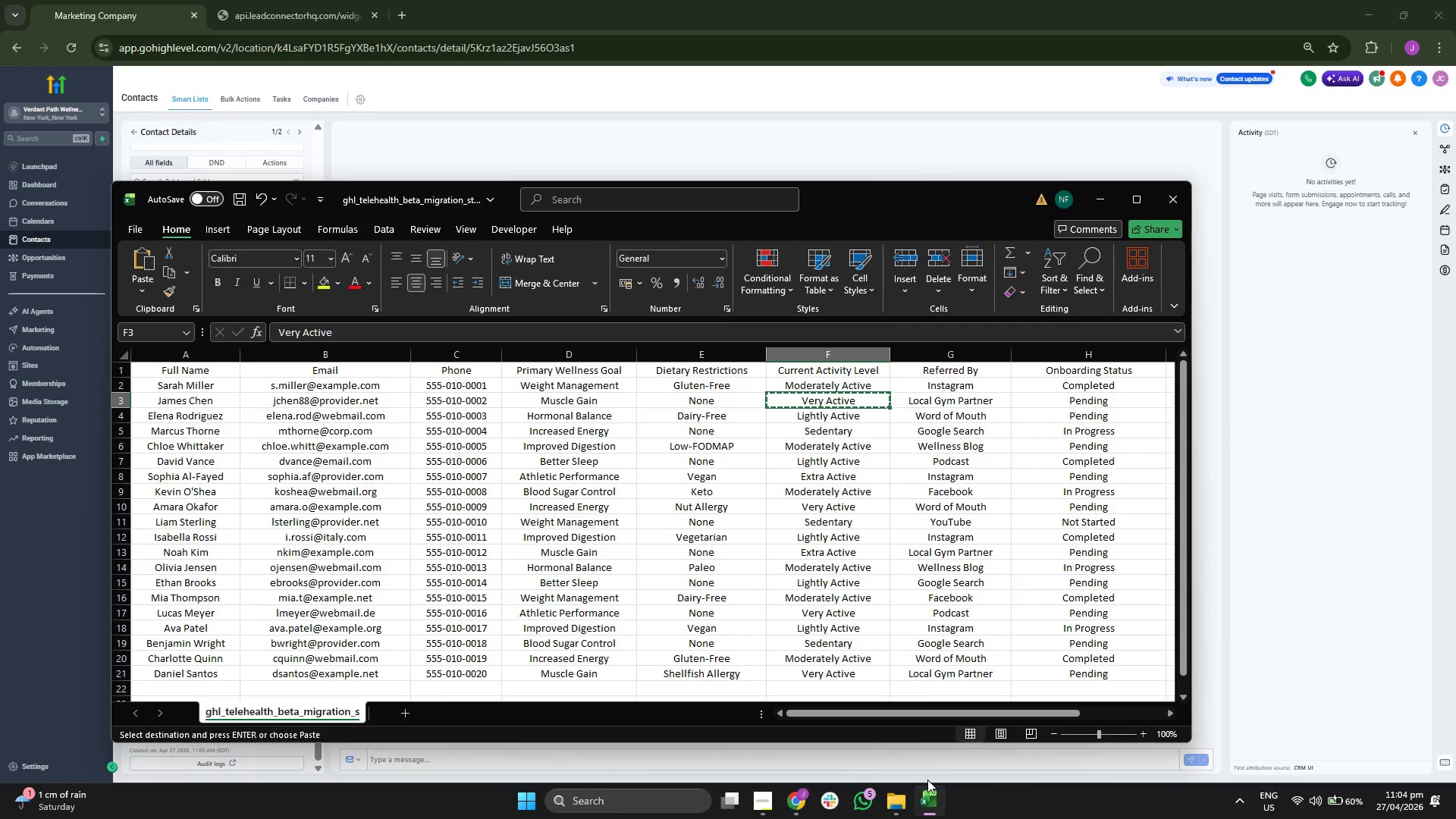 
key(ArrowRight)
 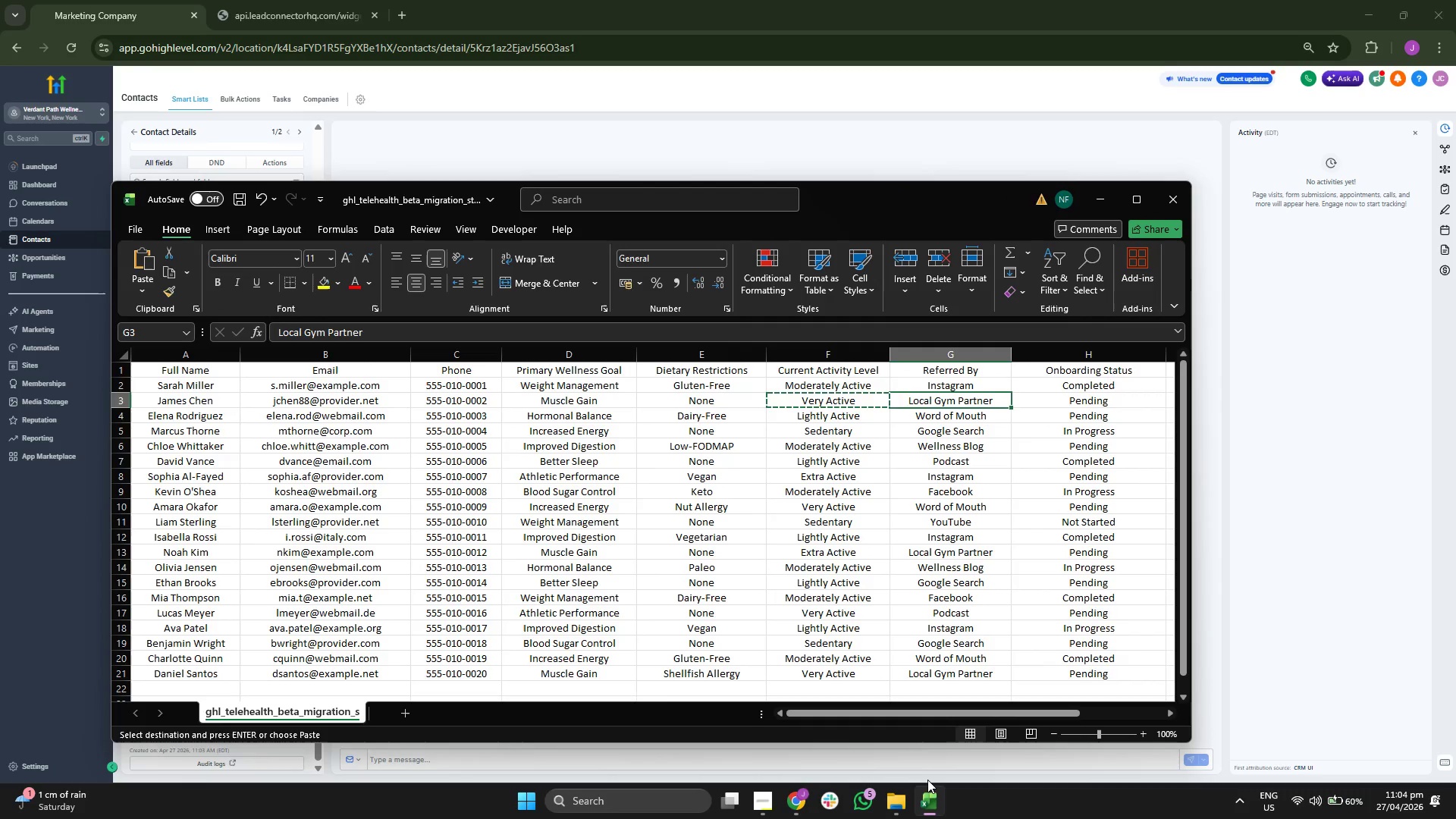 
key(Control+ControlLeft)
 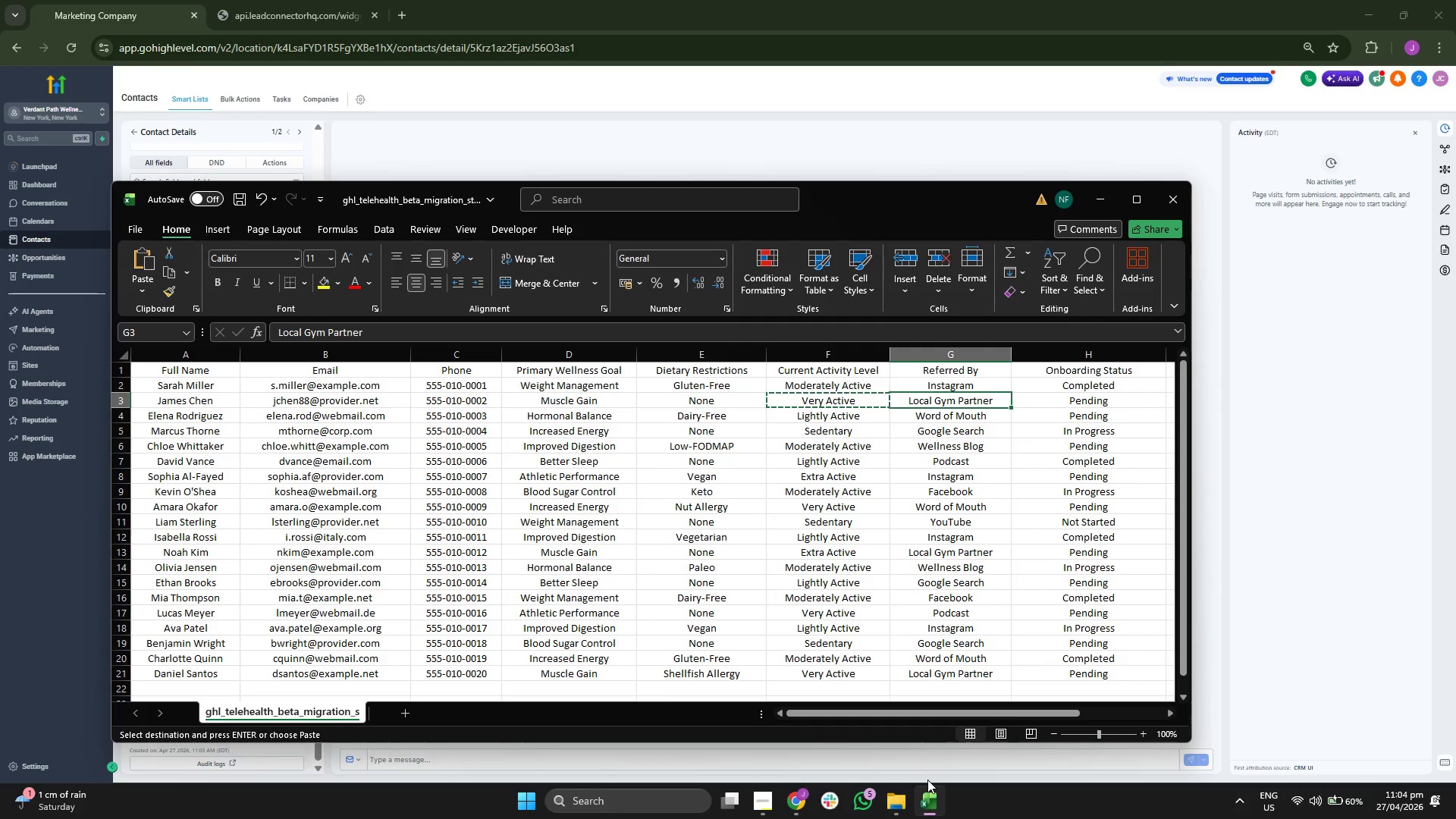 
key(Control+C)
 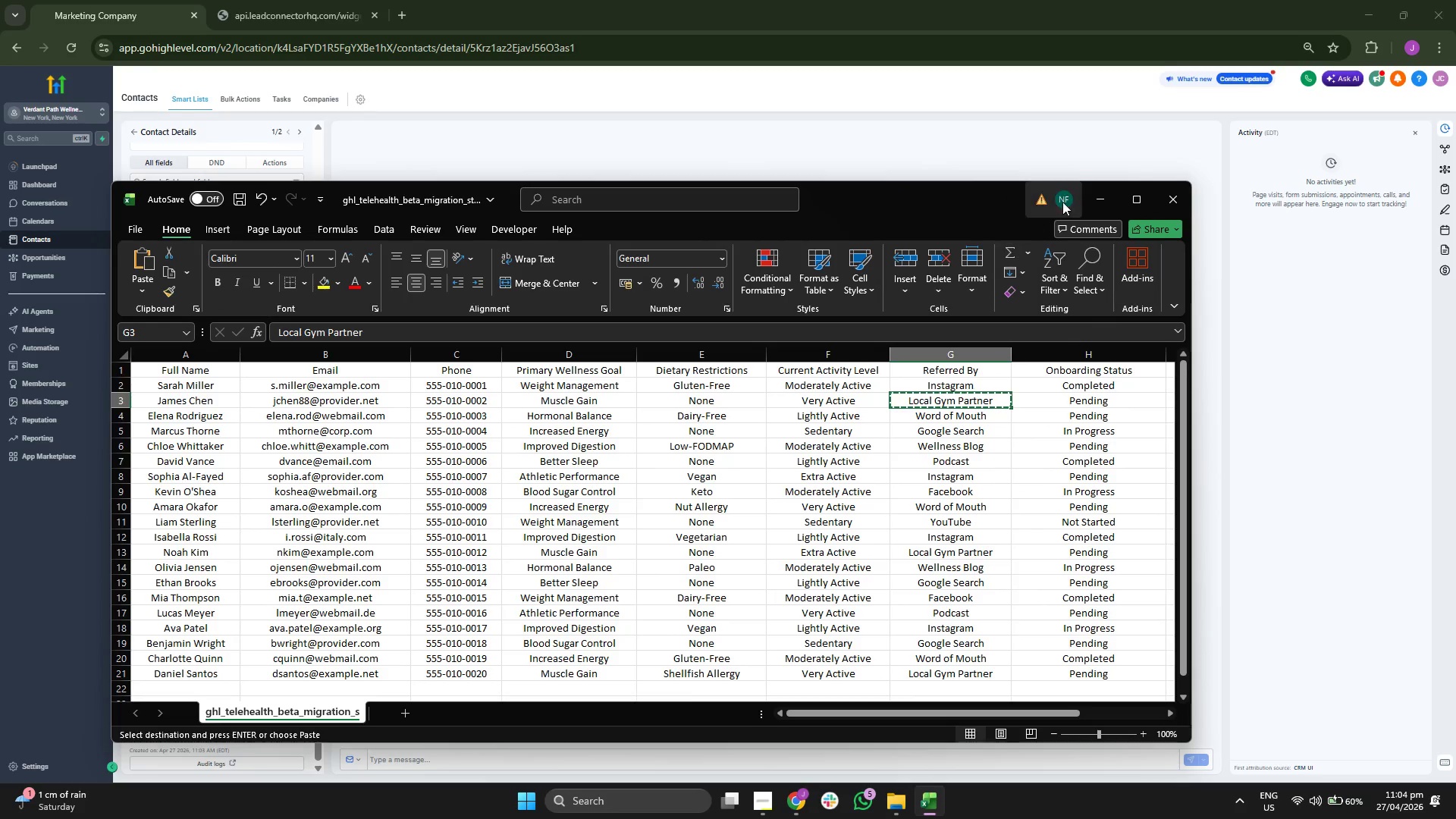 
left_click([1087, 193])
 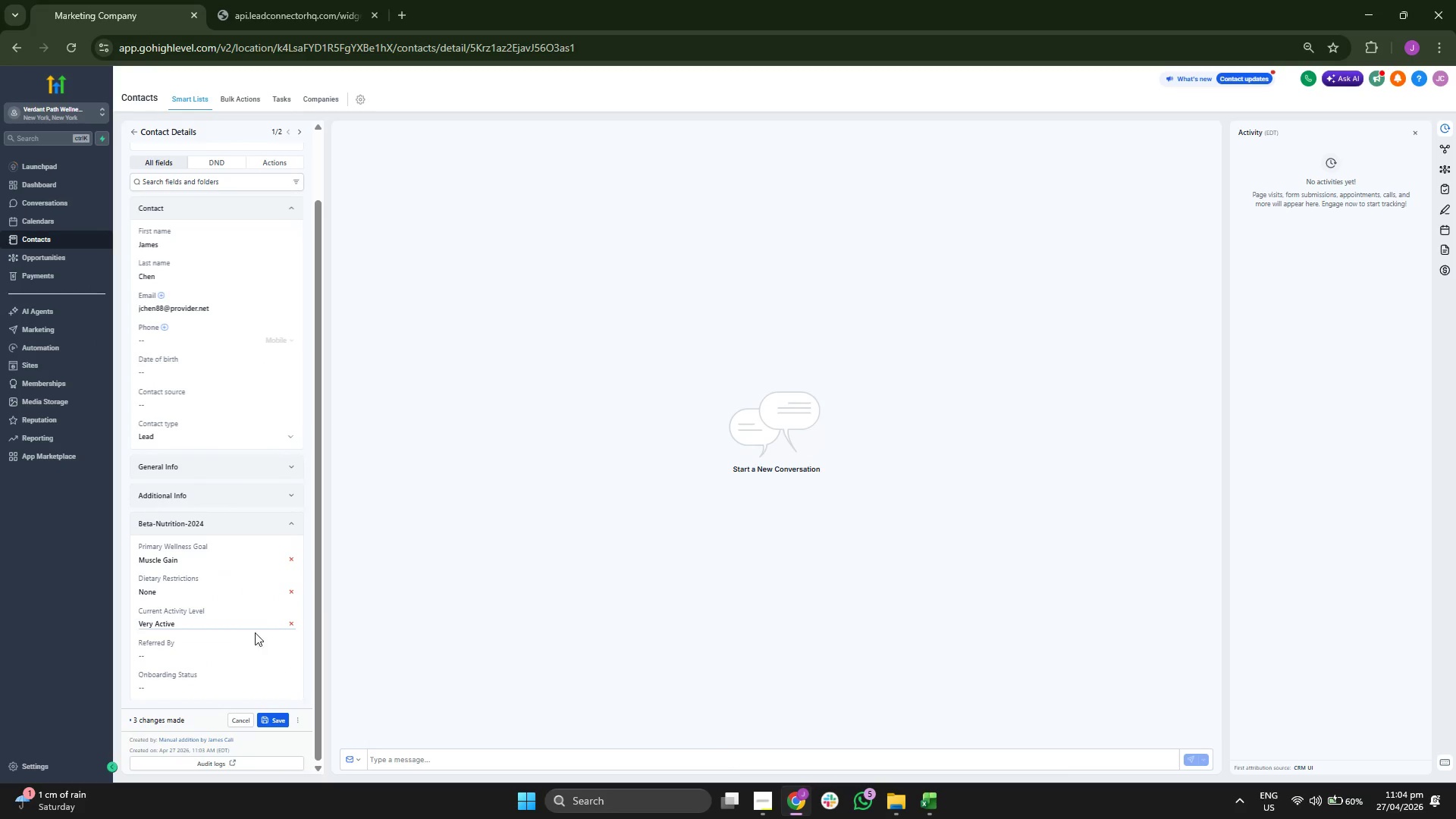 
left_click([240, 653])
 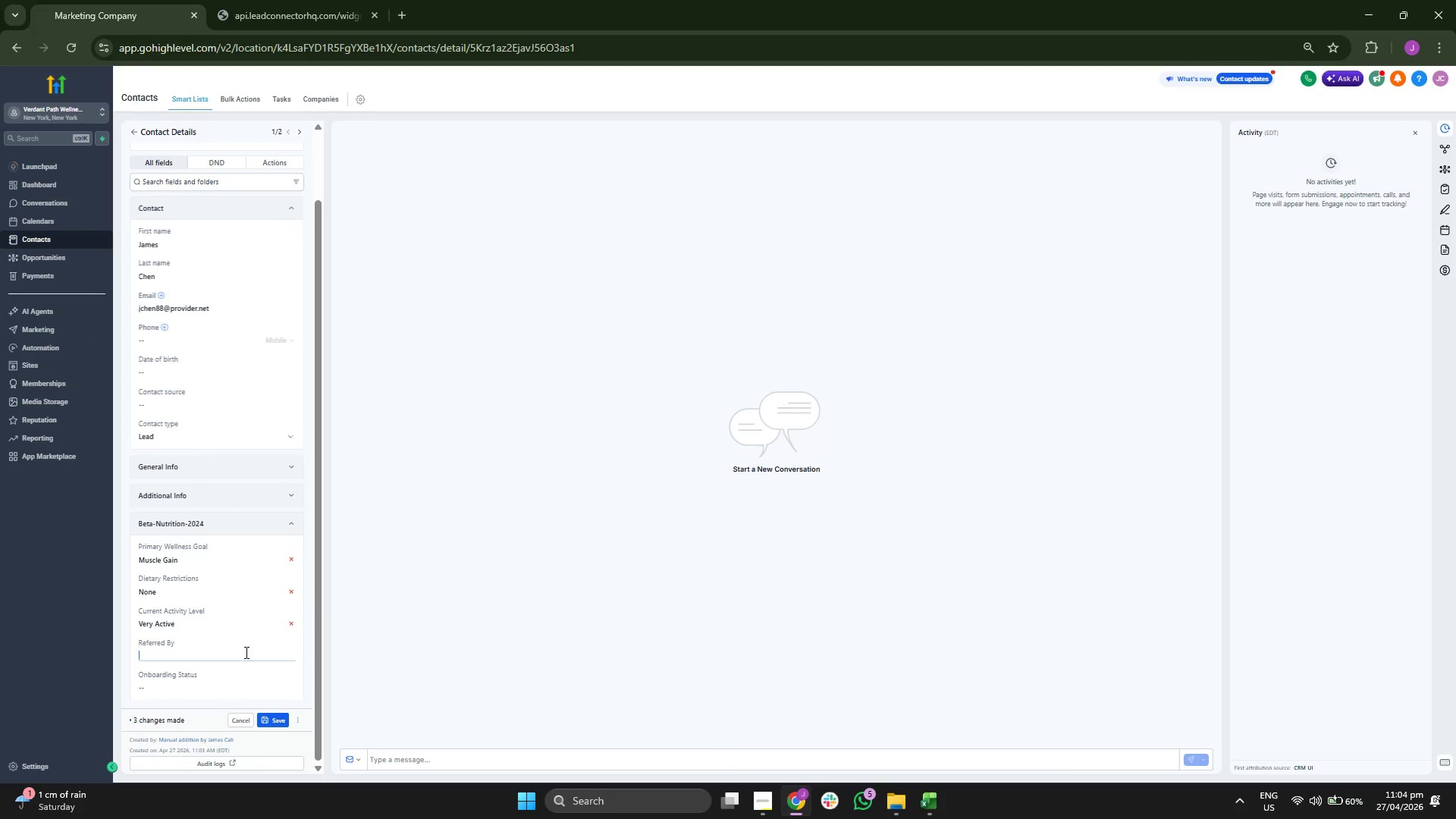 
key(Control+ControlLeft)
 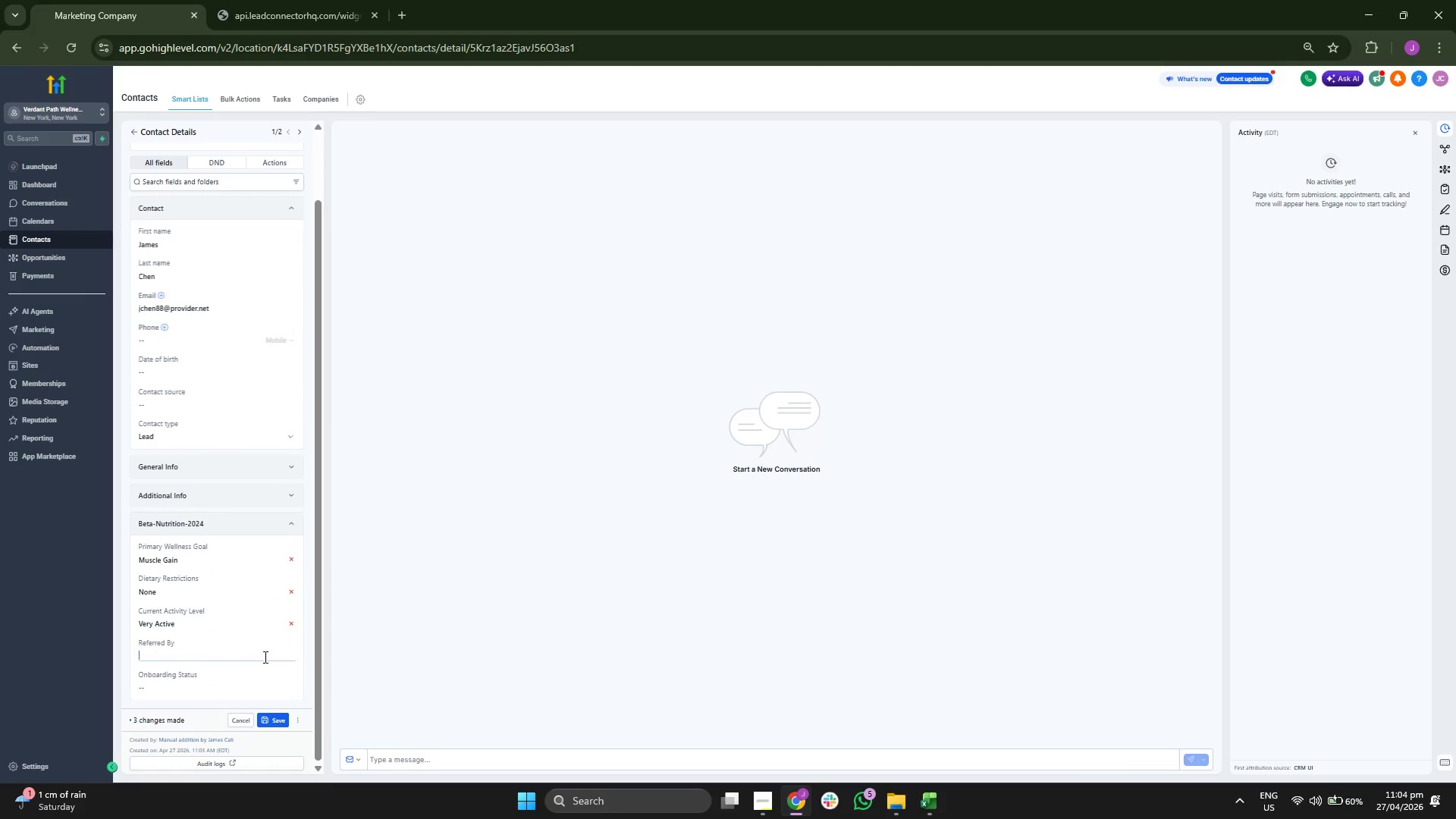 
key(Control+V)
 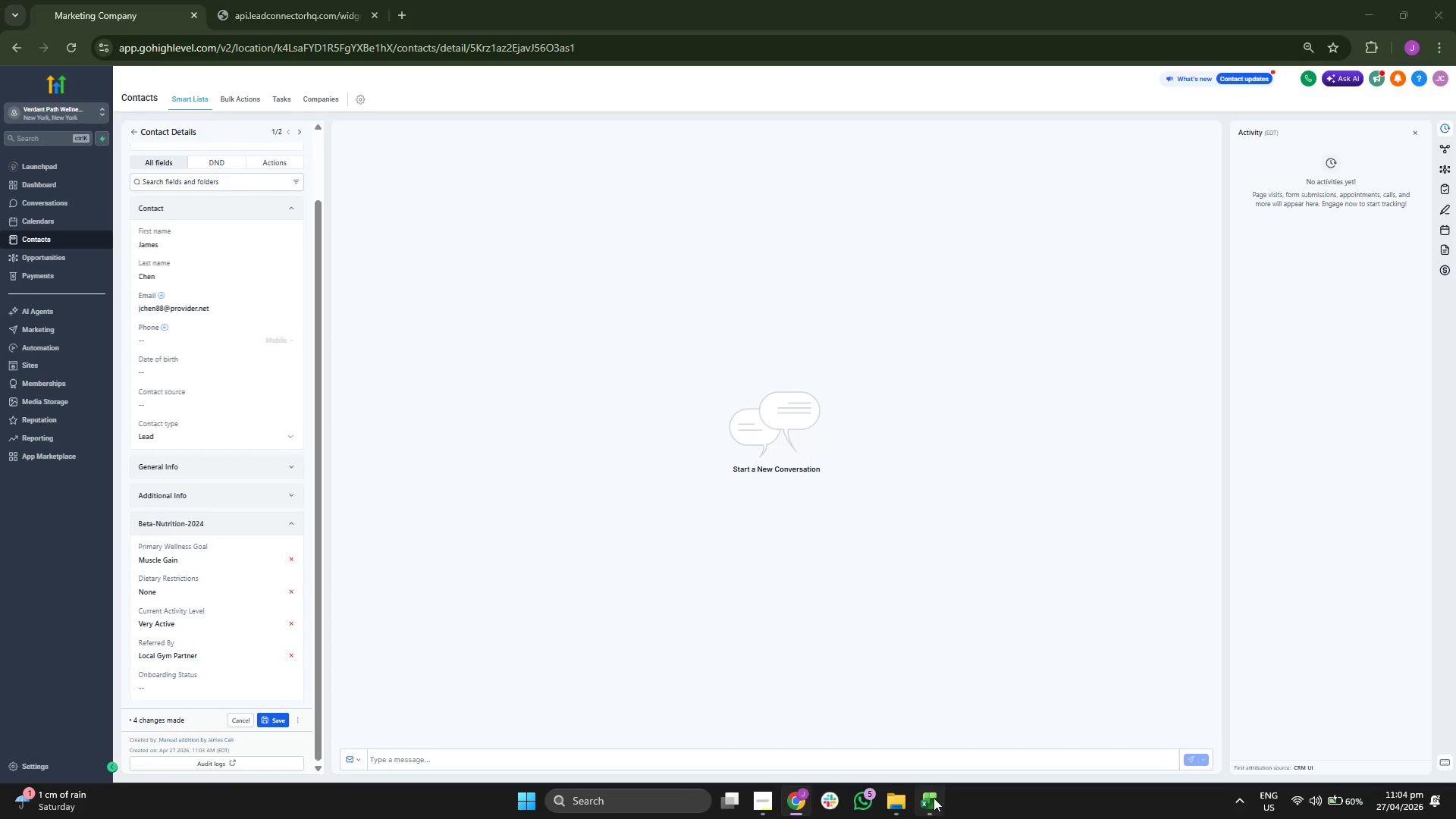 
key(ArrowRight)
 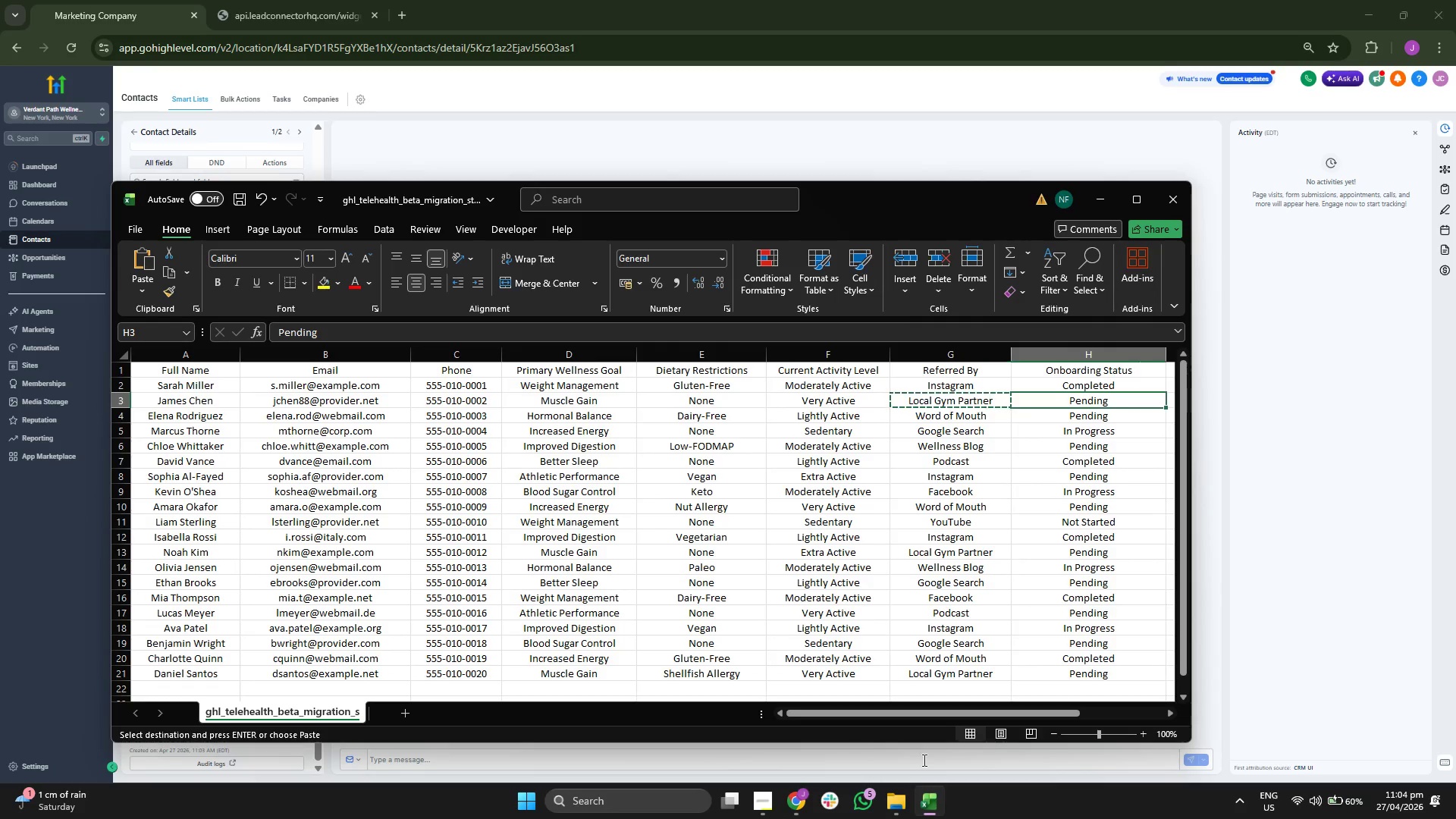 
key(Control+ControlLeft)
 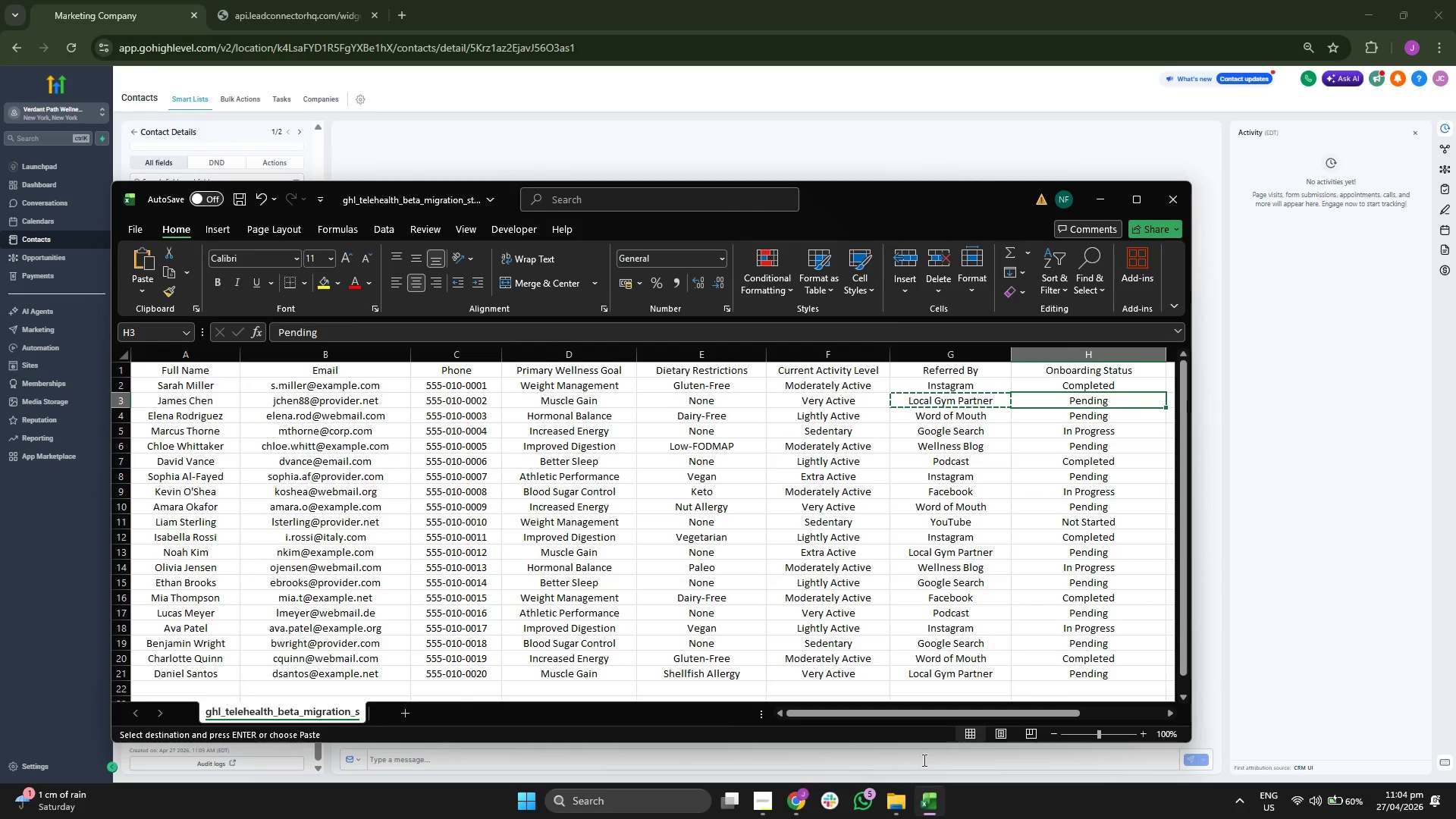 
key(Control+C)
 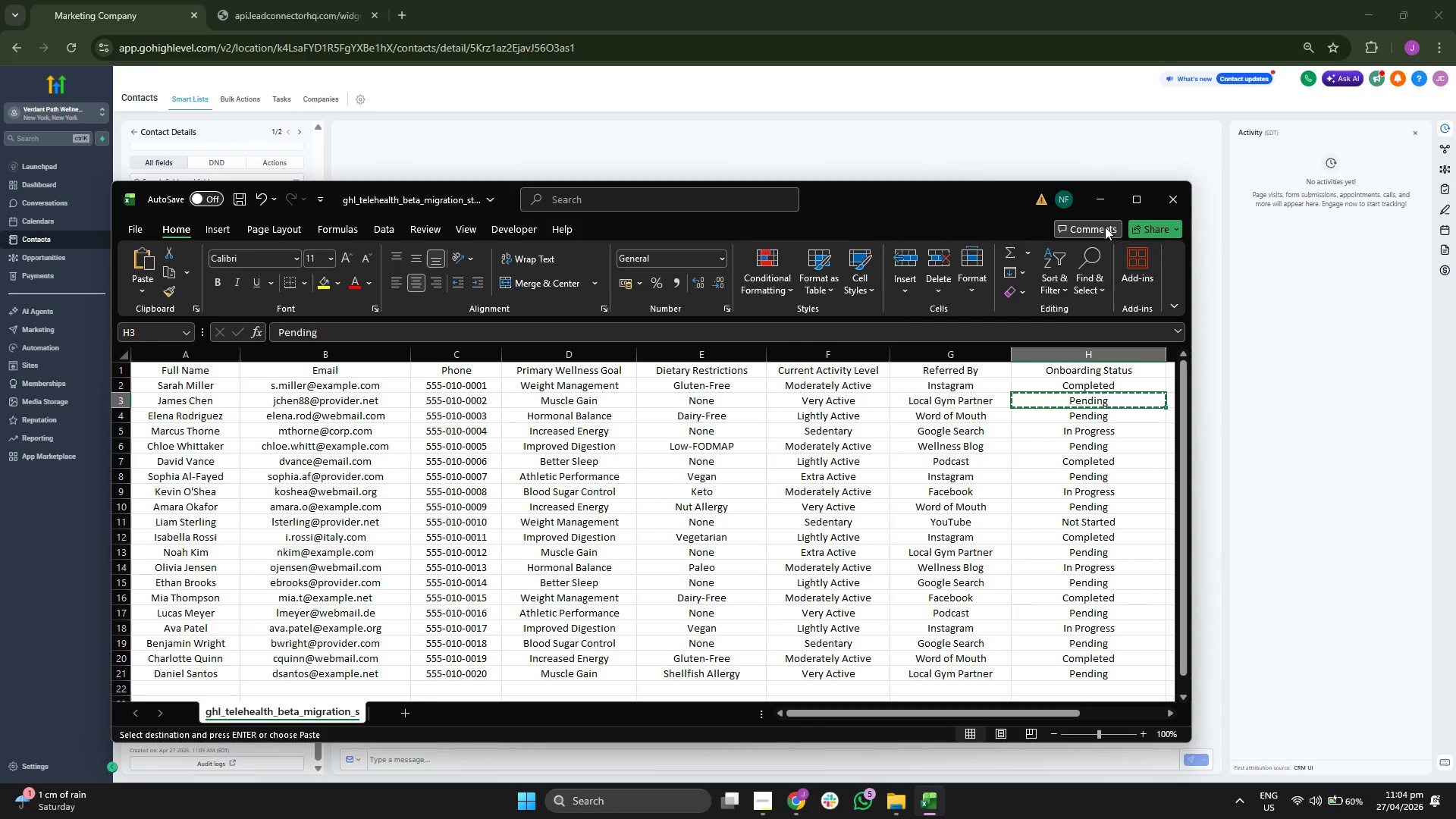 
left_click([1104, 212])
 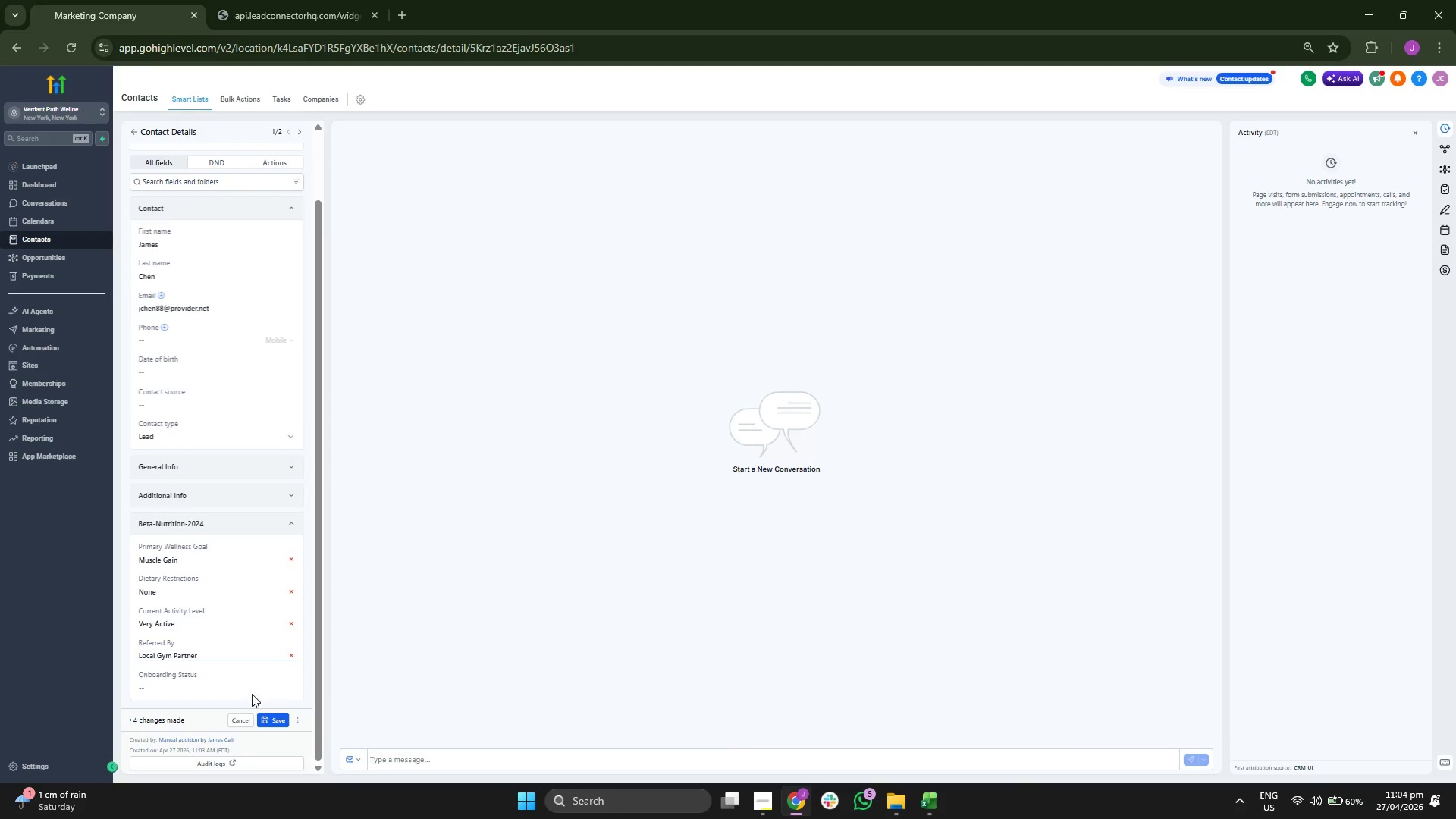 
left_click([249, 682])
 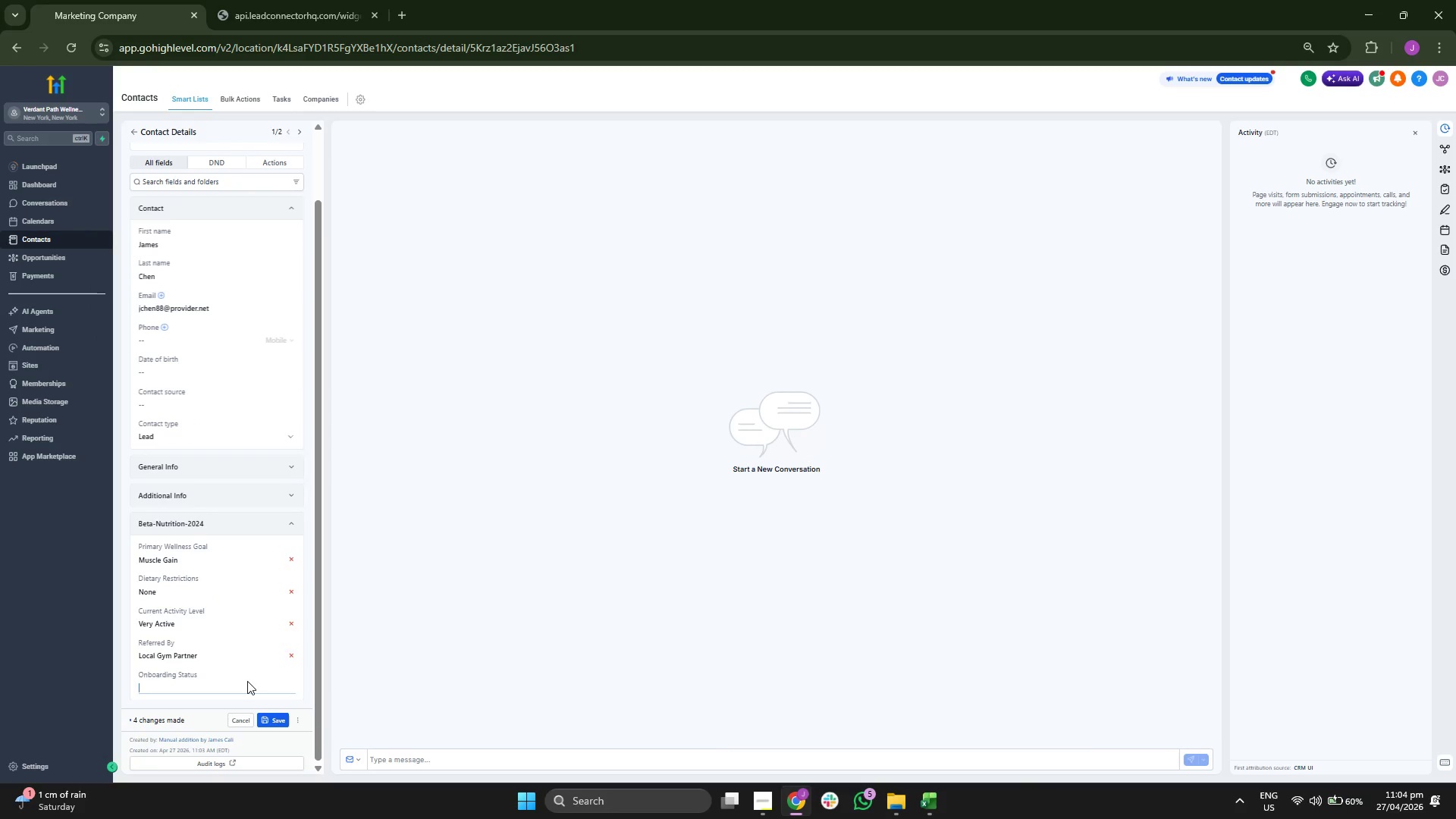 
key(Control+ControlLeft)
 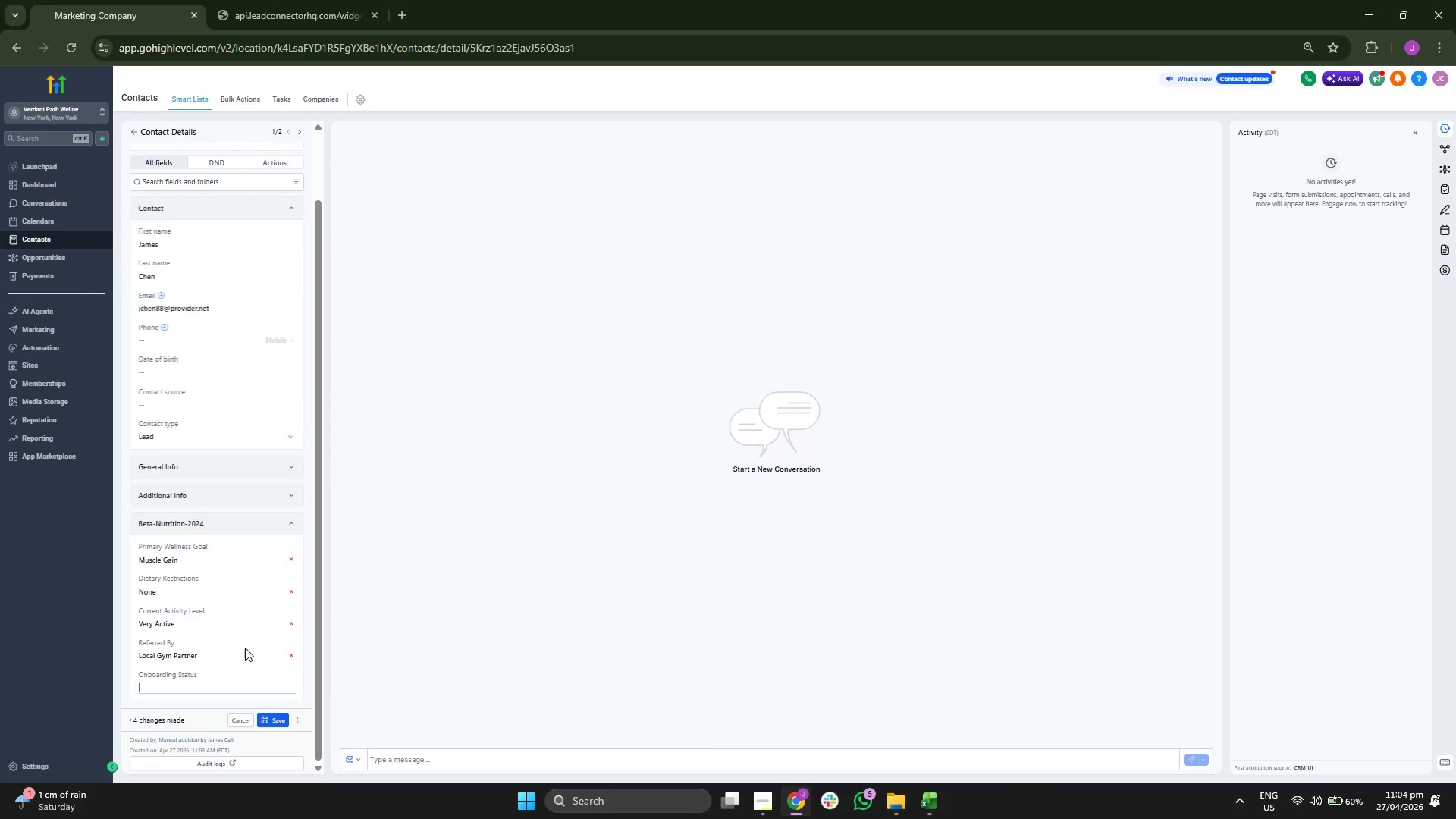 
key(Control+V)
 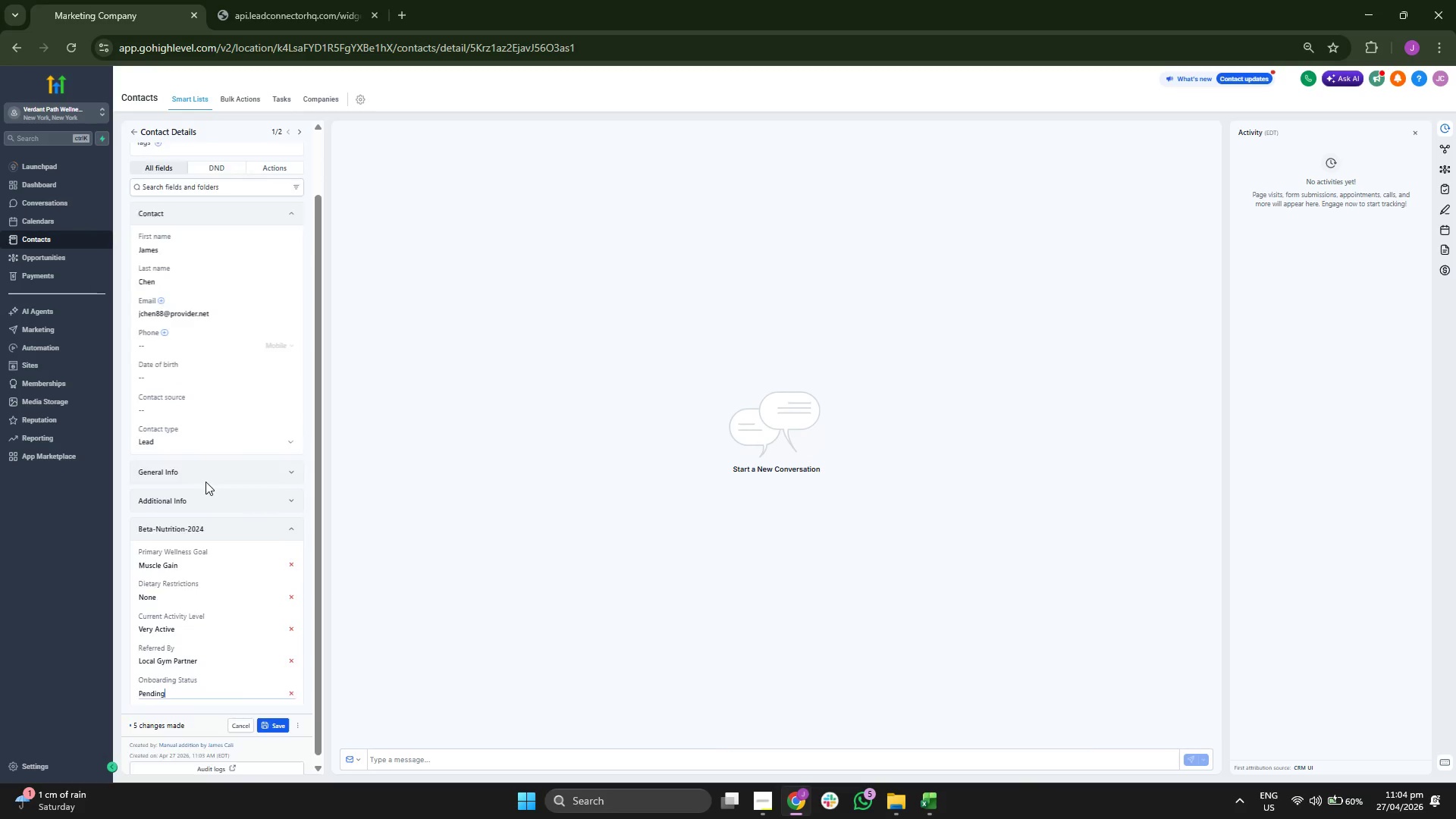 
scroll: coordinate [206, 482], scroll_direction: up, amount: 4.0
 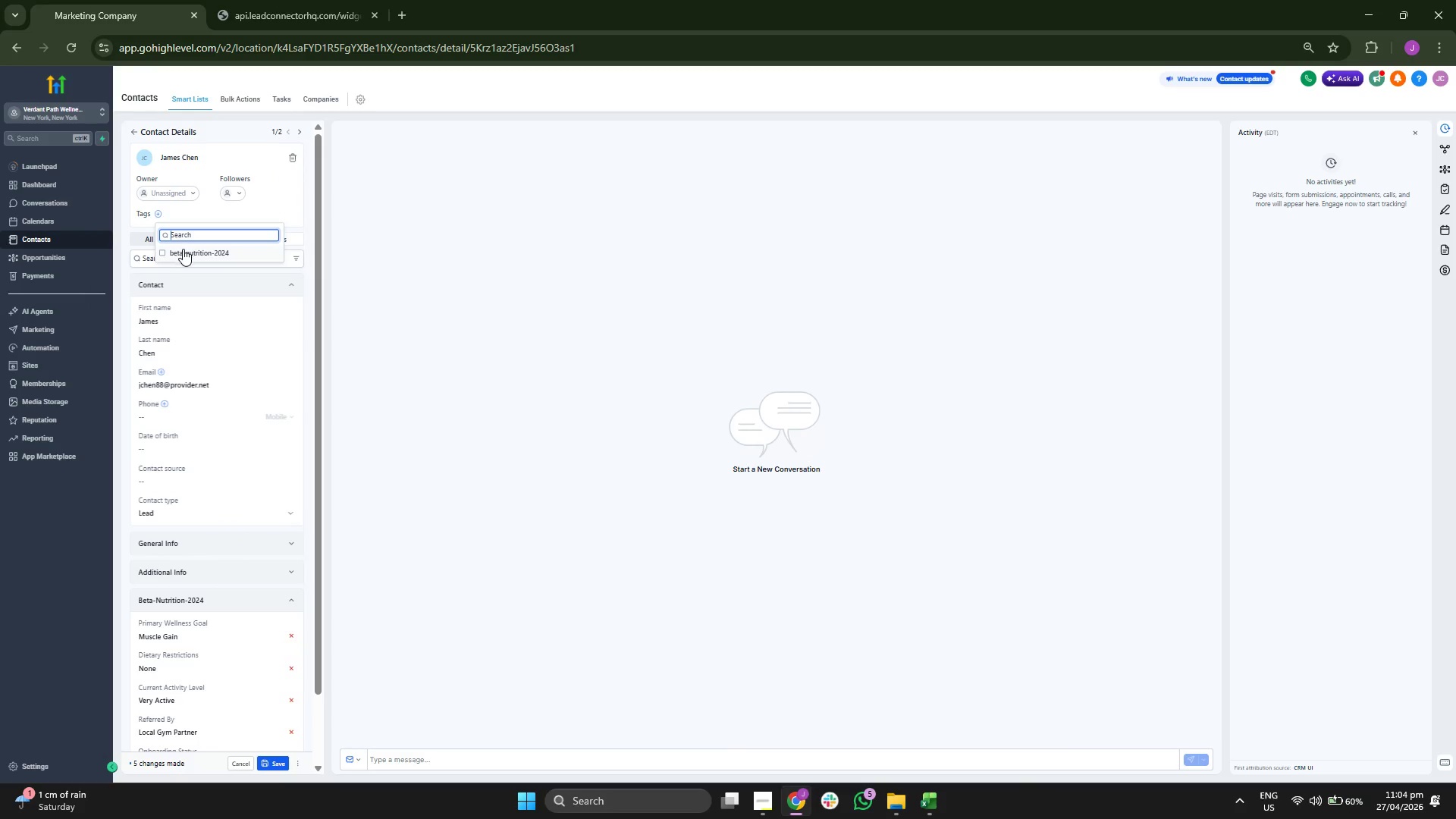 
double_click([284, 209])
 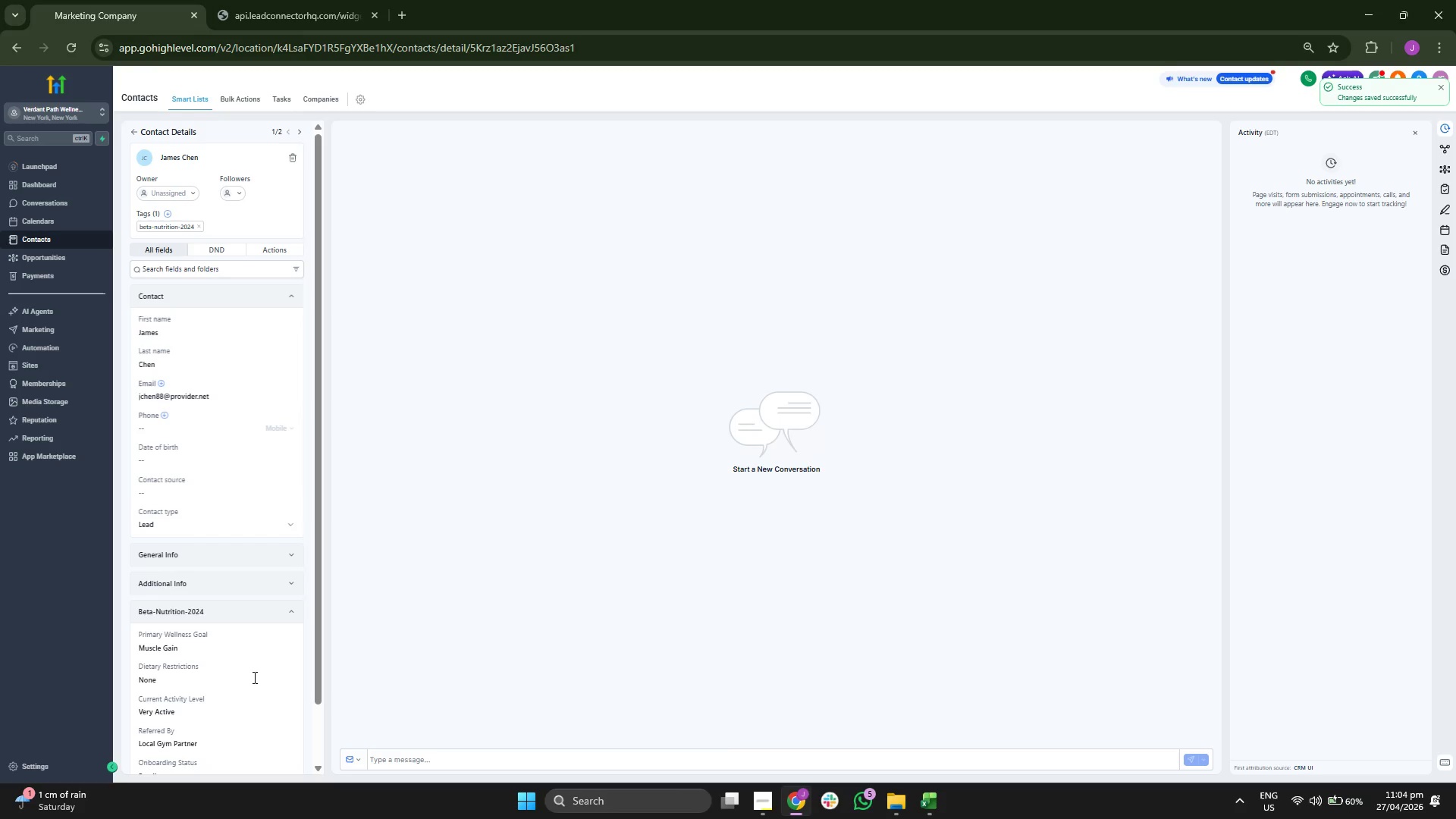 
scroll: coordinate [184, 368], scroll_direction: down, amount: 4.0
 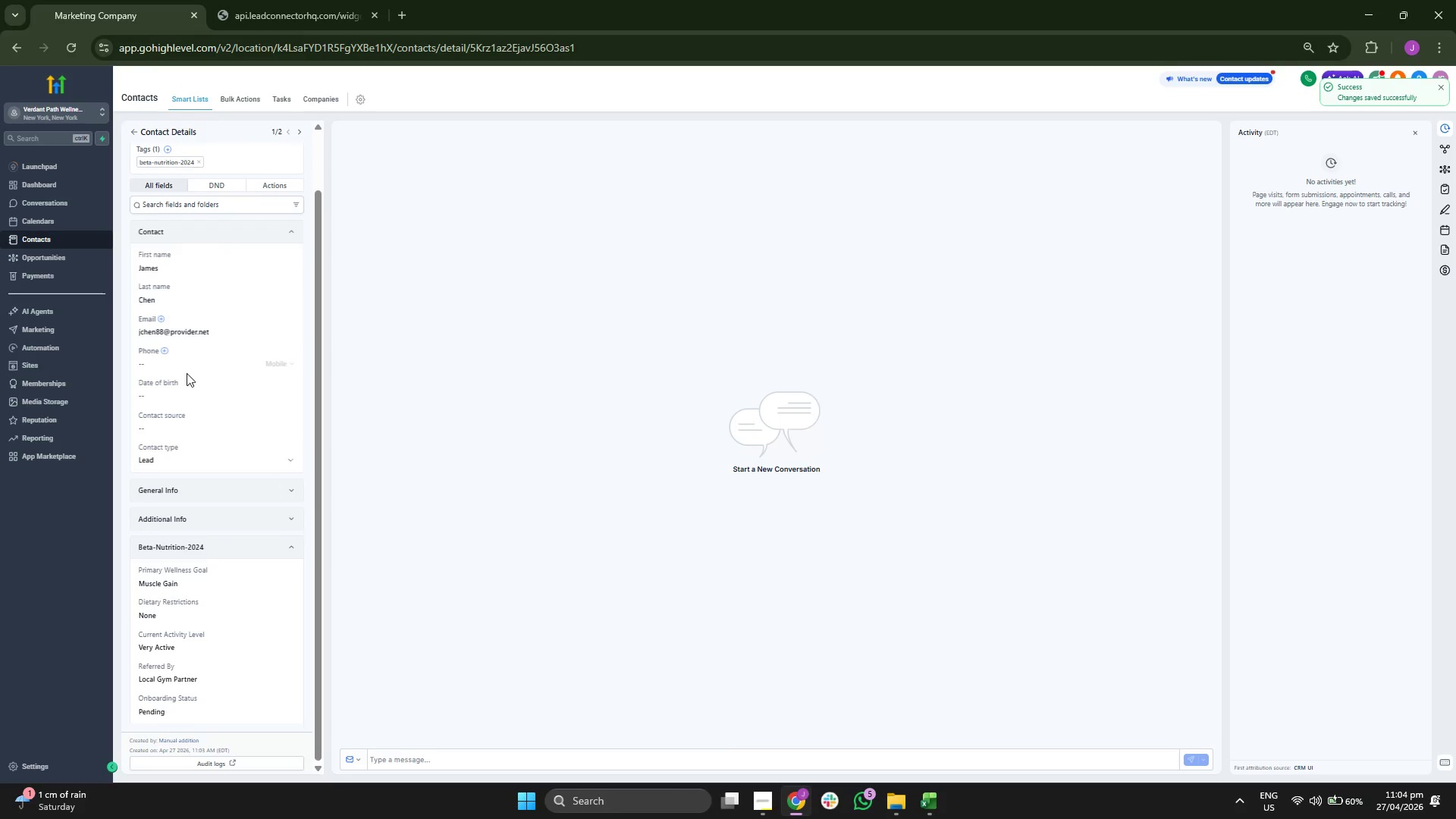 
scroll: coordinate [180, 366], scroll_direction: up, amount: 3.0
 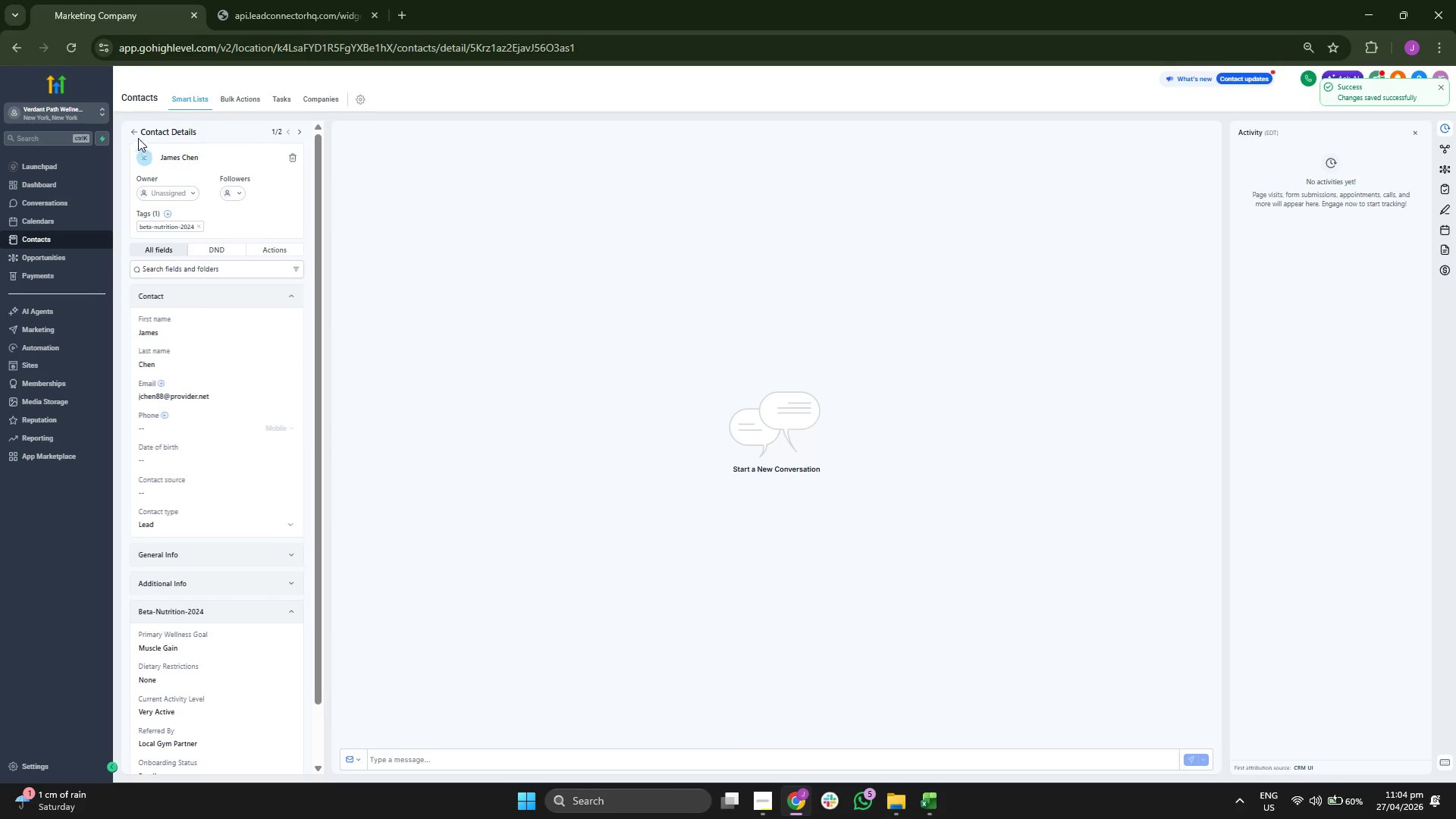 
left_click([136, 133])
 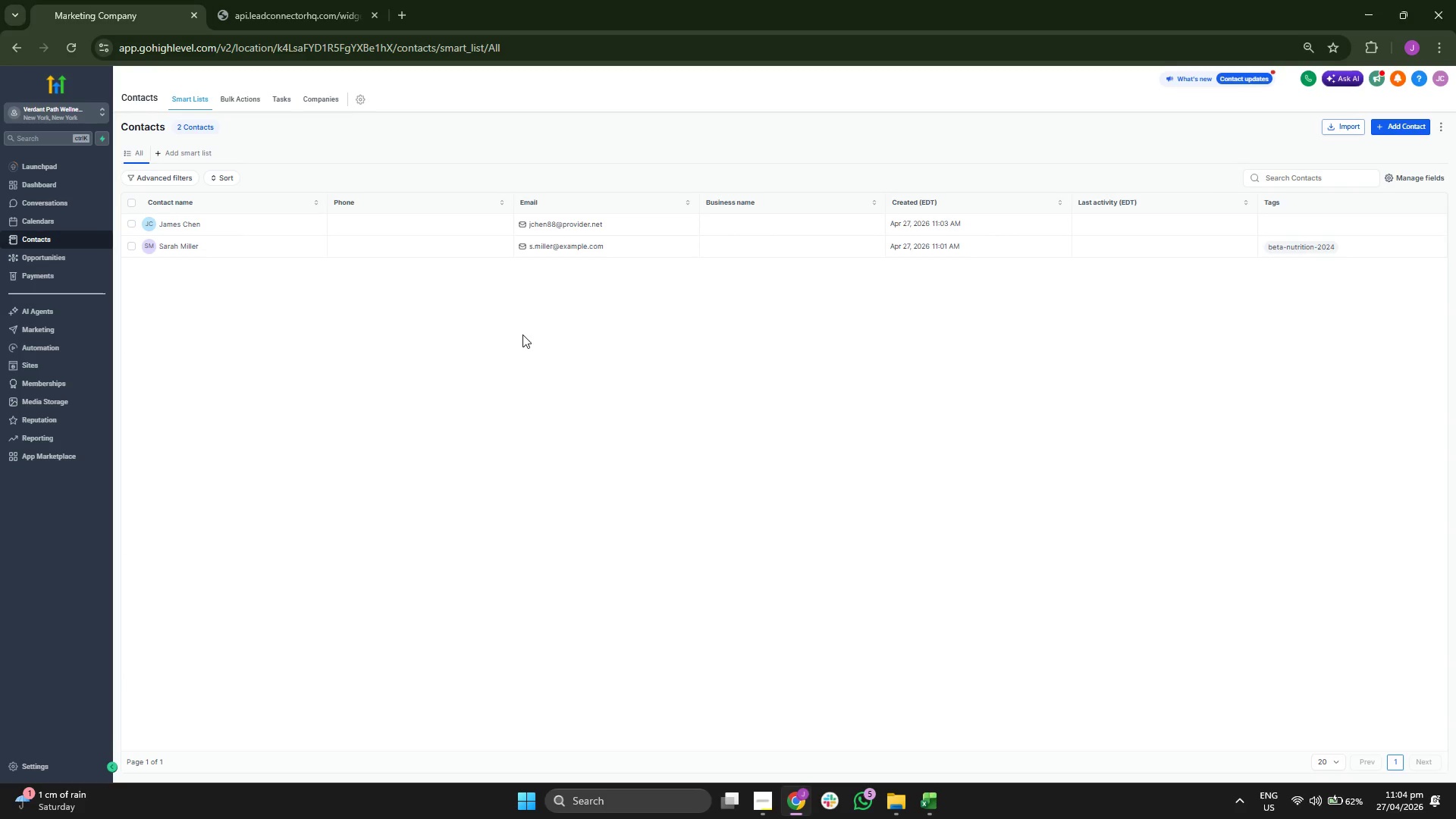 
wait(12.89)
 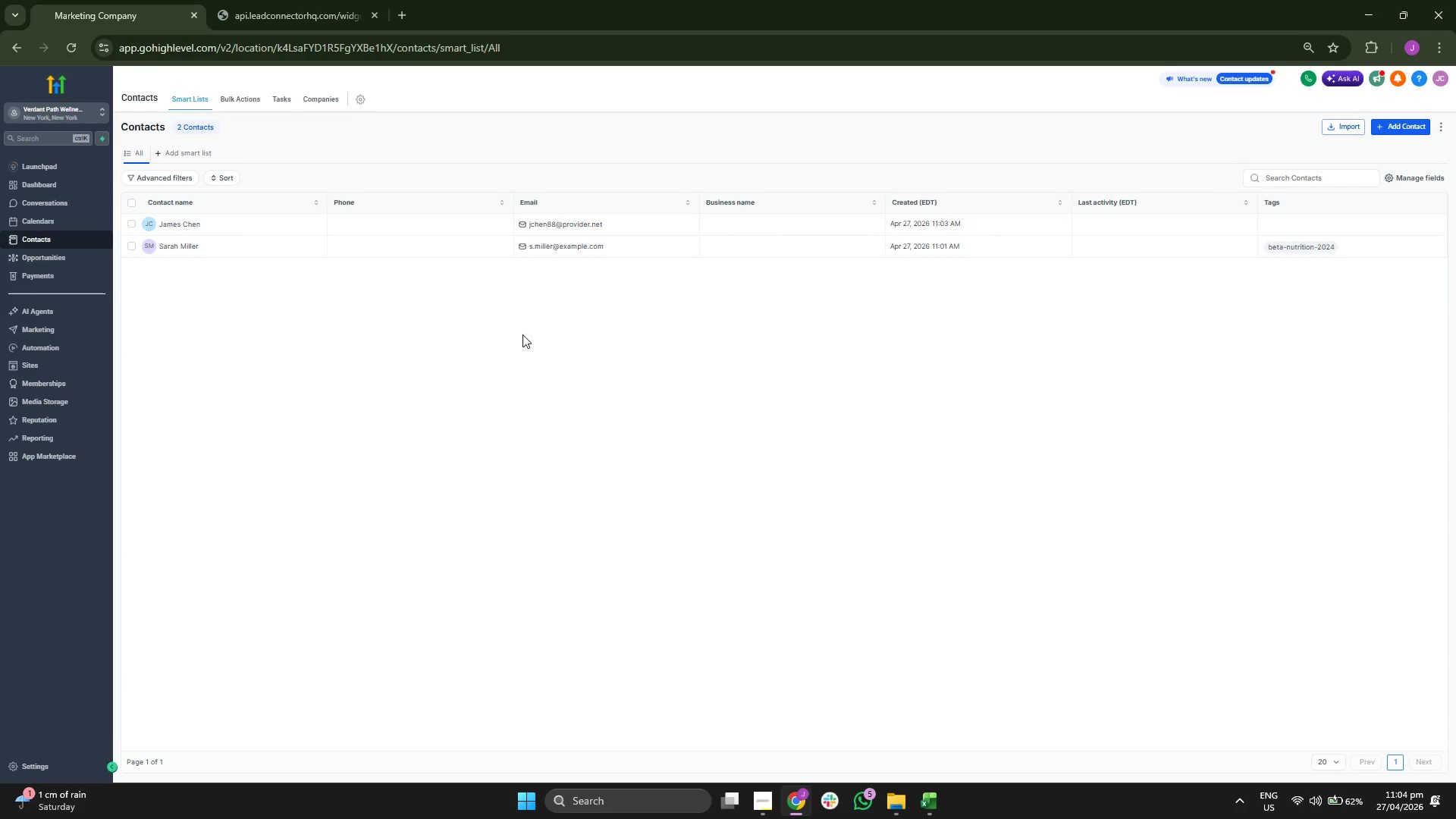 
left_click([1398, 128])
 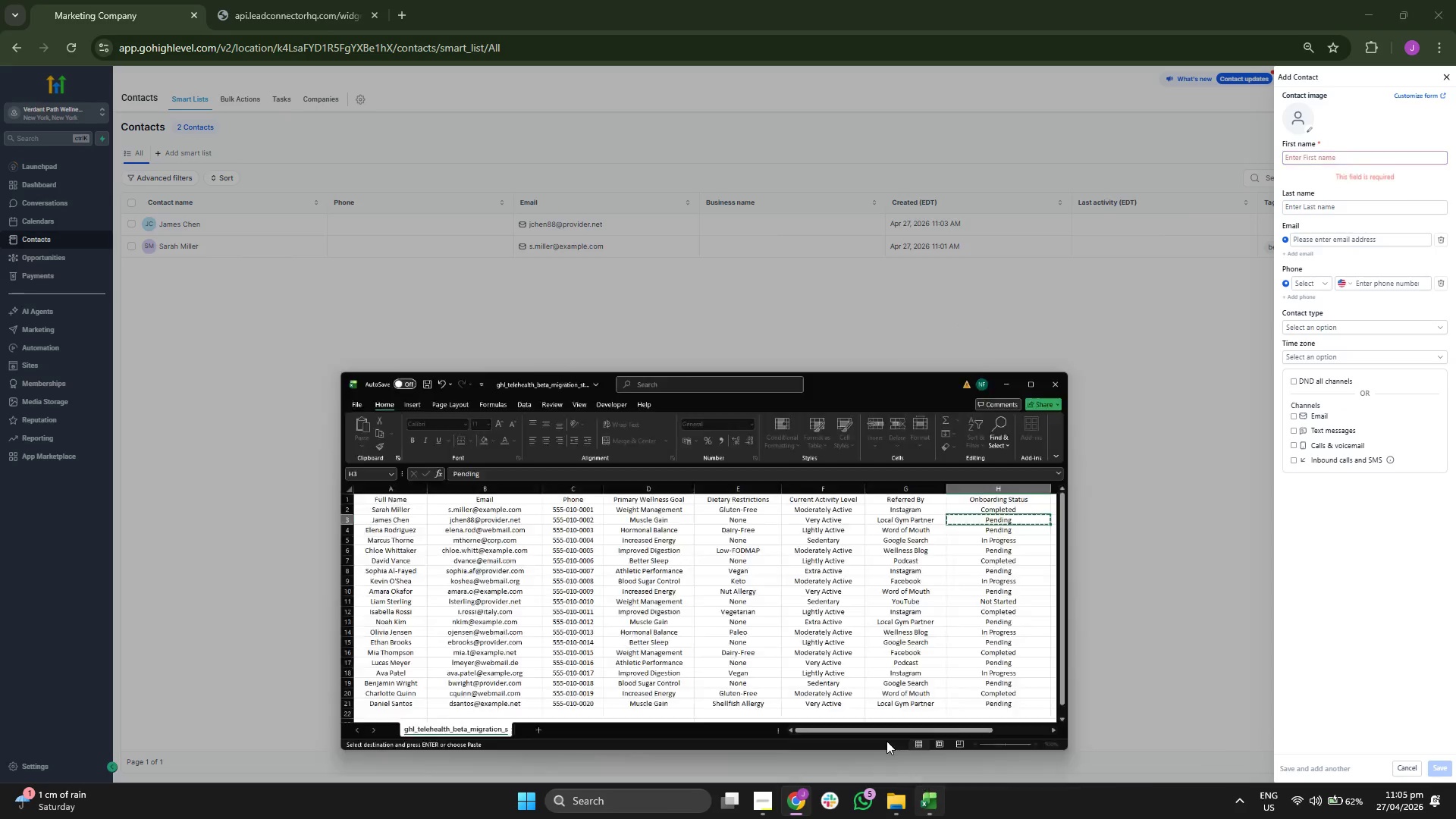 
key(ArrowLeft)
 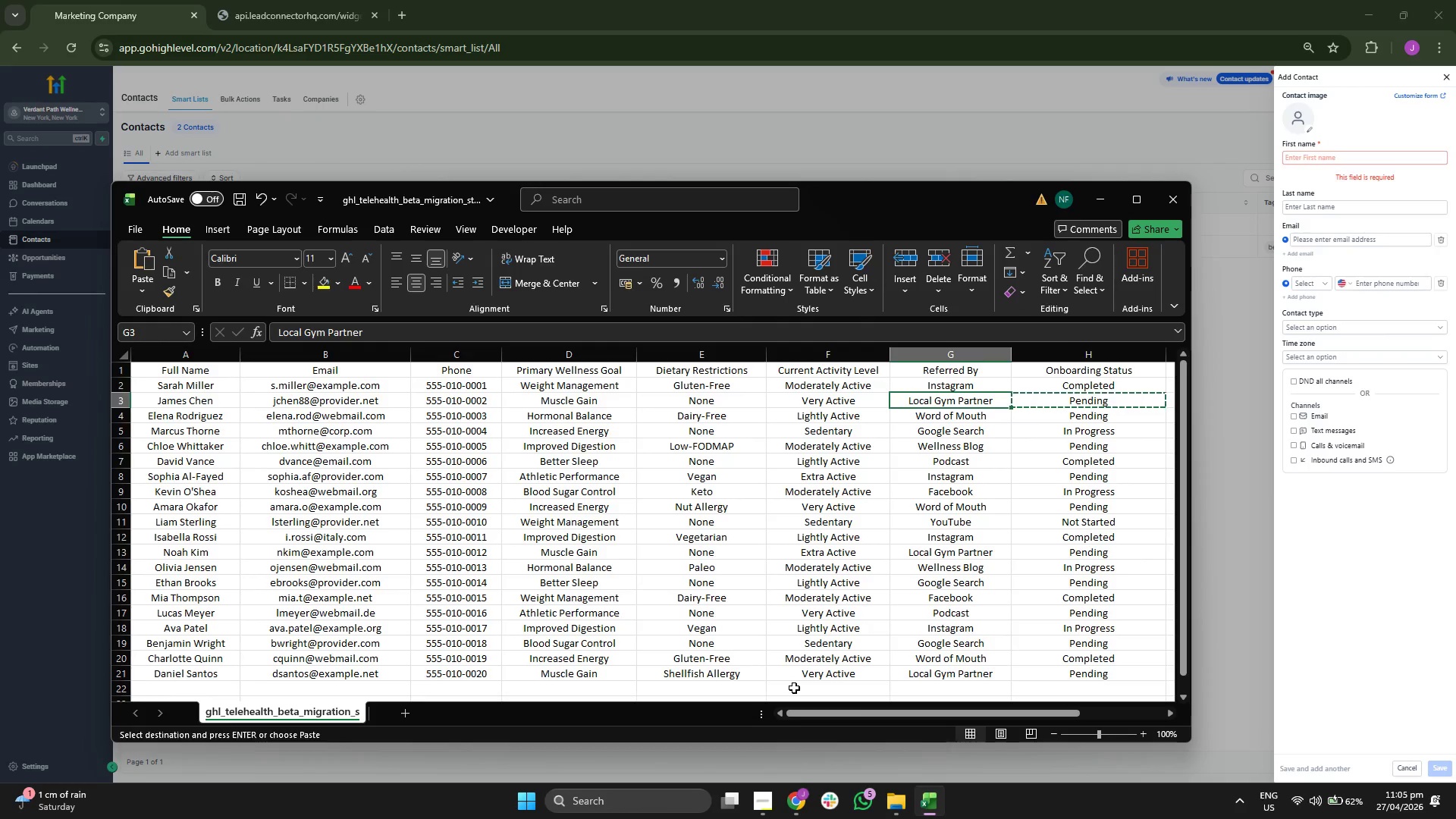 
key(ArrowLeft)
 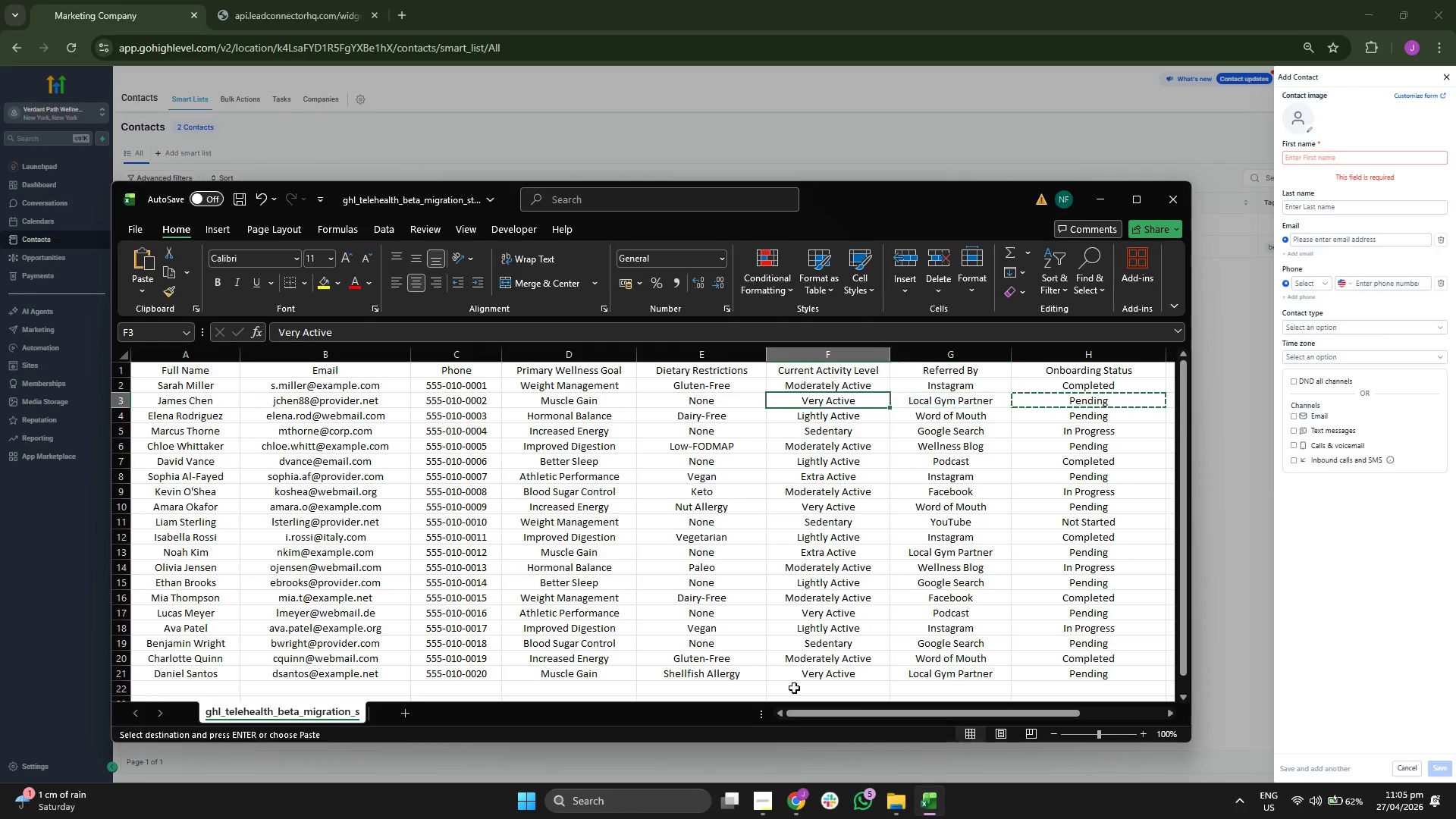 
key(ArrowLeft)
 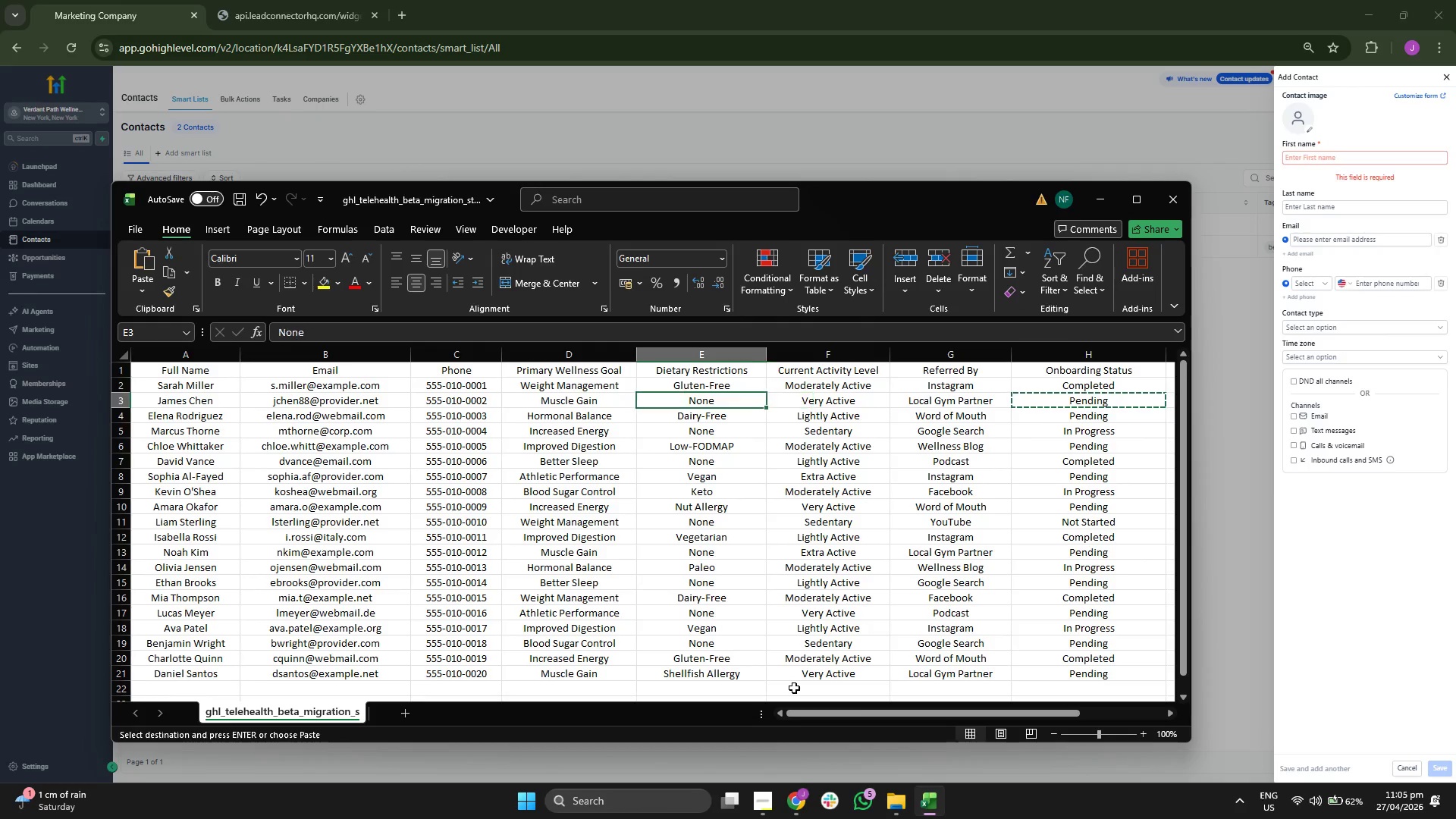 
key(ArrowLeft)
 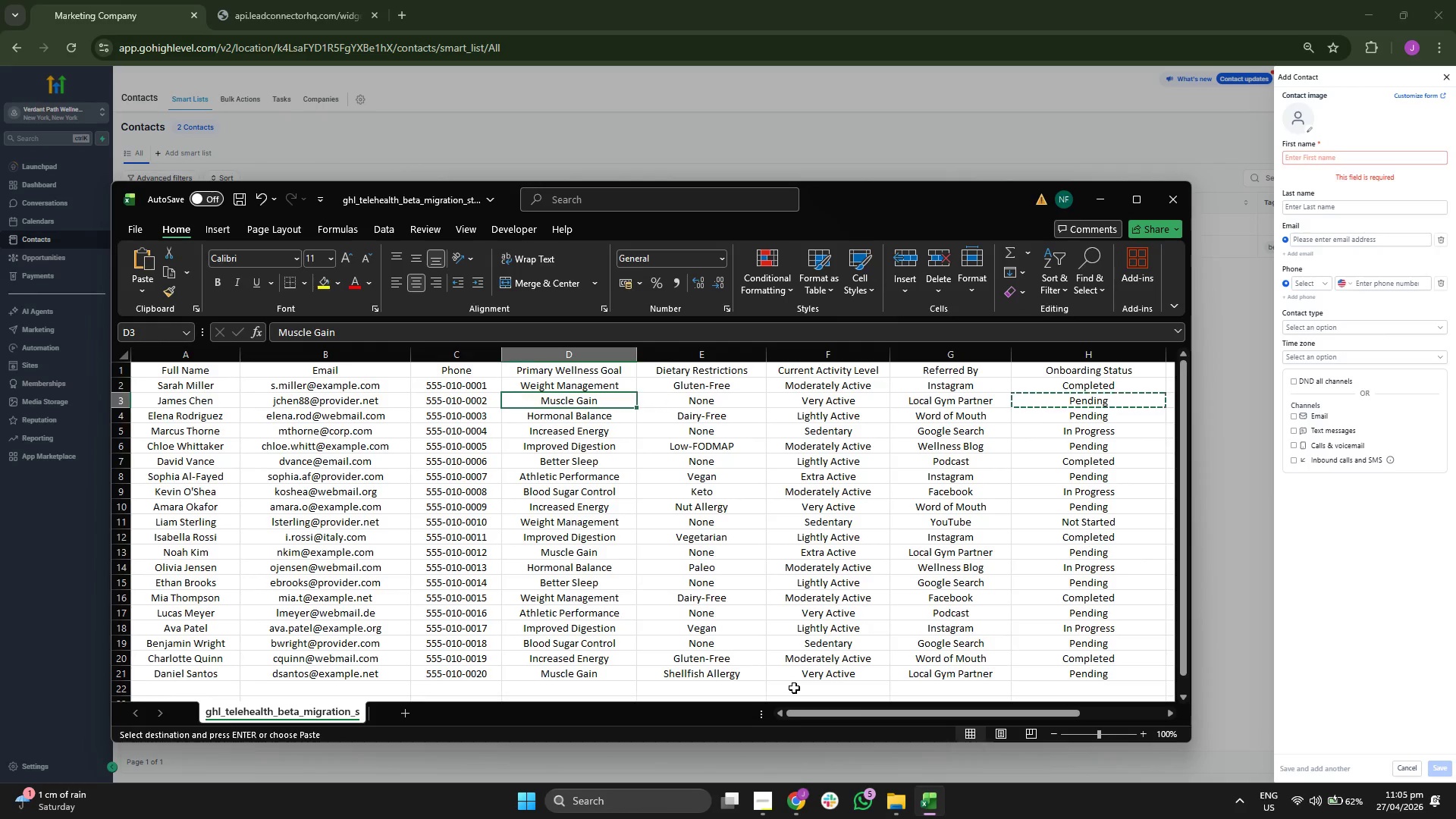 
key(ArrowLeft)
 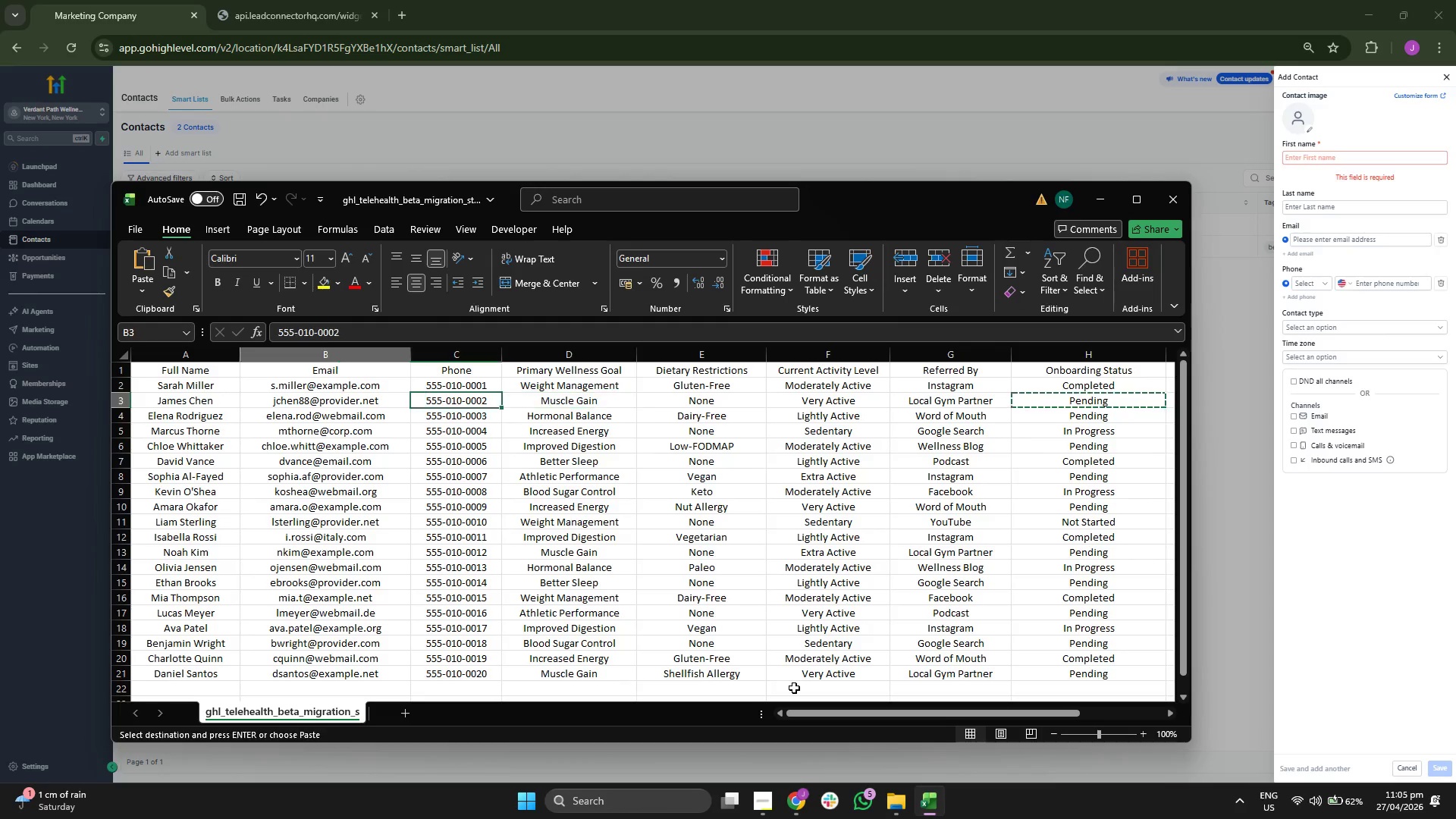 
key(ArrowLeft)
 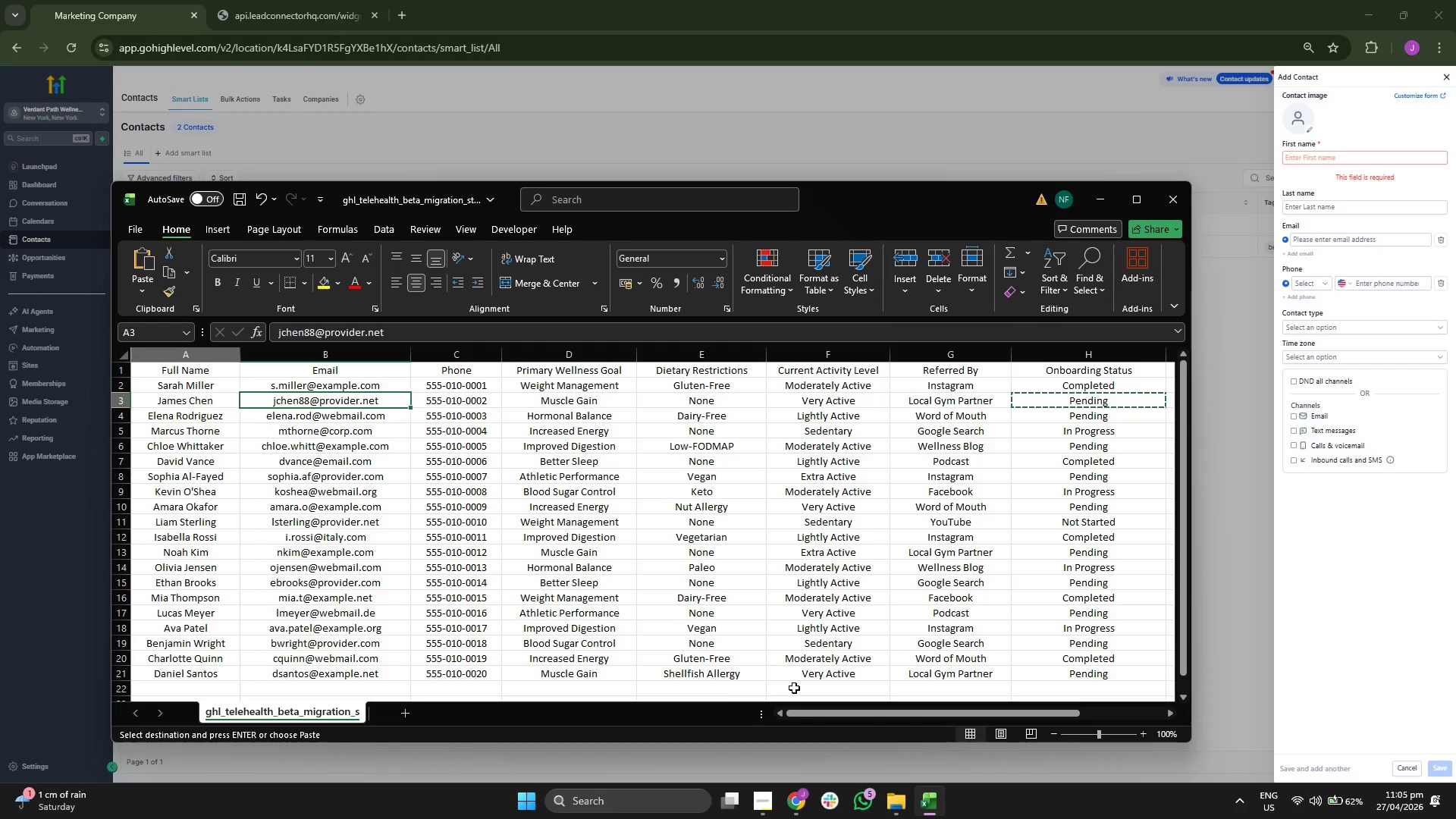 
key(ArrowLeft)
 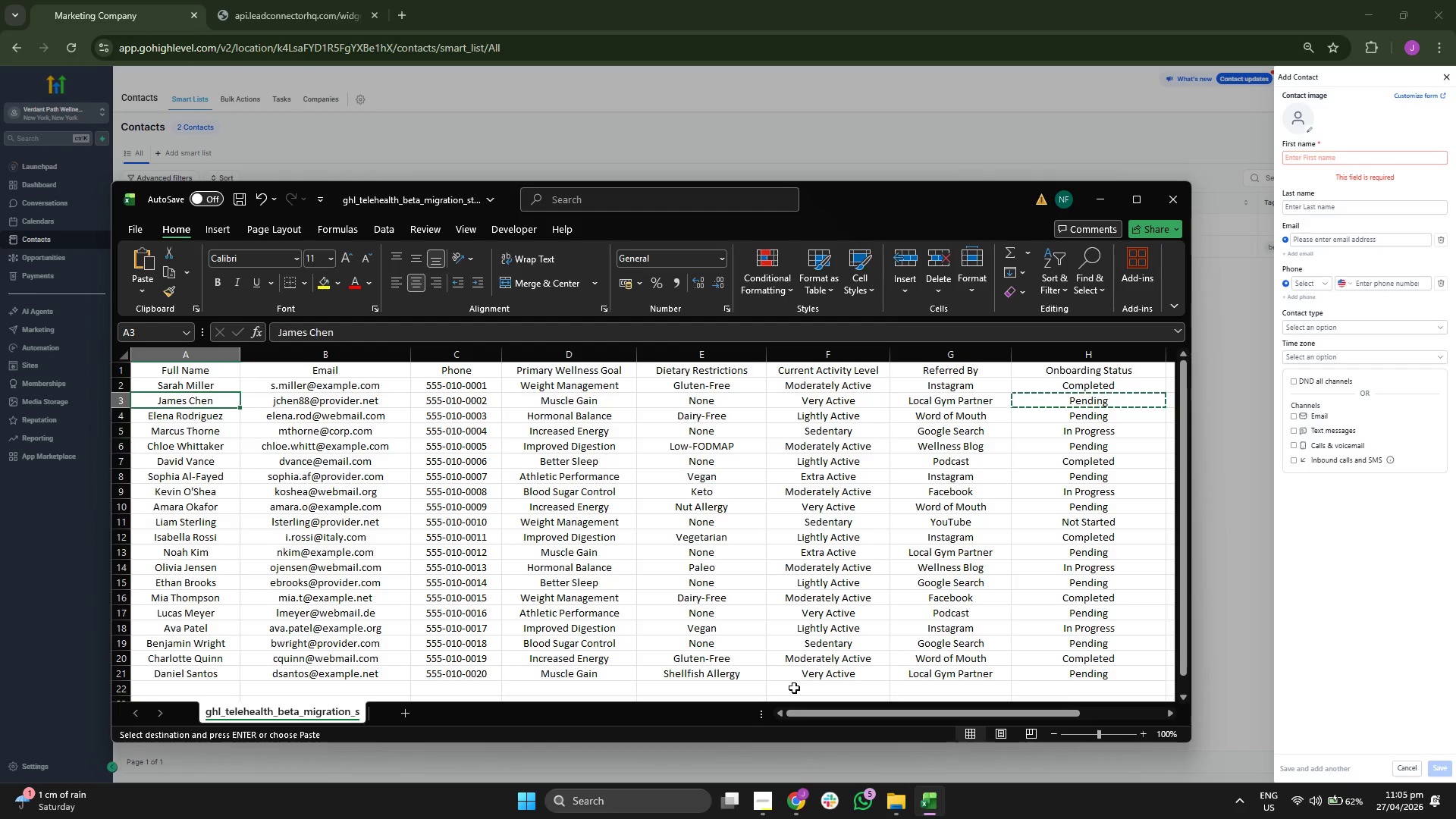 
key(ArrowDown)
 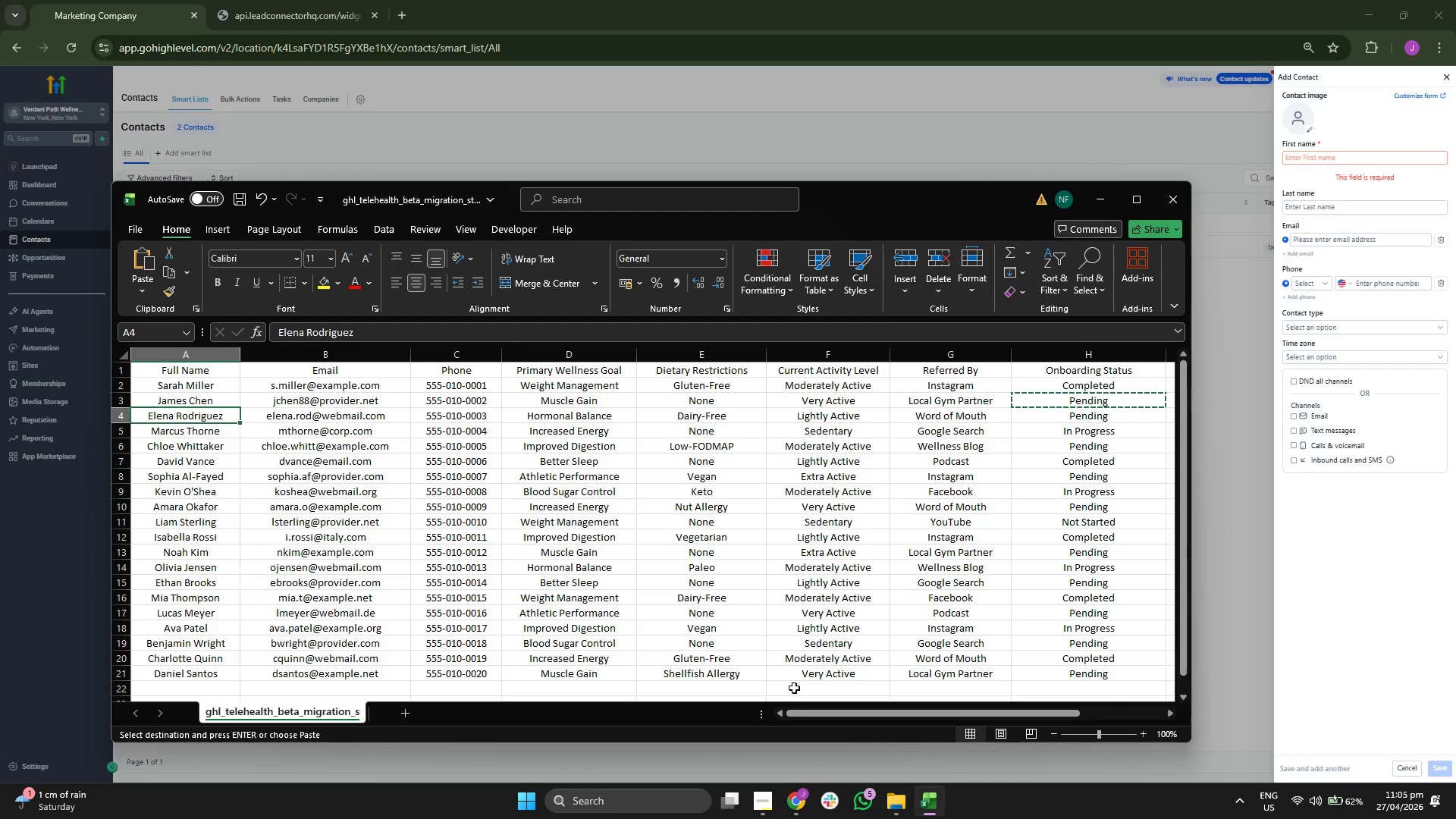 
key(ArrowRight)
 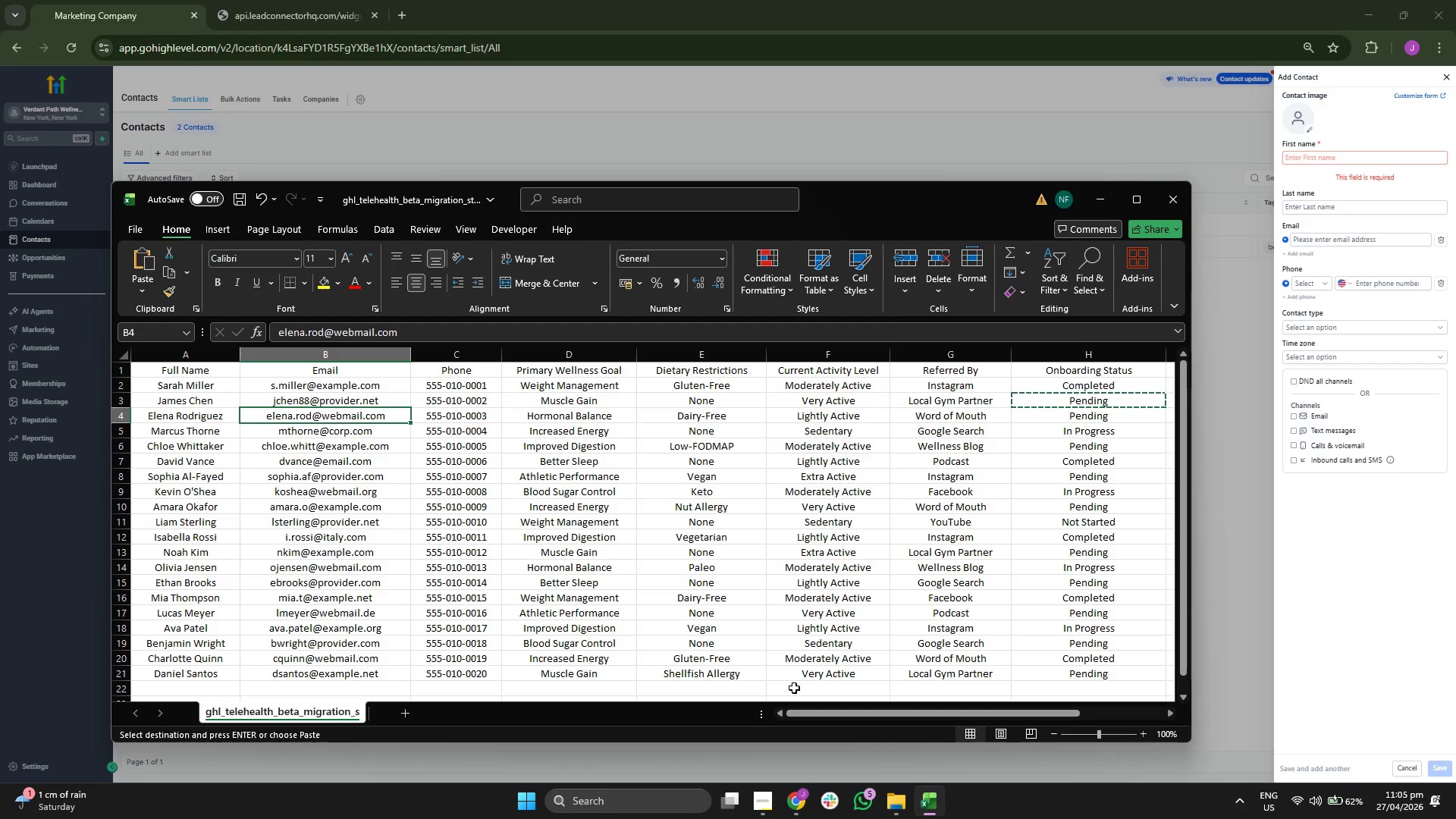 
key(Control+ControlLeft)
 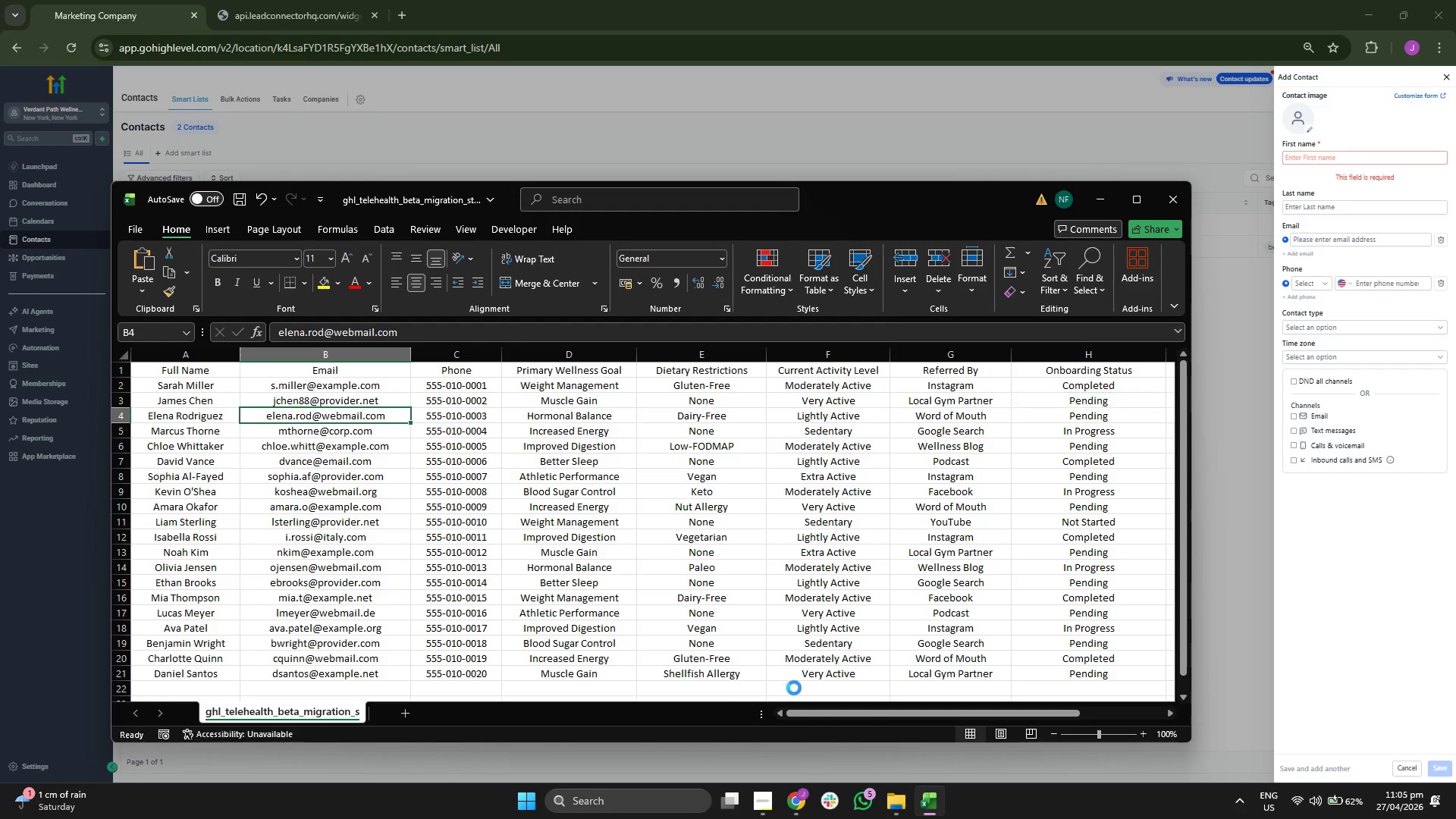 
key(Control+C)
 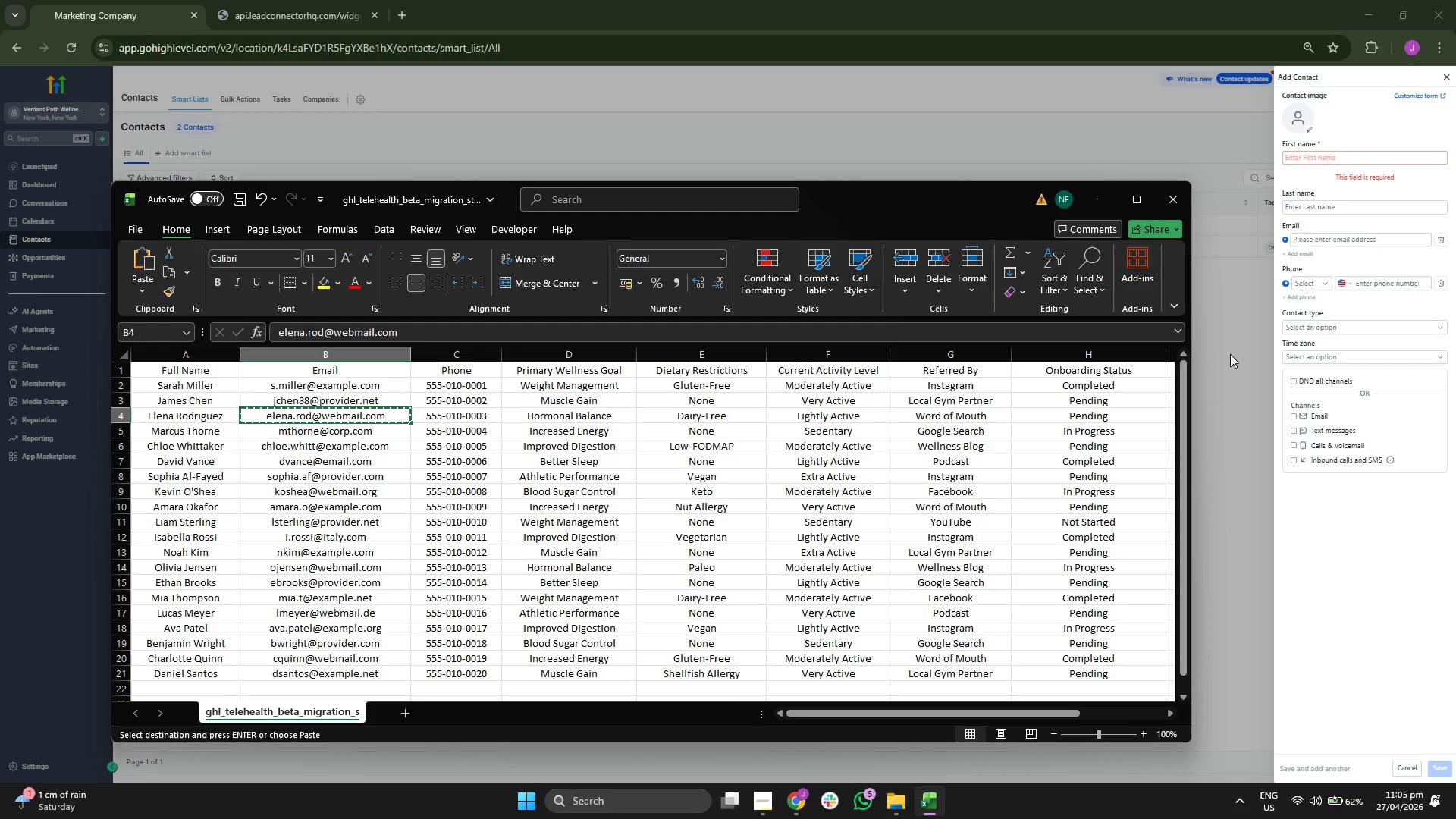 
left_click([1323, 245])
 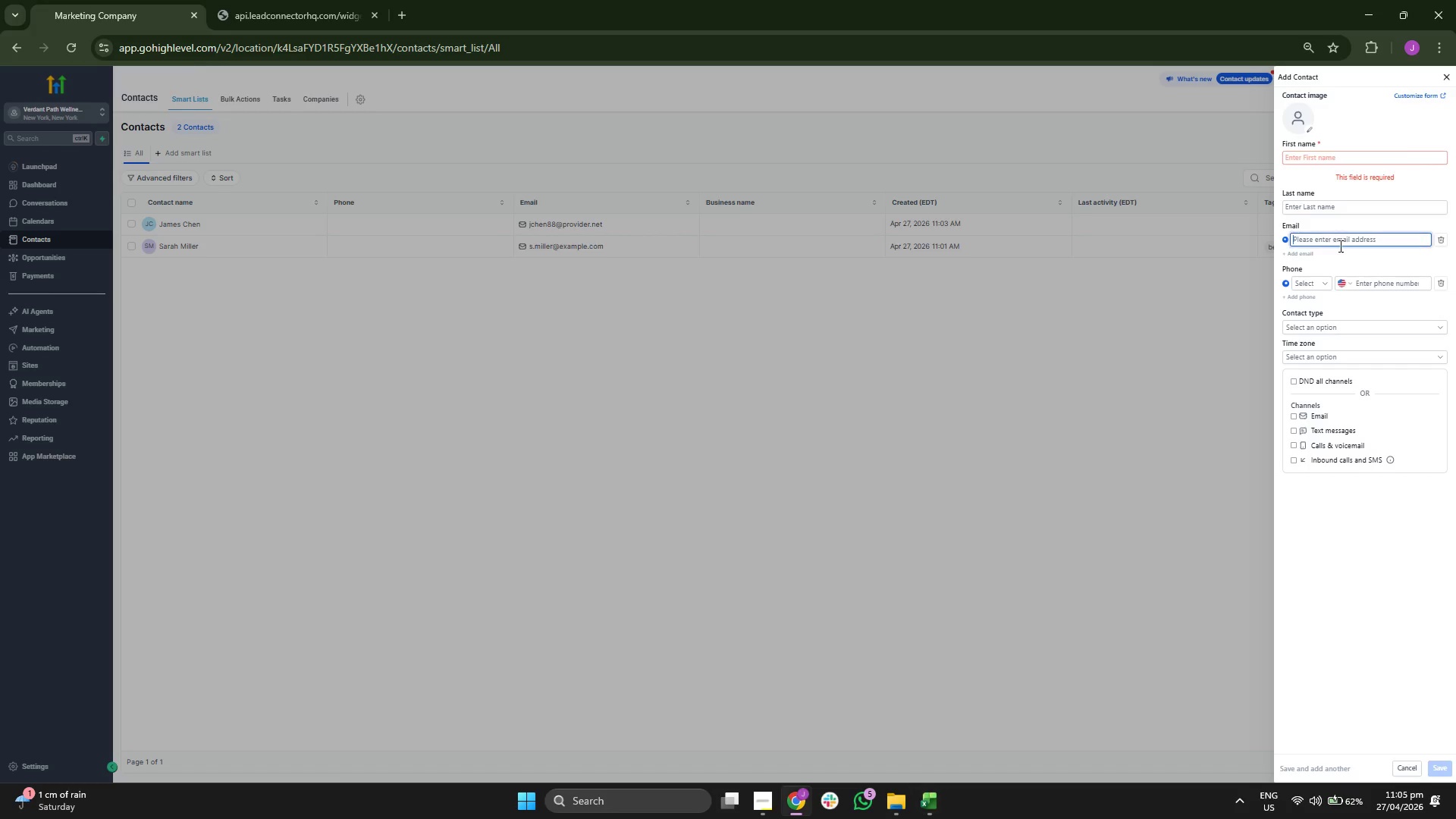 
key(Control+ControlLeft)
 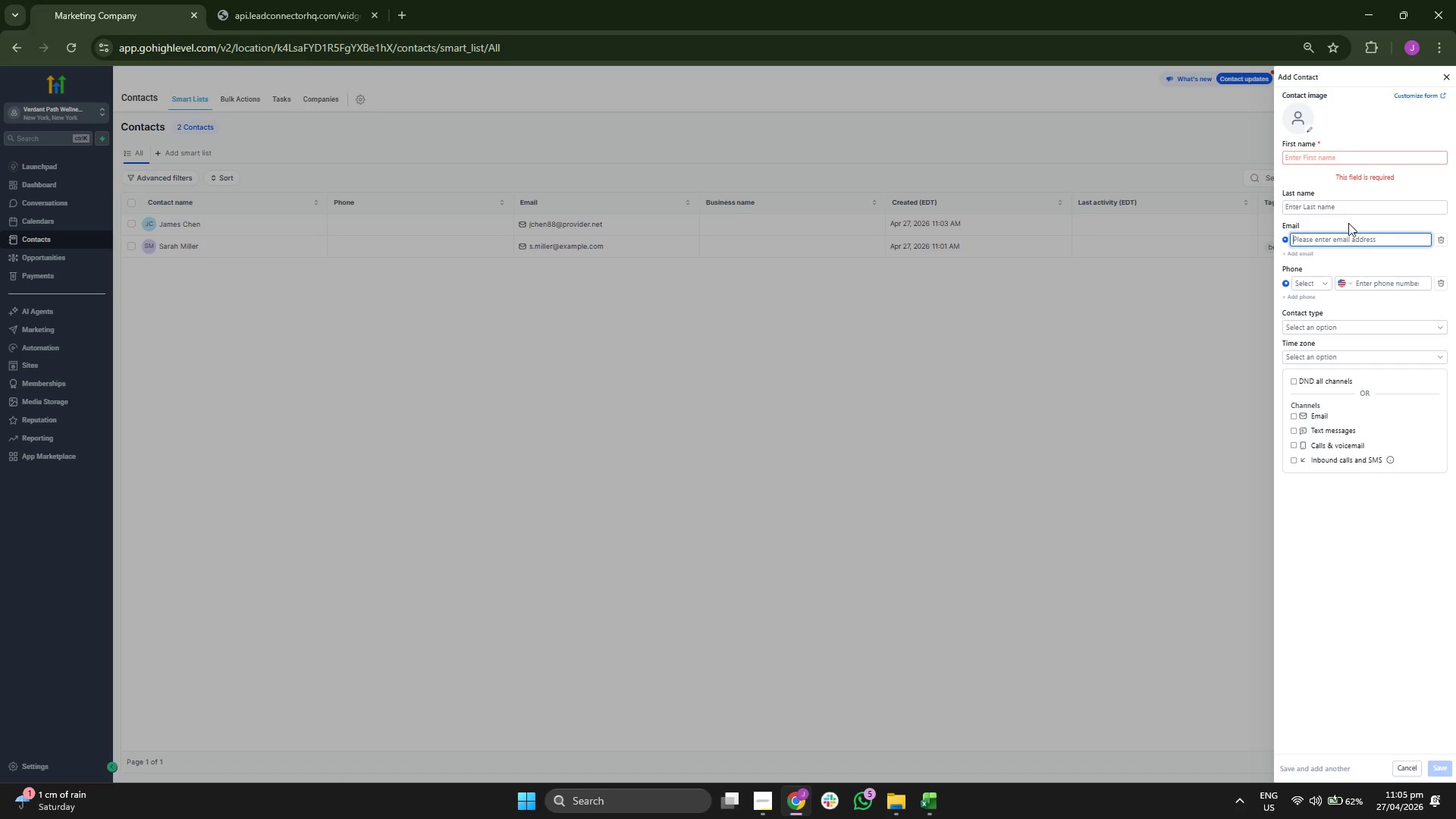 
key(Control+V)
 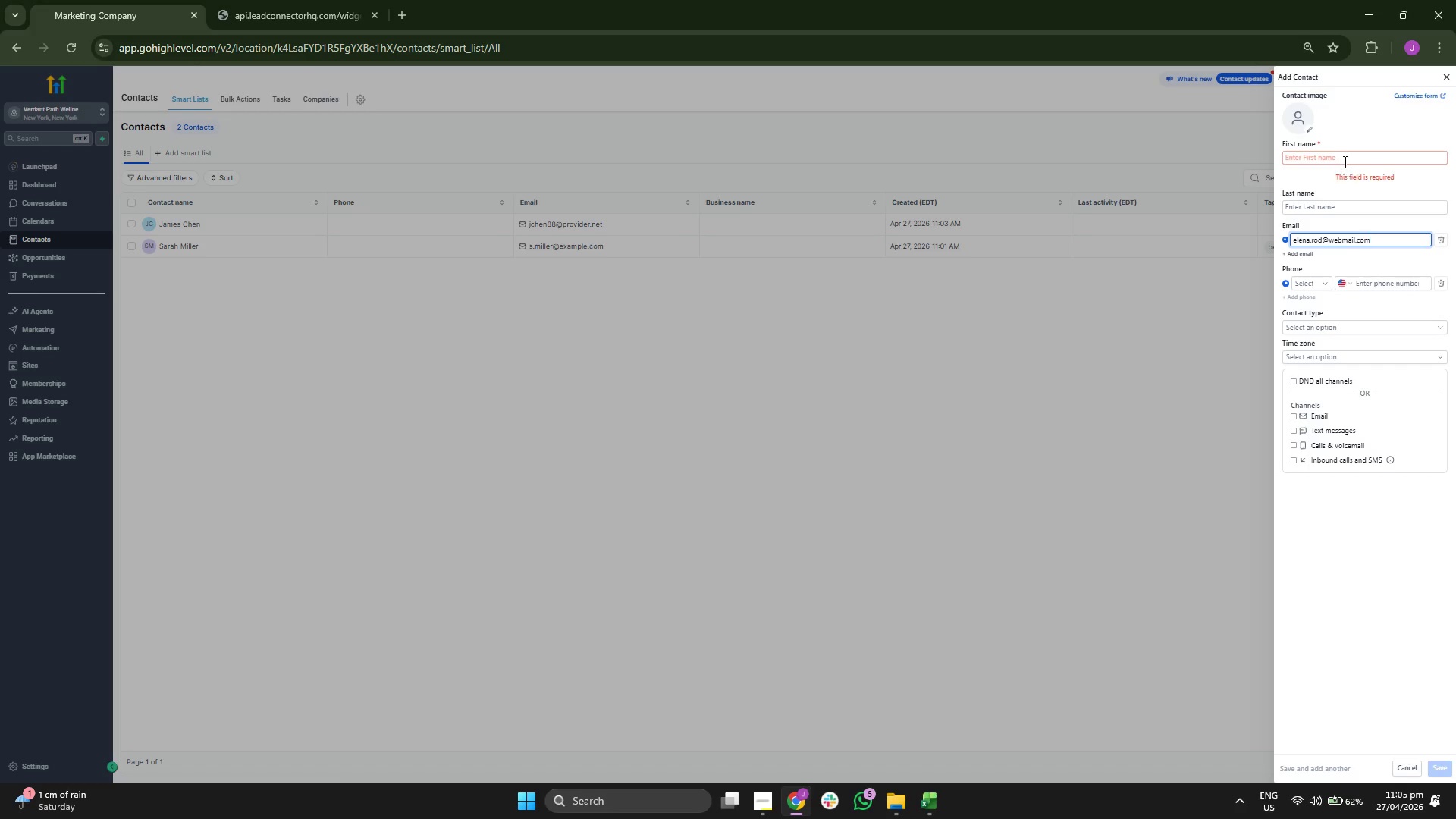 
left_click([1344, 162])
 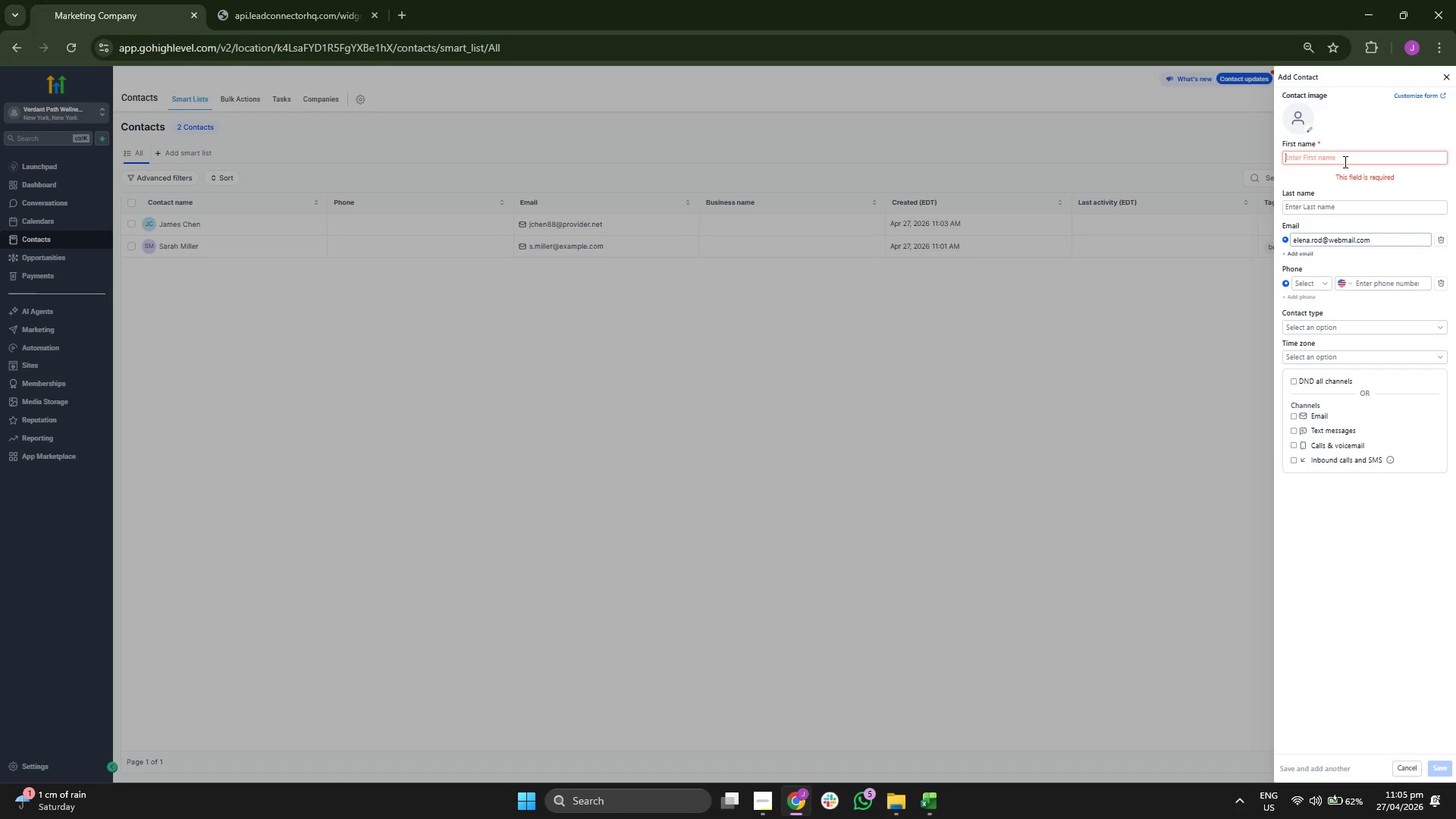 
type(Elena R)
key(Backspace)
key(Backspace)
key(Tab)
type(rO)
key(Backspace)
key(Backspace)
type(Rodi)
key(Backspace)
type(riq)
key(Backspace)
type(ghu)
key(Backspace)
key(Backspace)
type(uez)
 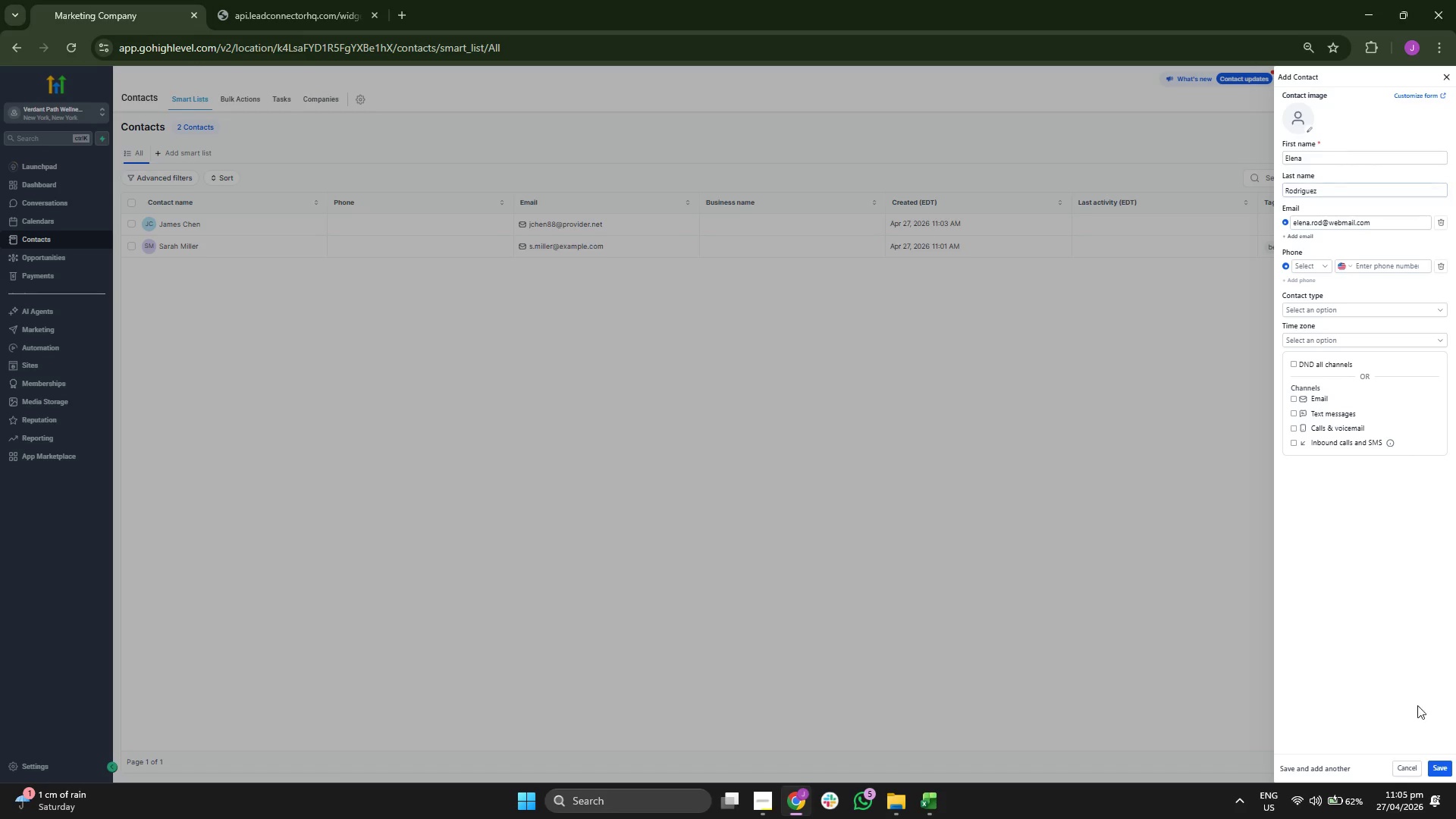 
left_click([1439, 768])
 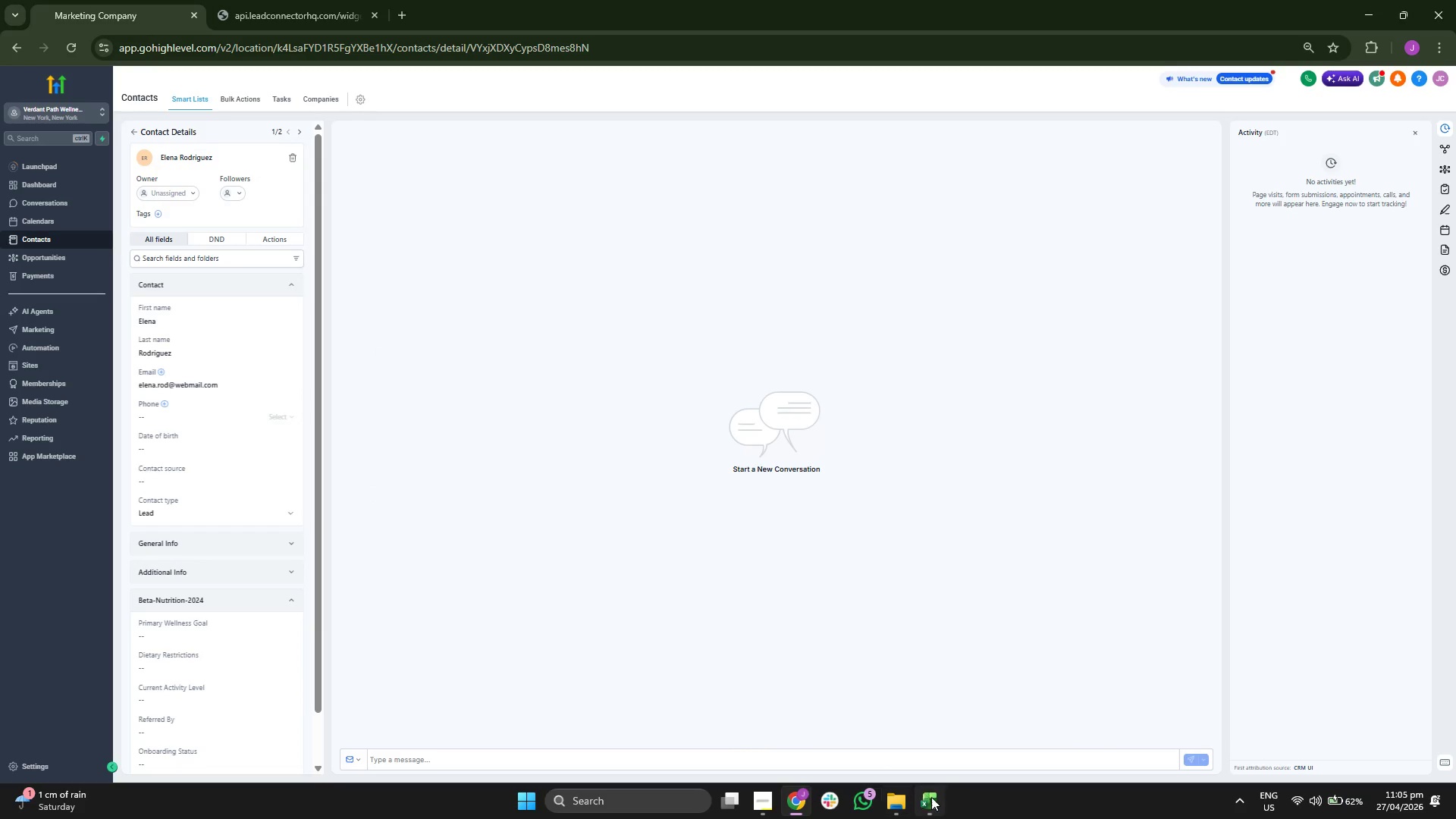 
key(ArrowRight)
 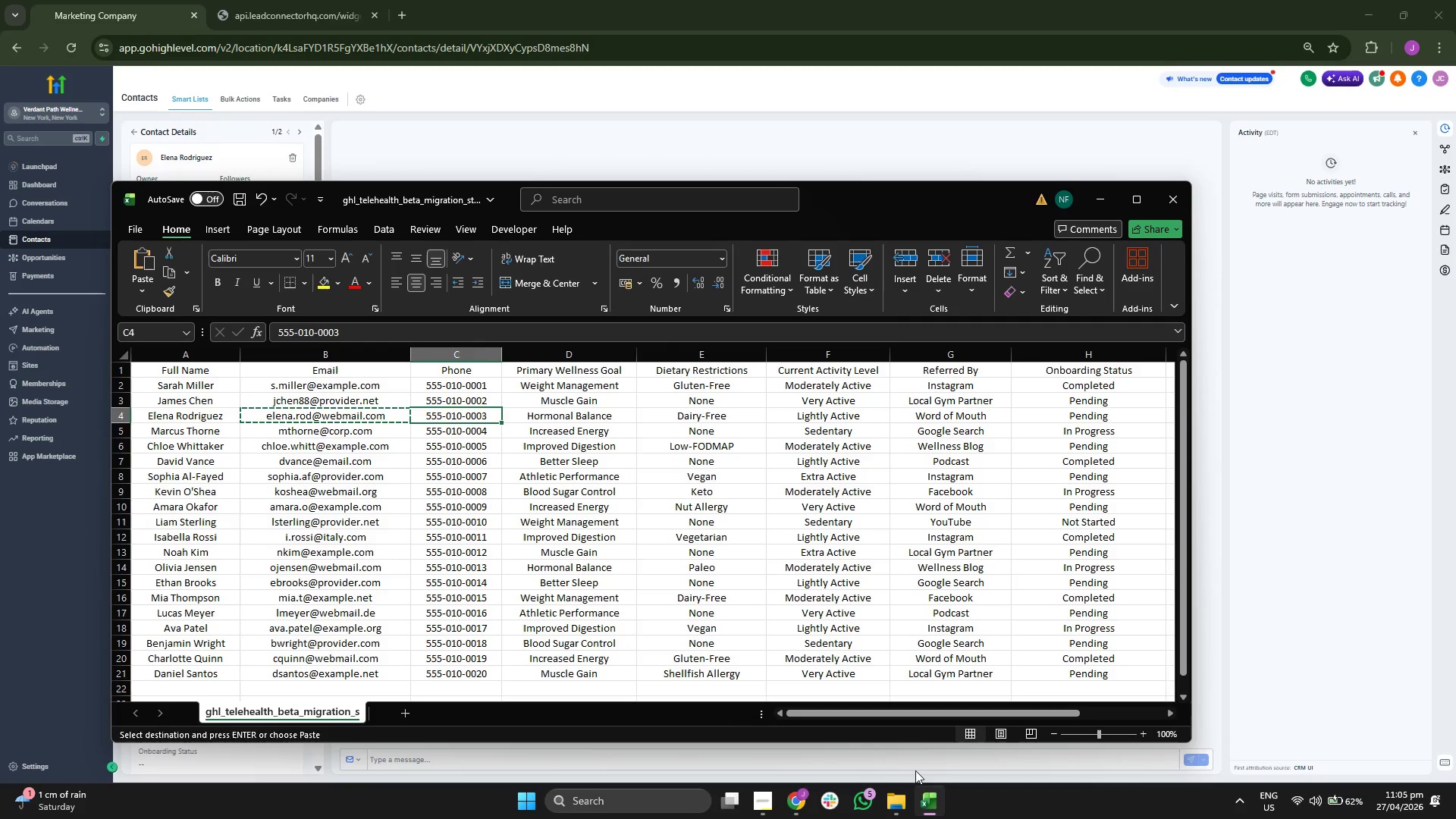 
key(ArrowRight)
 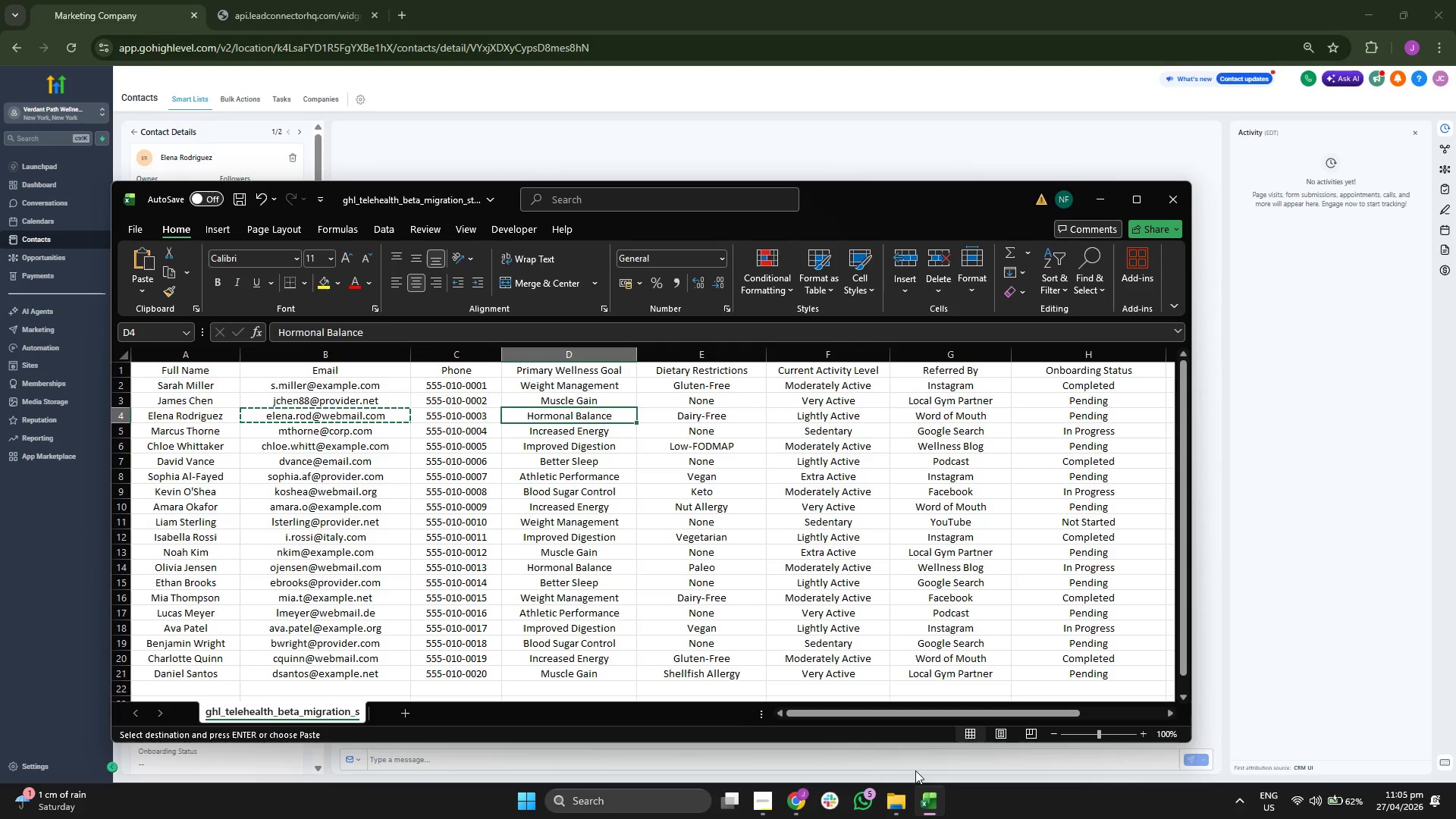 
key(ArrowLeft)
 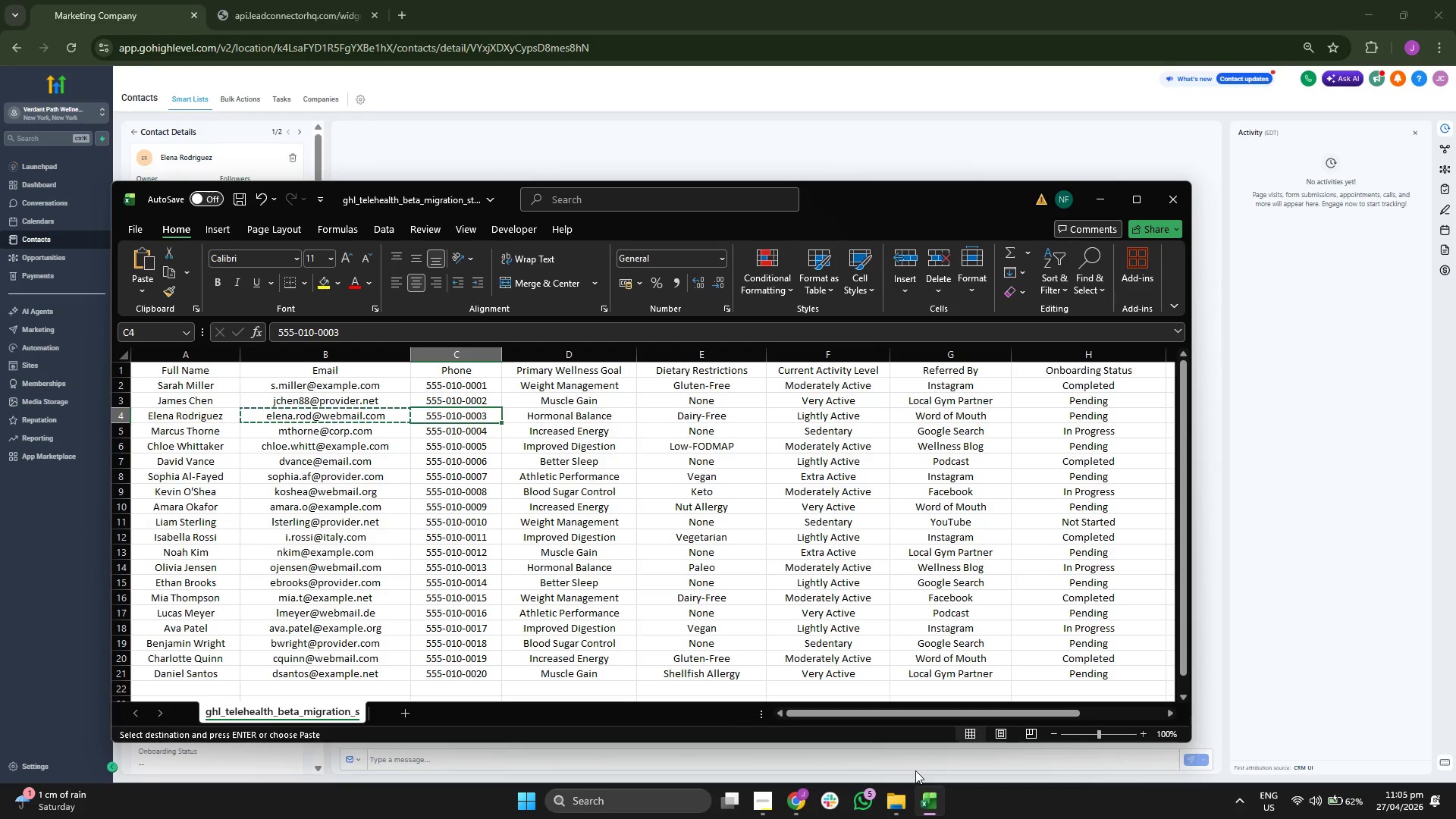 
key(Control+ControlLeft)
 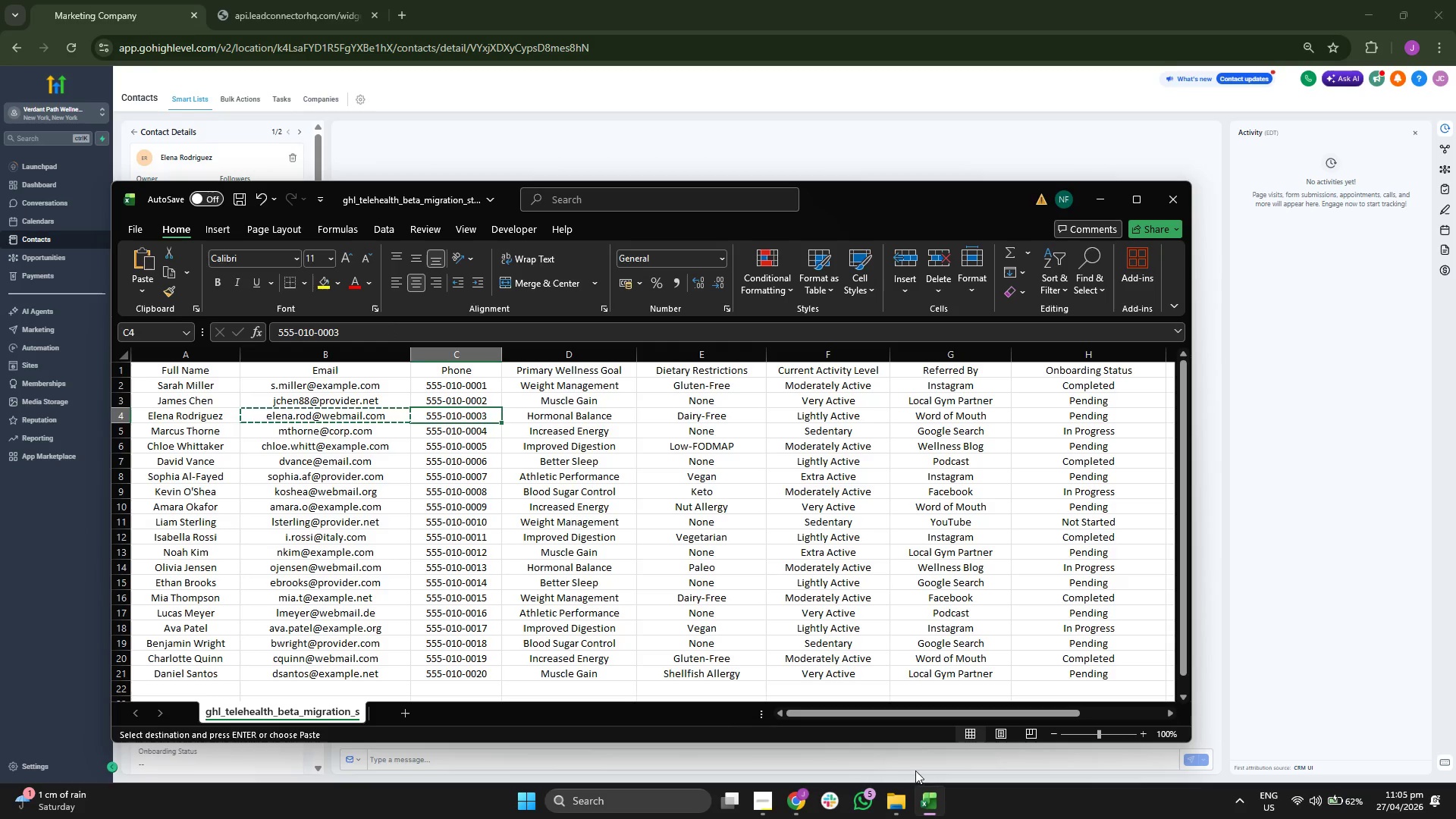 
key(Control+C)
 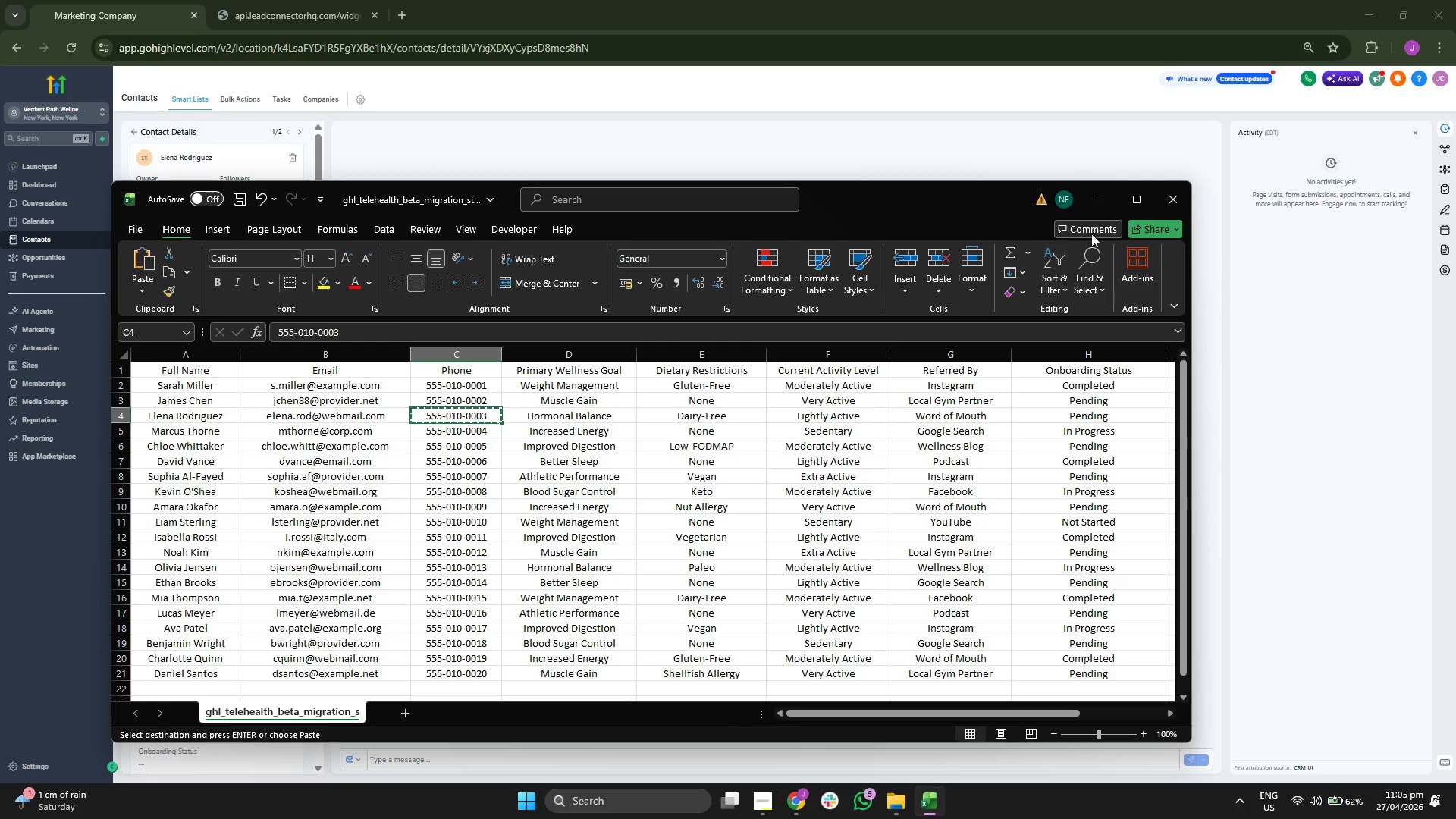 
left_click([1112, 206])
 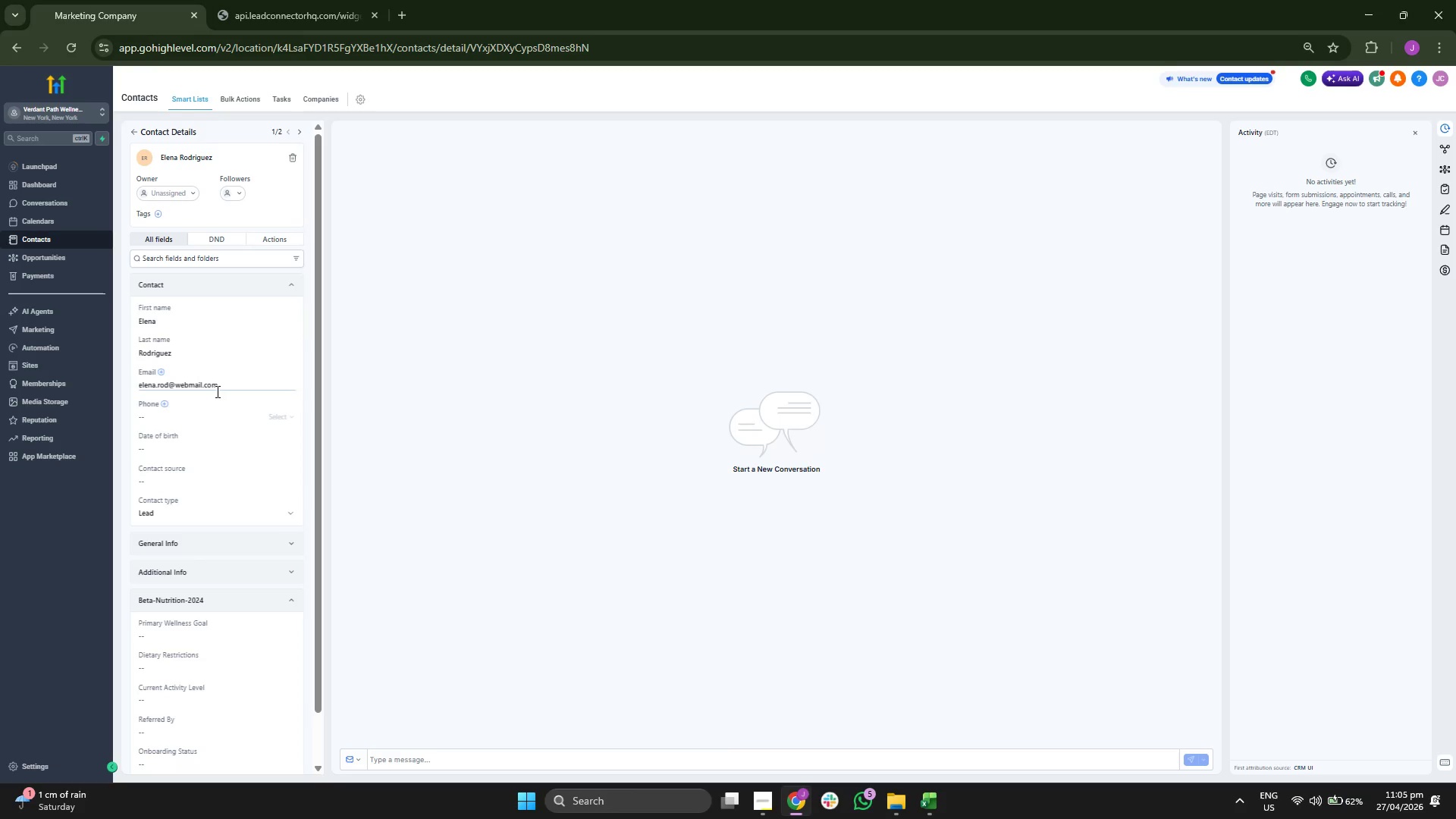 
left_click([209, 411])
 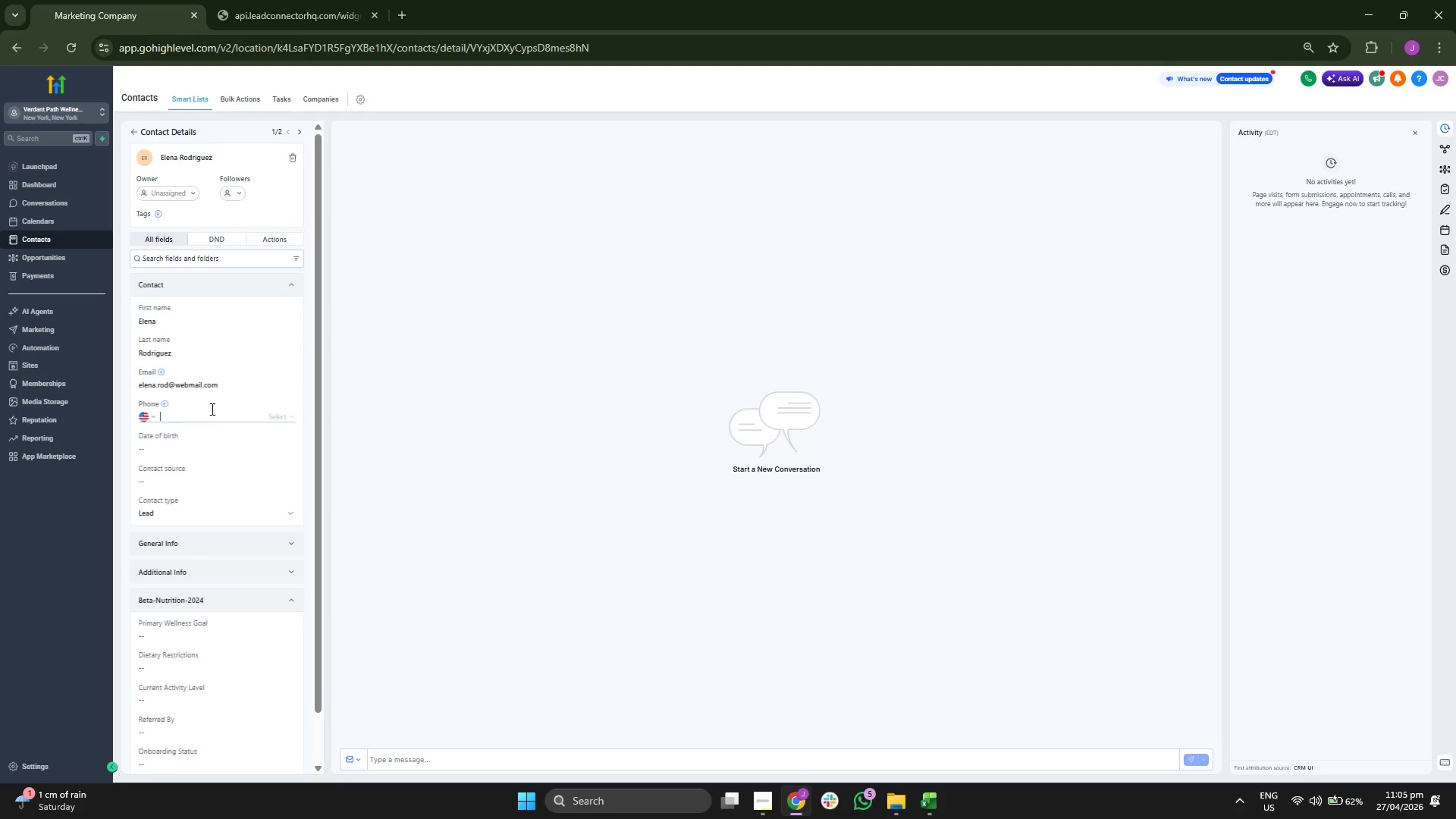 
key(Control+ControlLeft)
 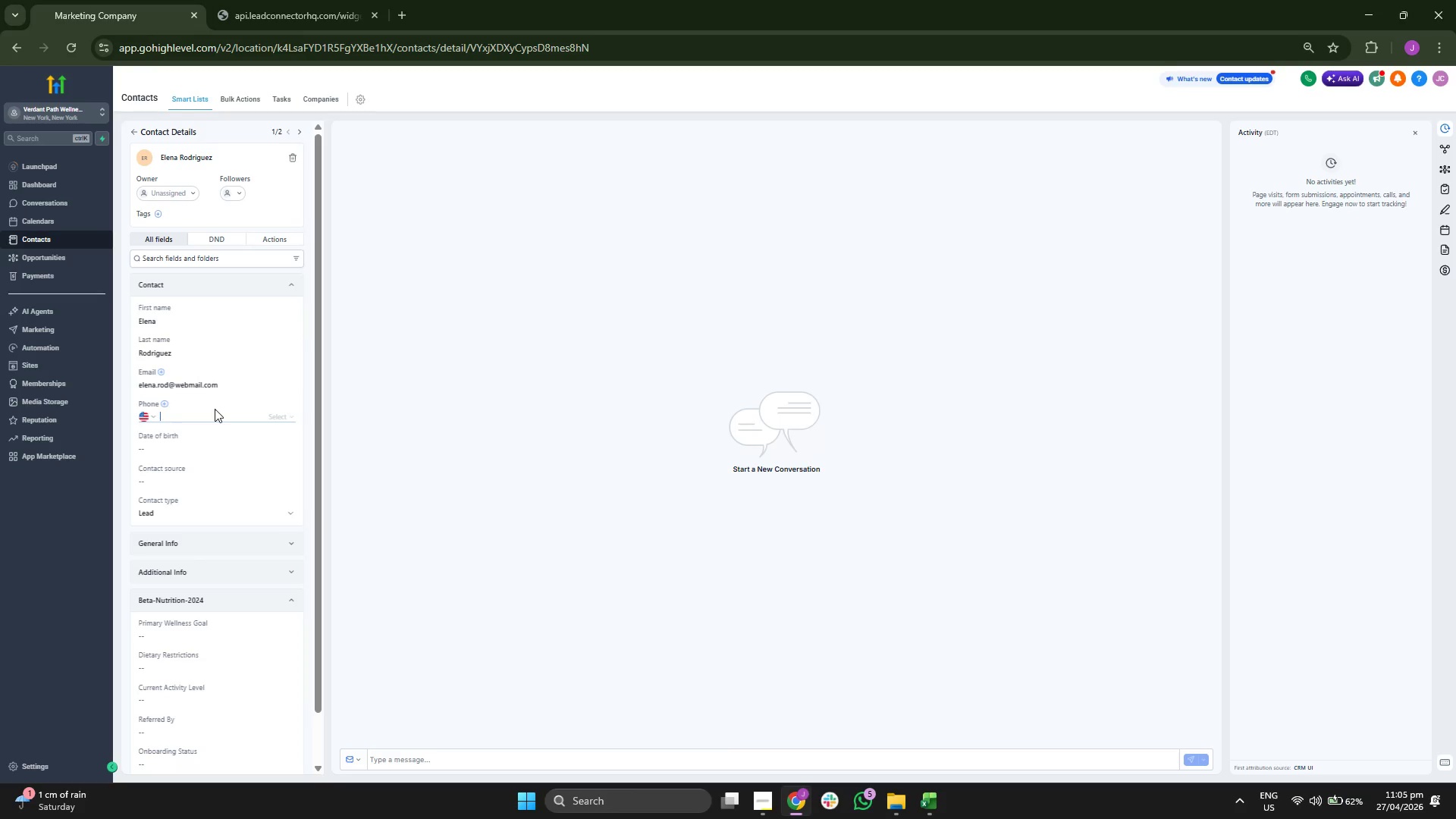 
key(Control+V)
 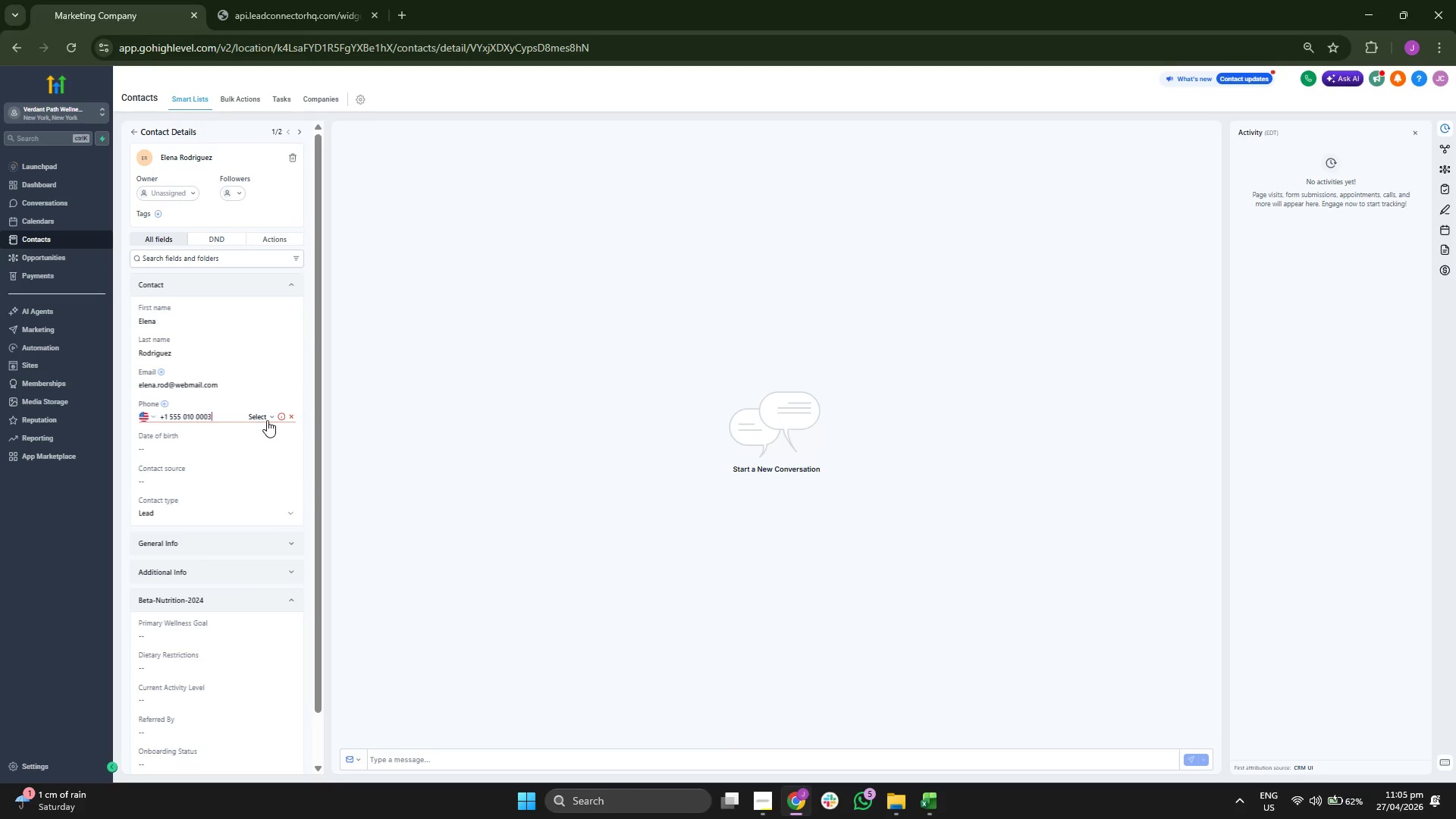 
left_click([267, 420])
 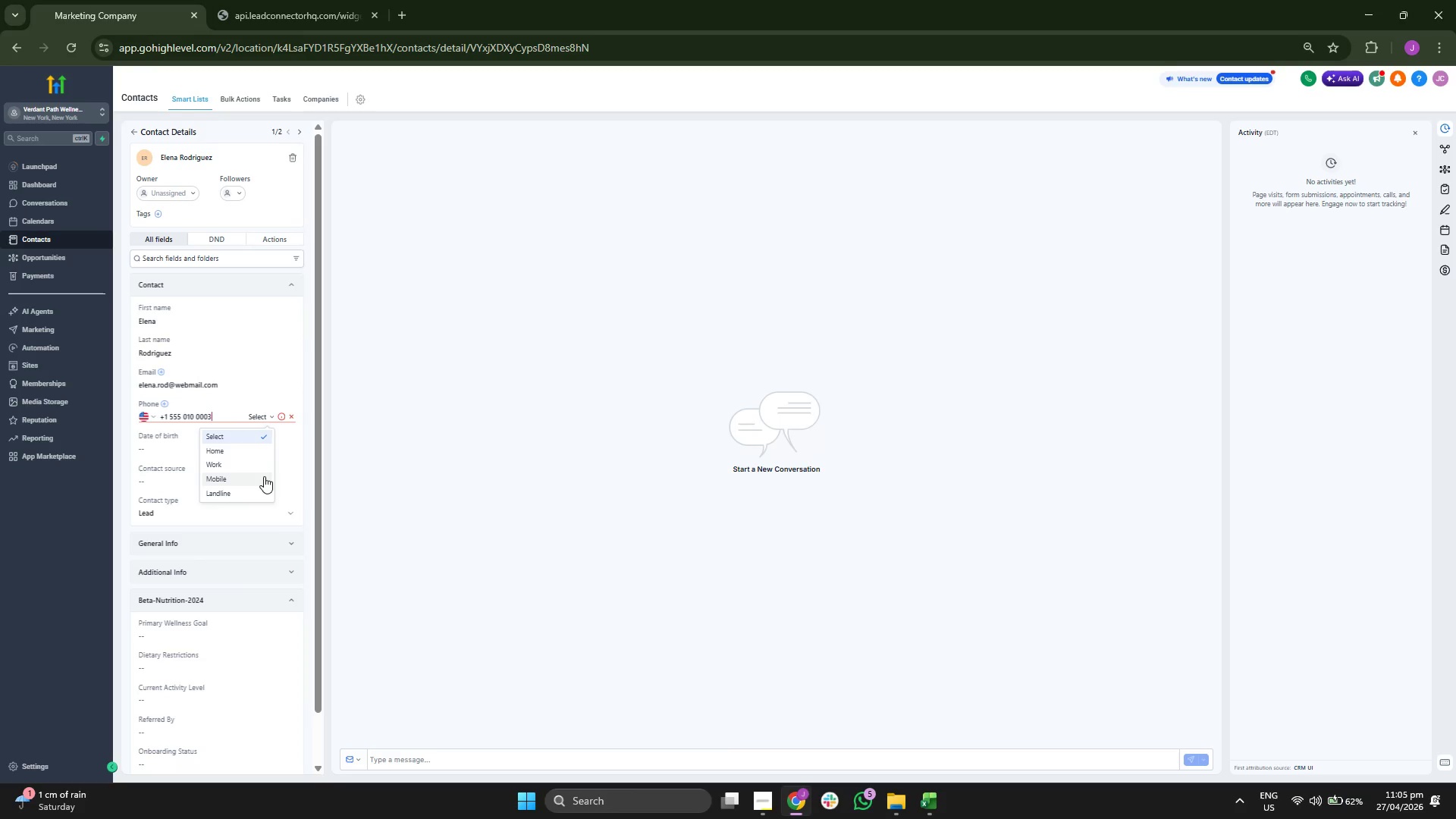 
left_click([263, 477])
 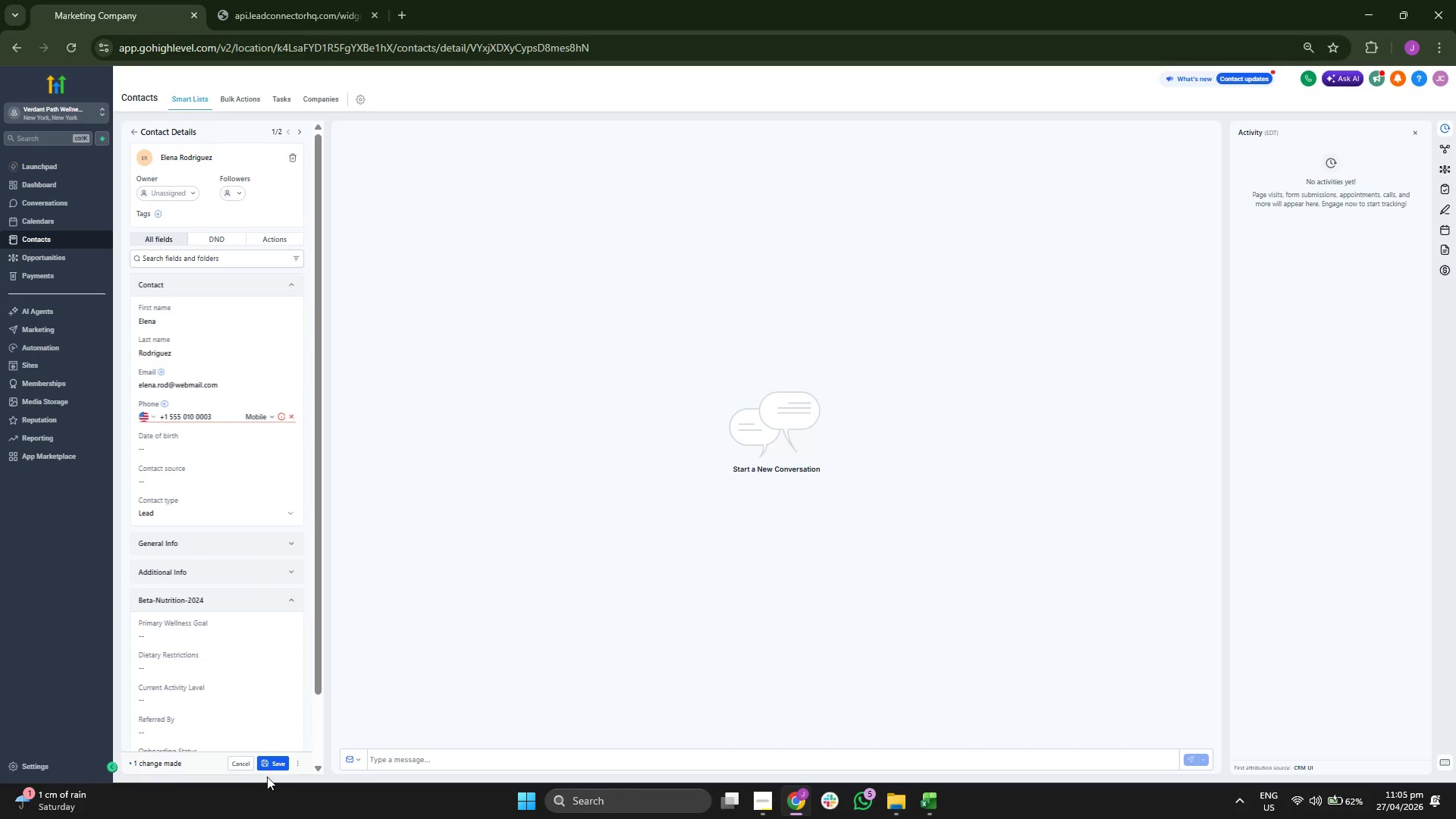 
left_click([275, 770])
 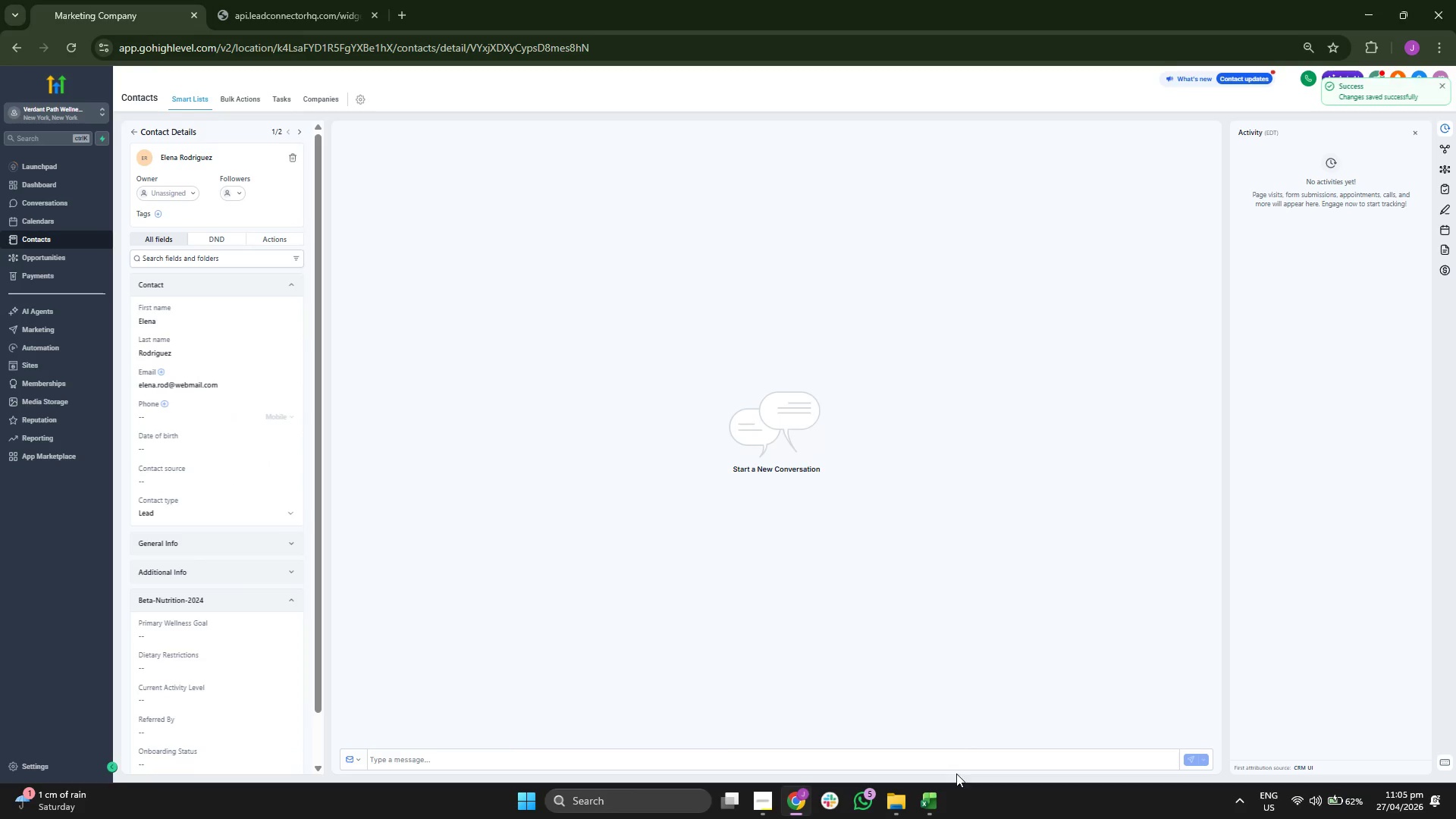 
left_click([933, 795])
 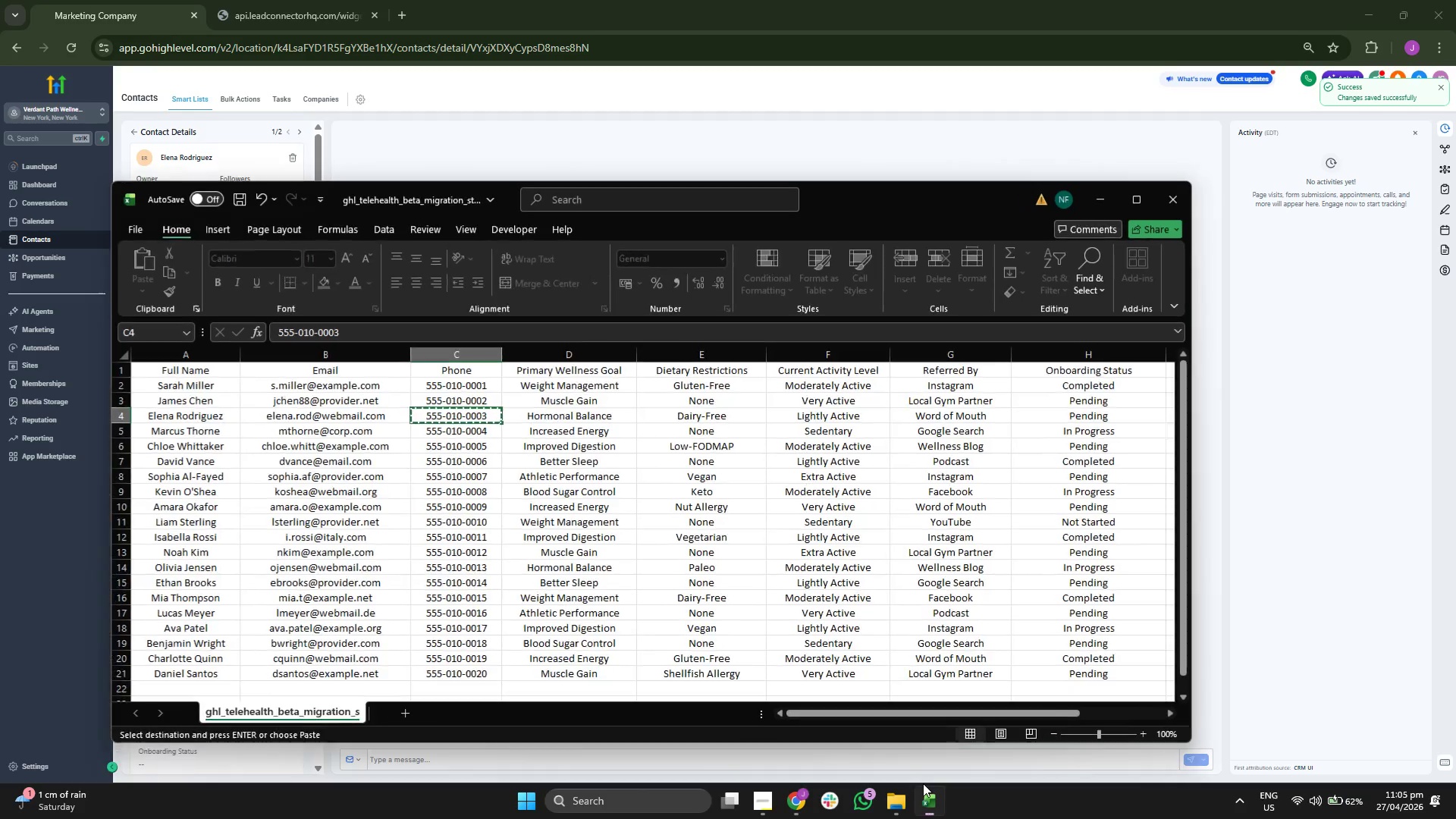 
key(ArrowRight)
 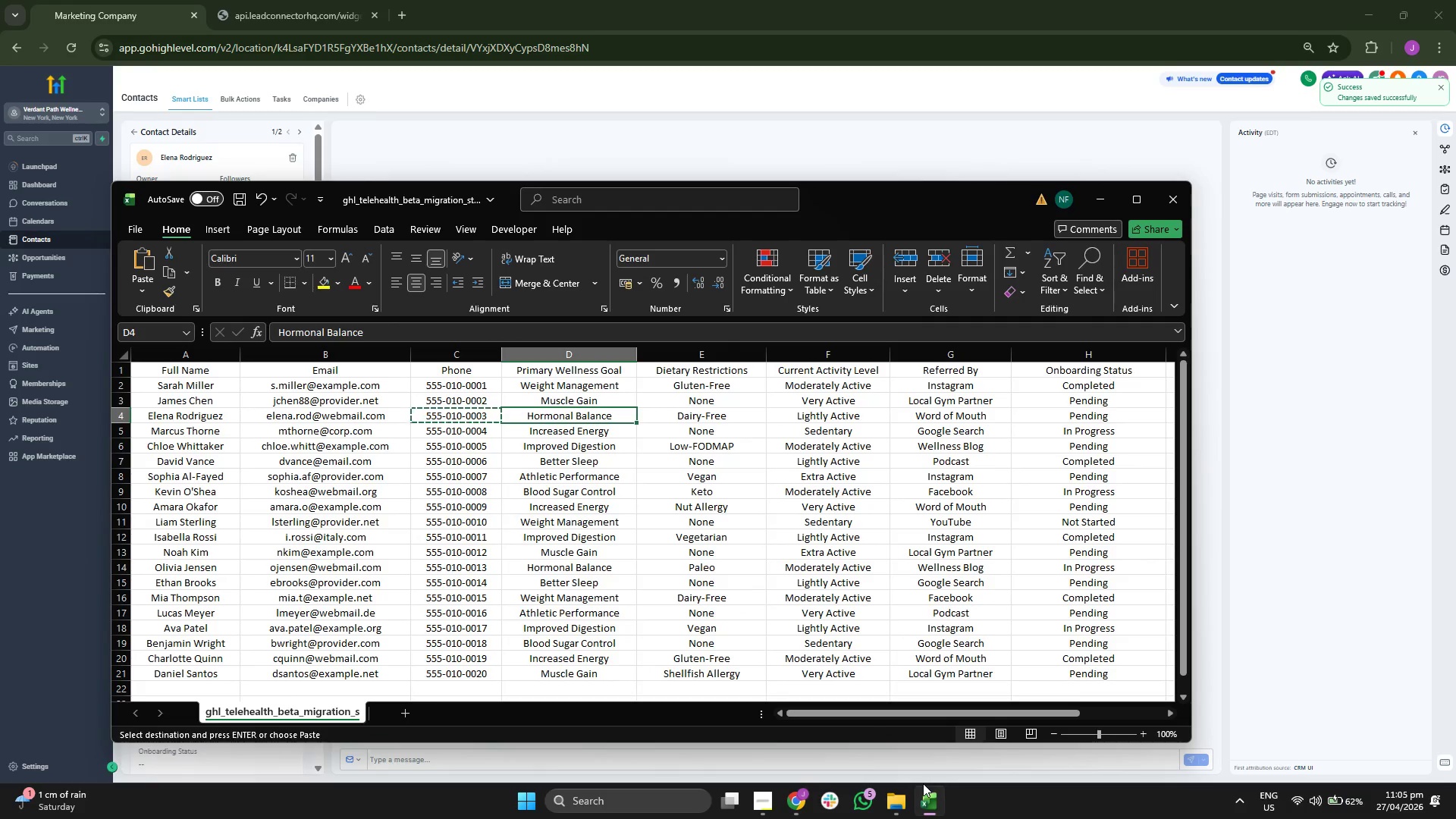 
key(Control+ControlLeft)
 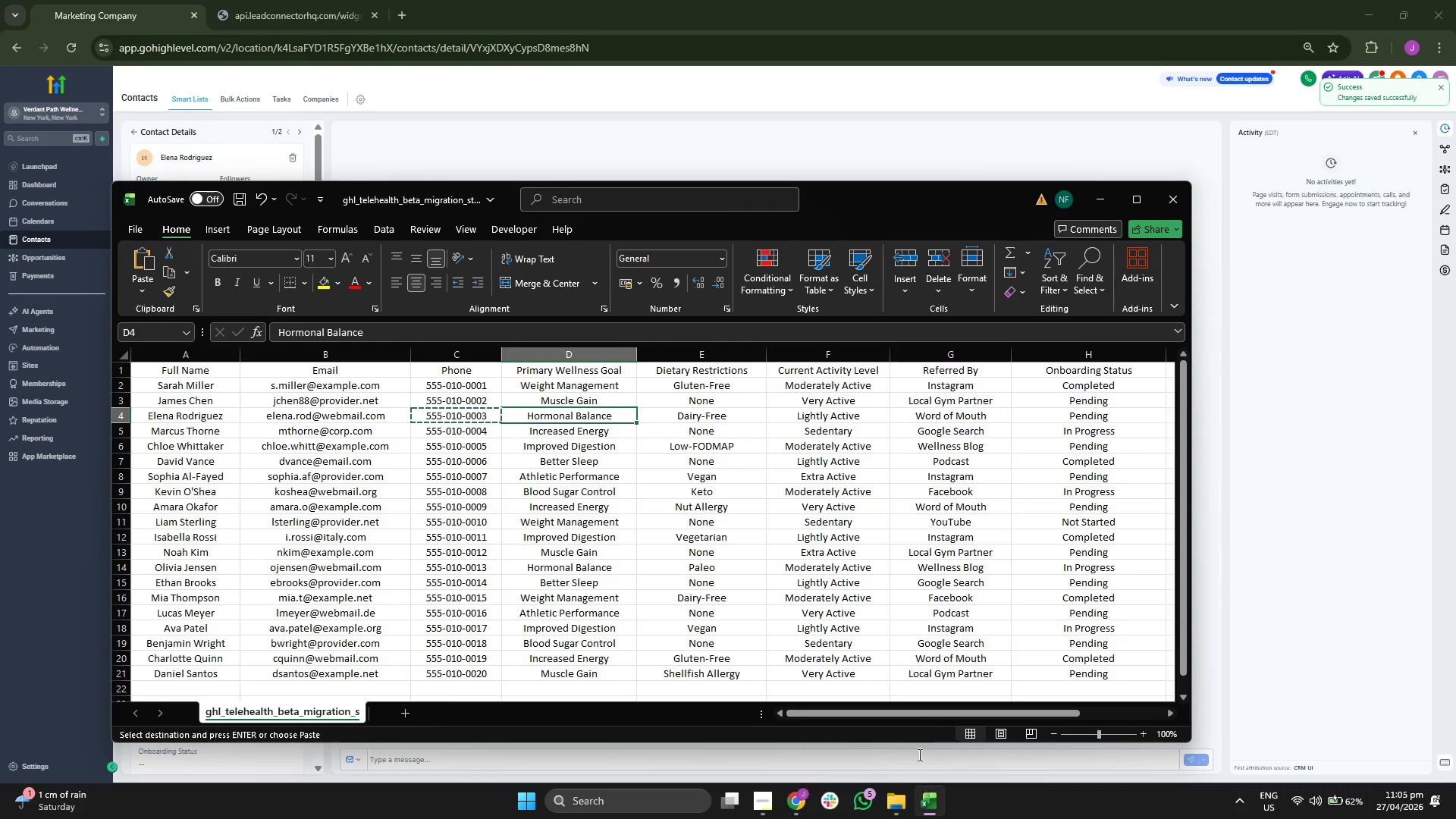 
key(Control+C)
 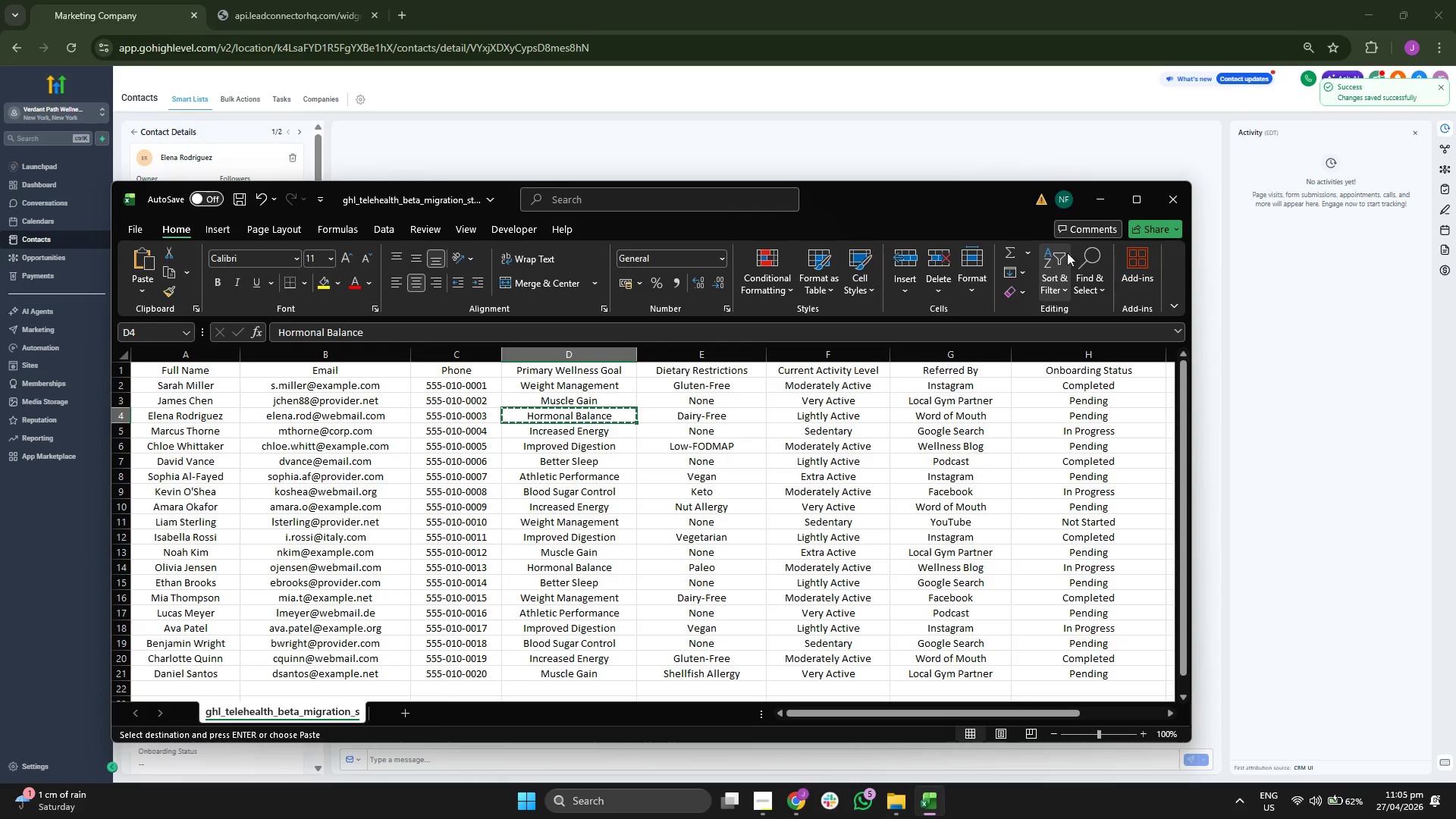 
left_click([1095, 202])
 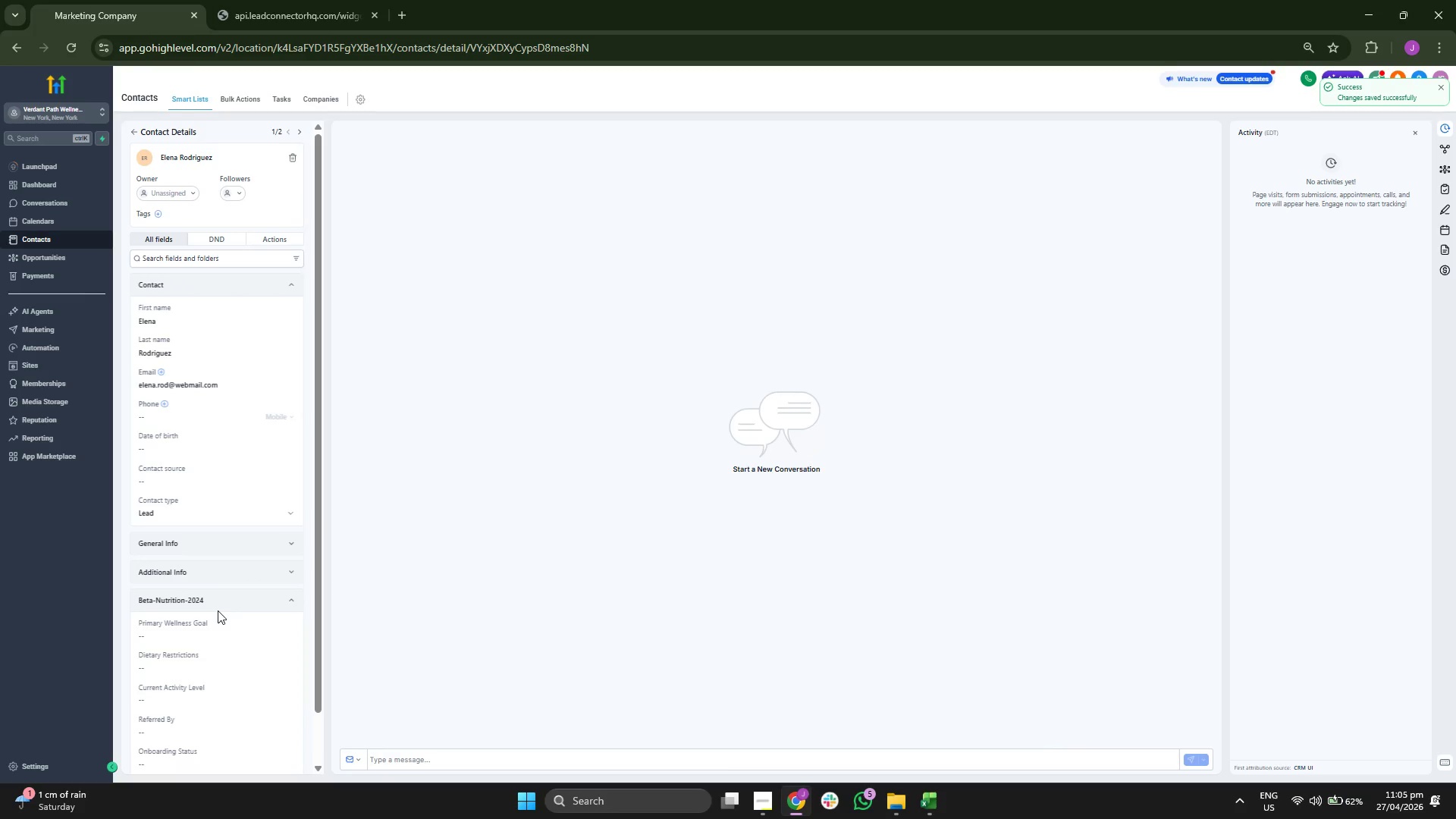 
left_click([221, 635])
 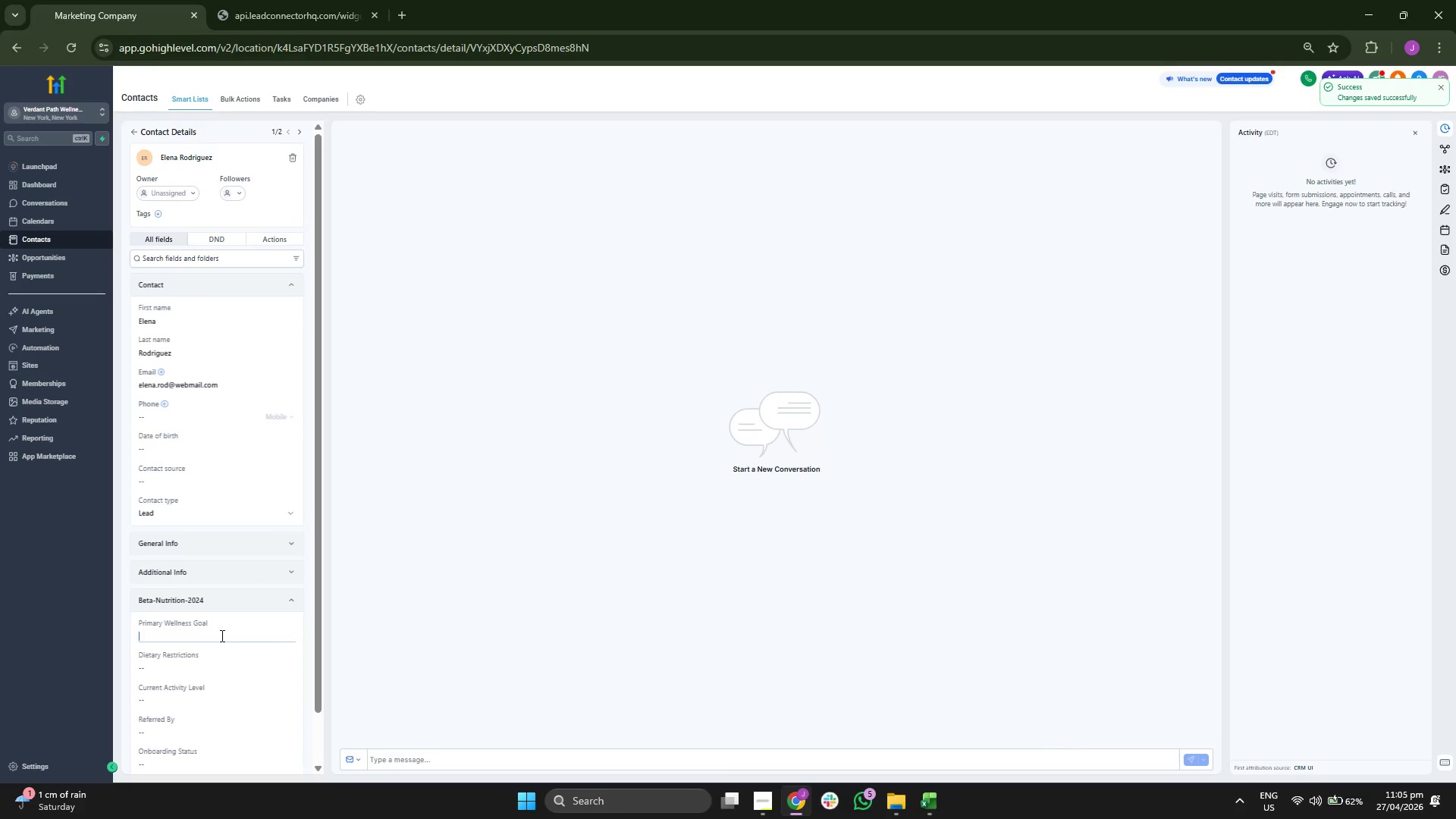 
key(Control+ControlLeft)
 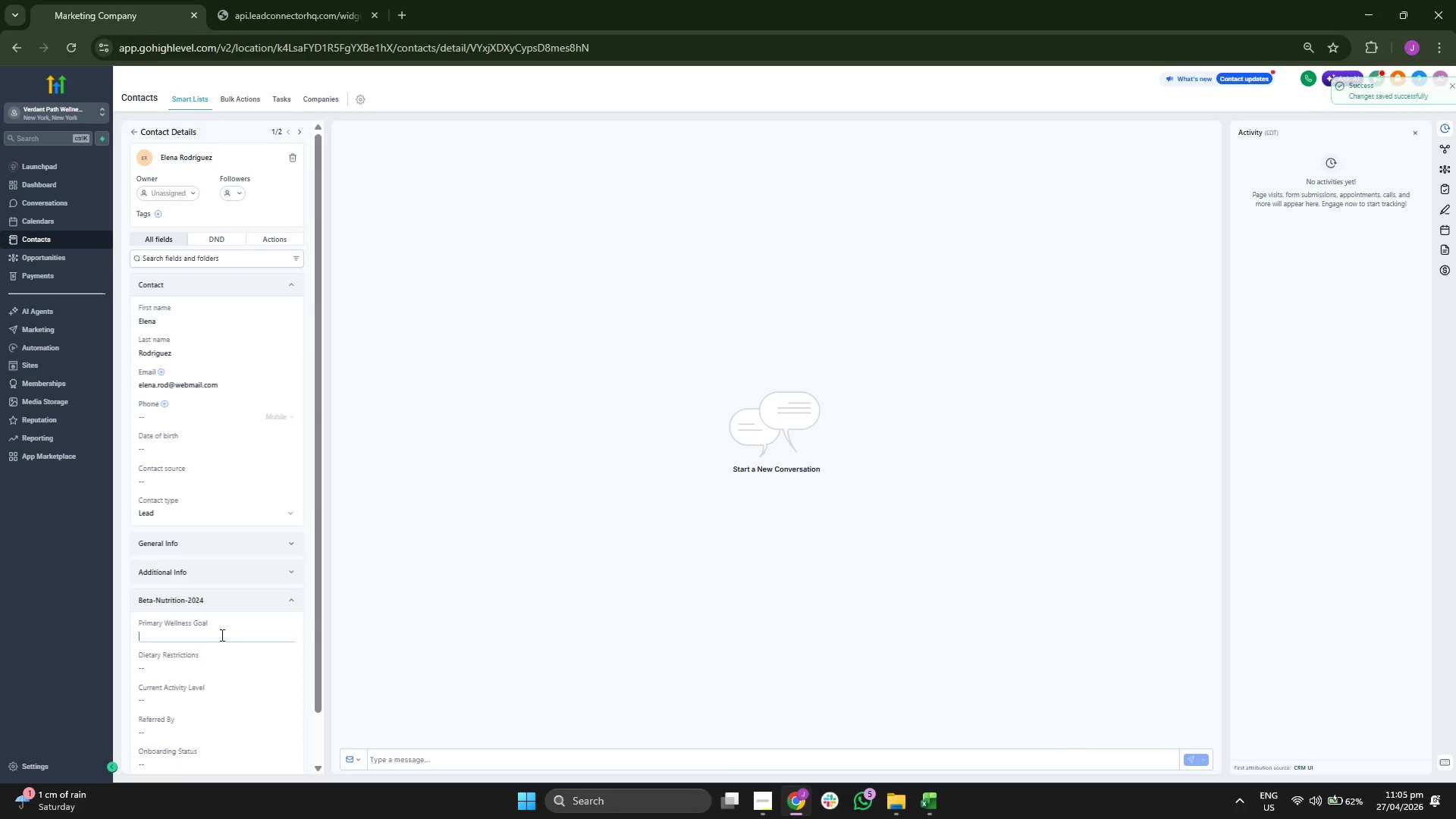 
key(Control+V)
 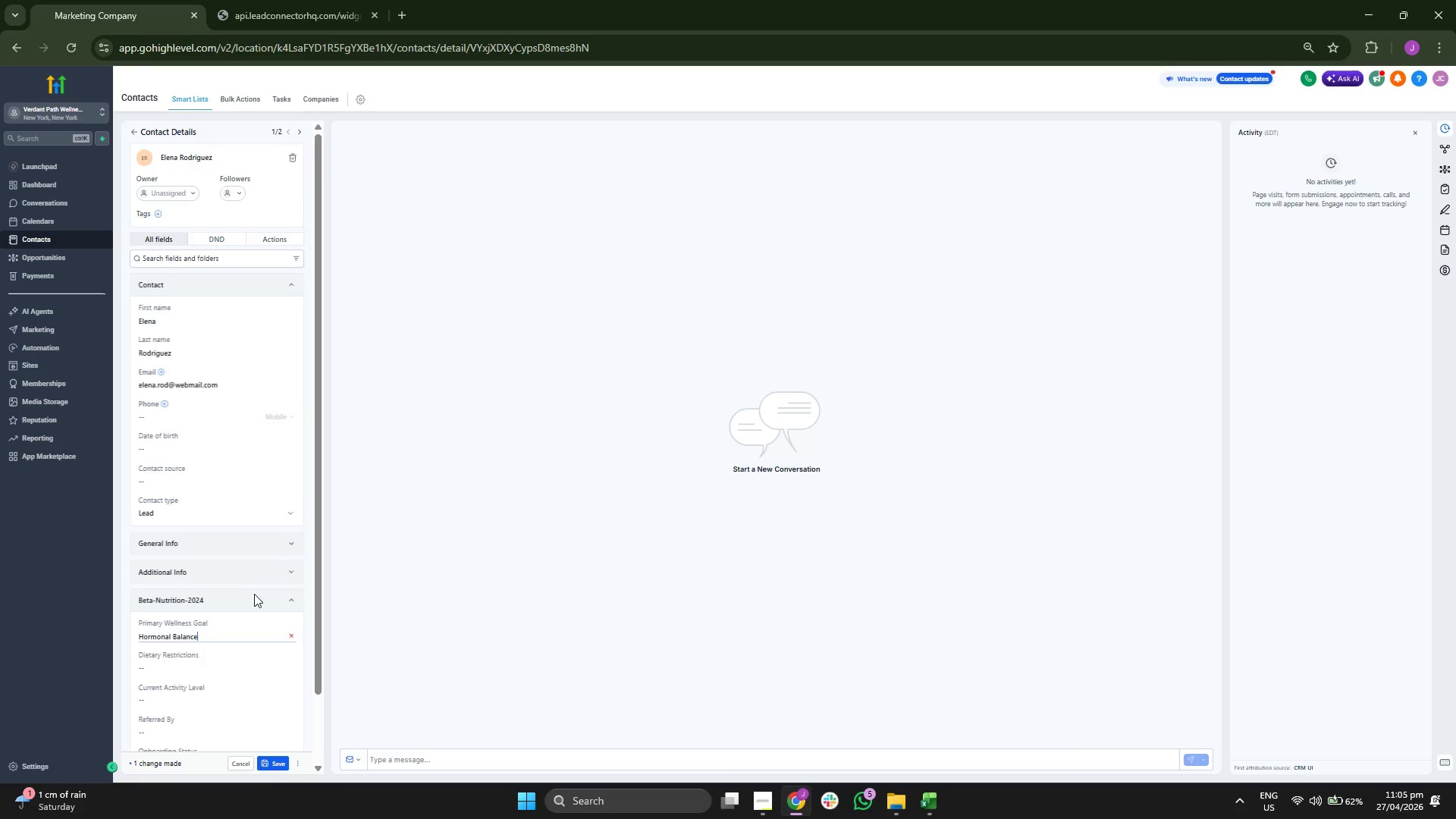 
scroll: coordinate [254, 594], scroll_direction: down, amount: 4.0
 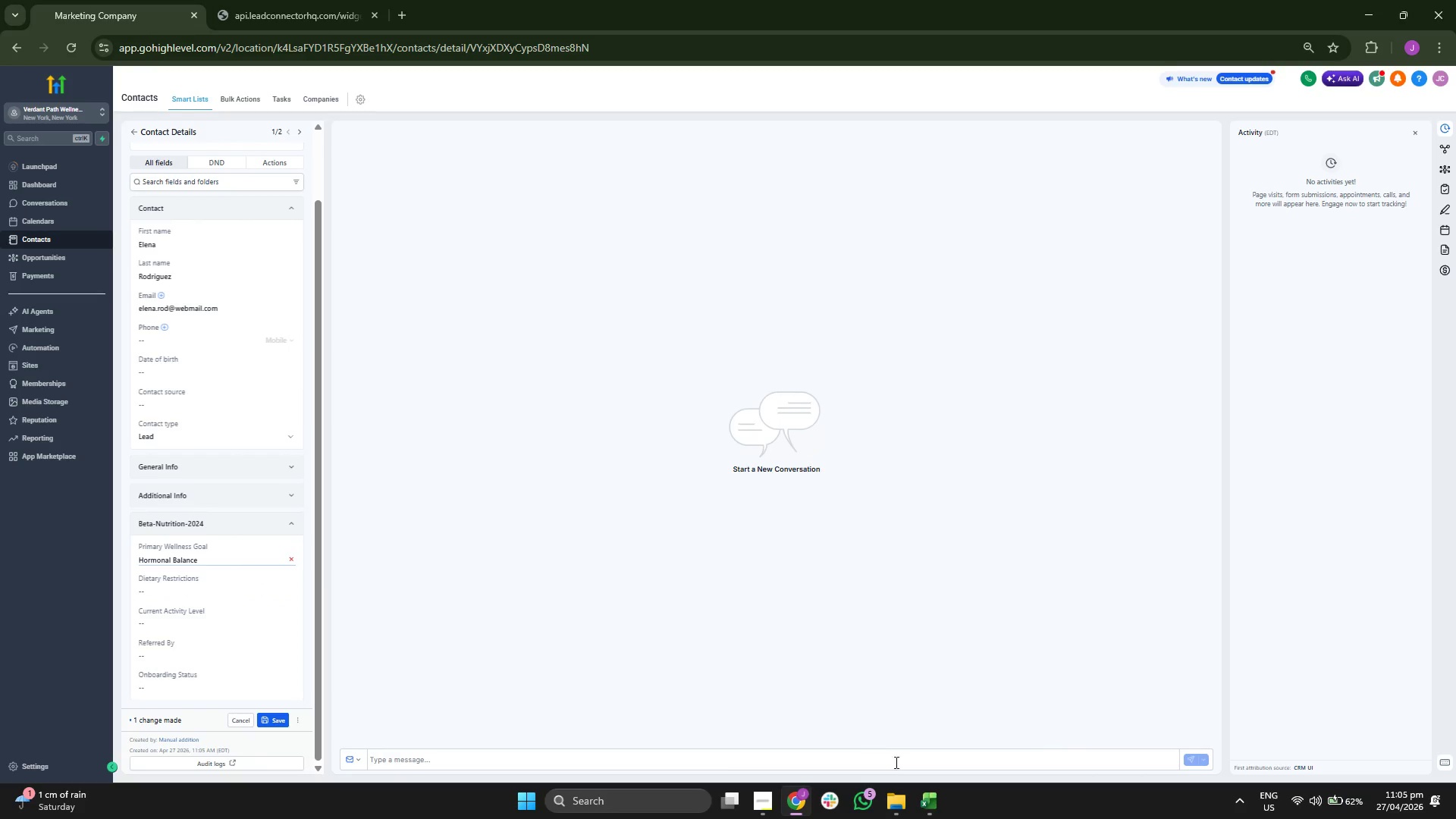 
left_click([918, 799])
 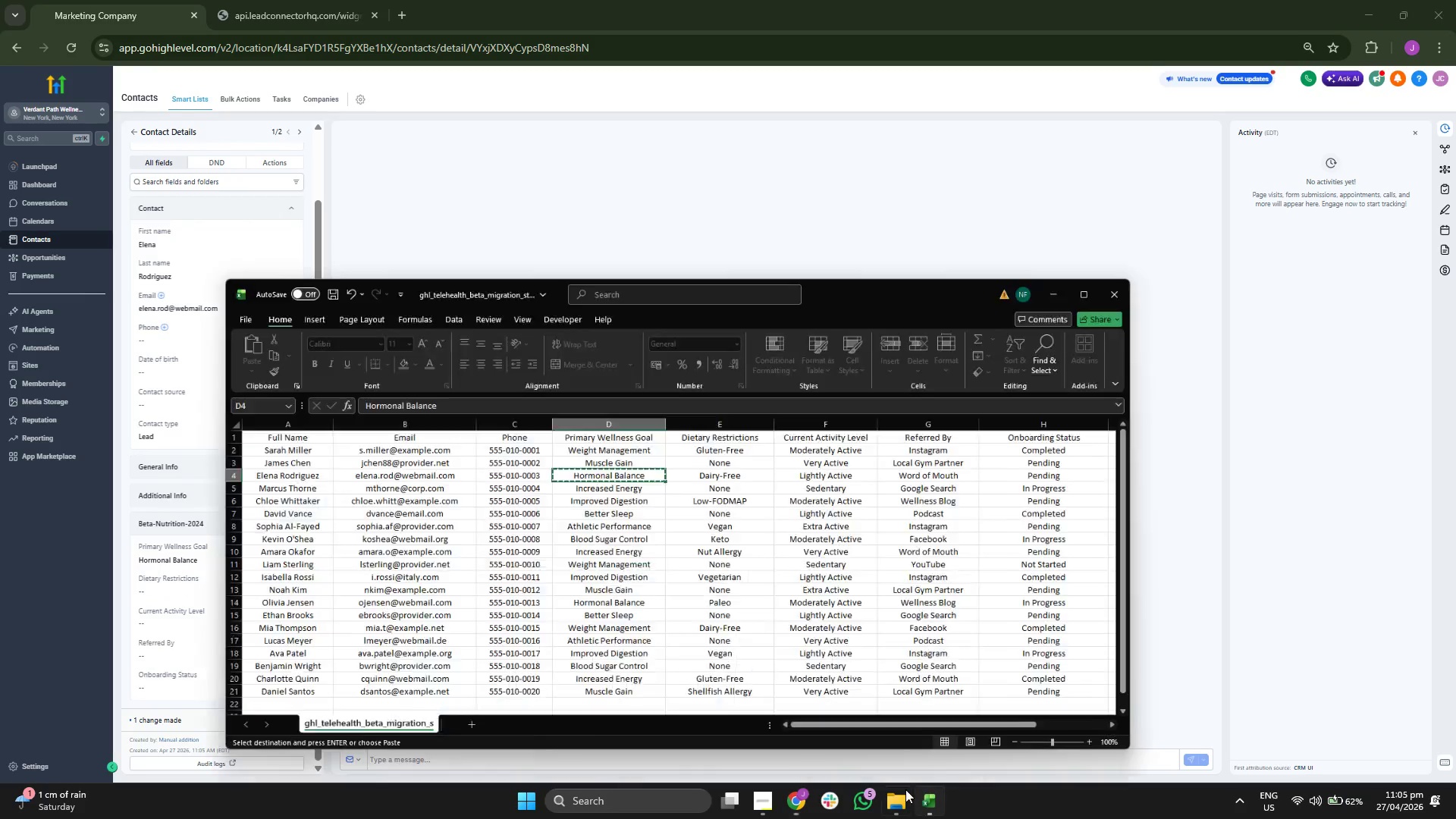 
key(ArrowRight)
 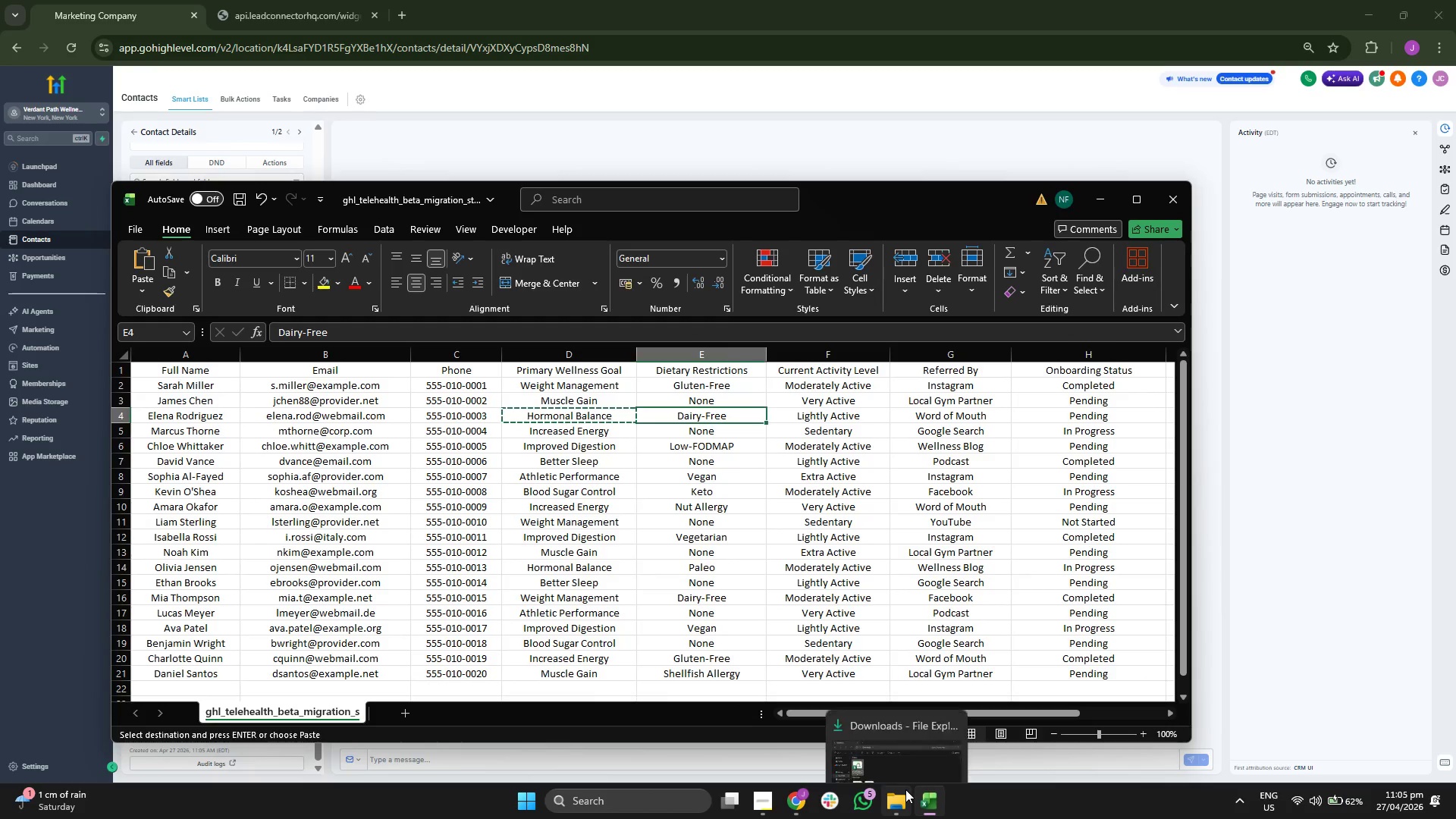 
key(Control+ControlLeft)
 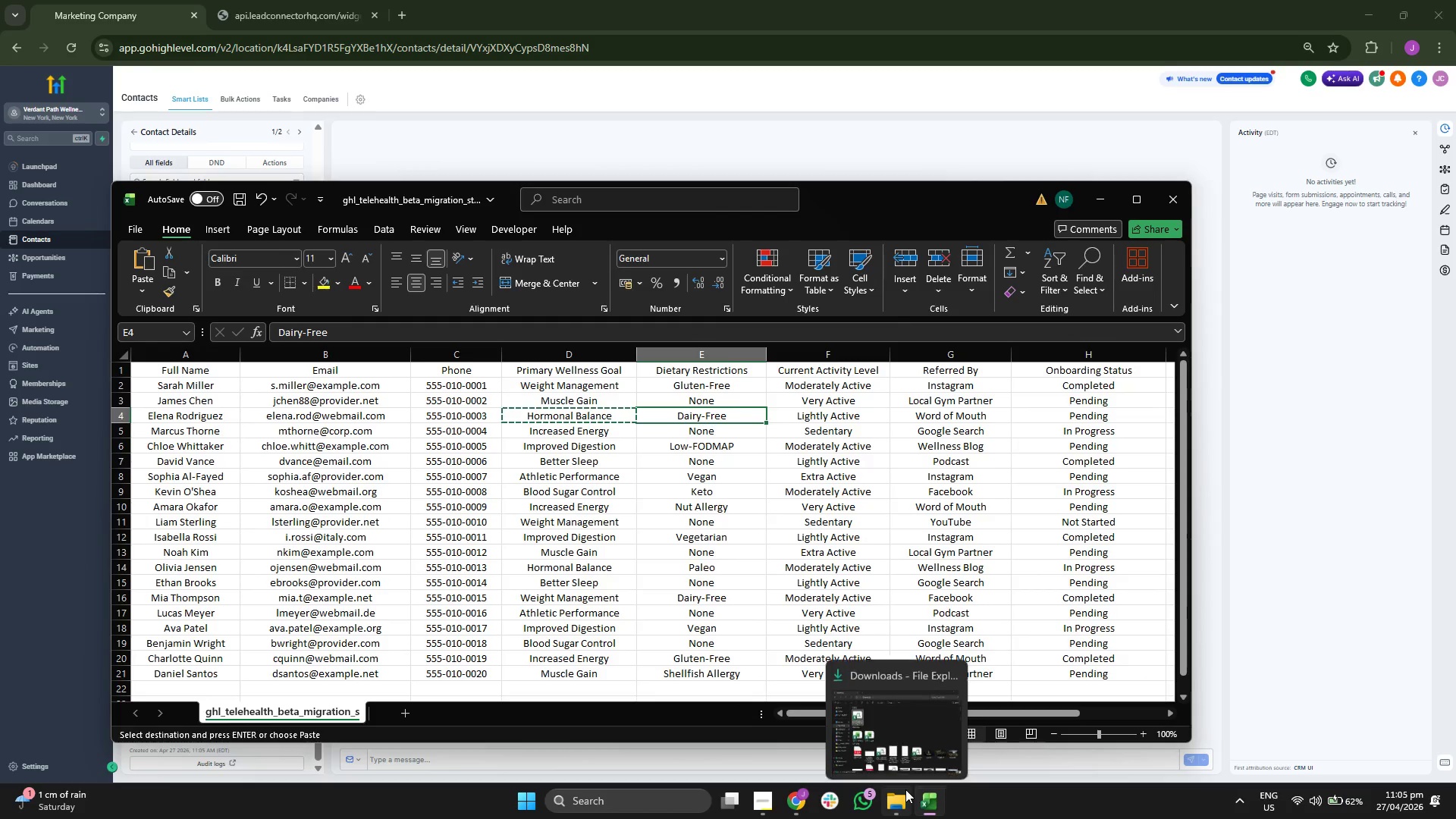 
key(Control+C)
 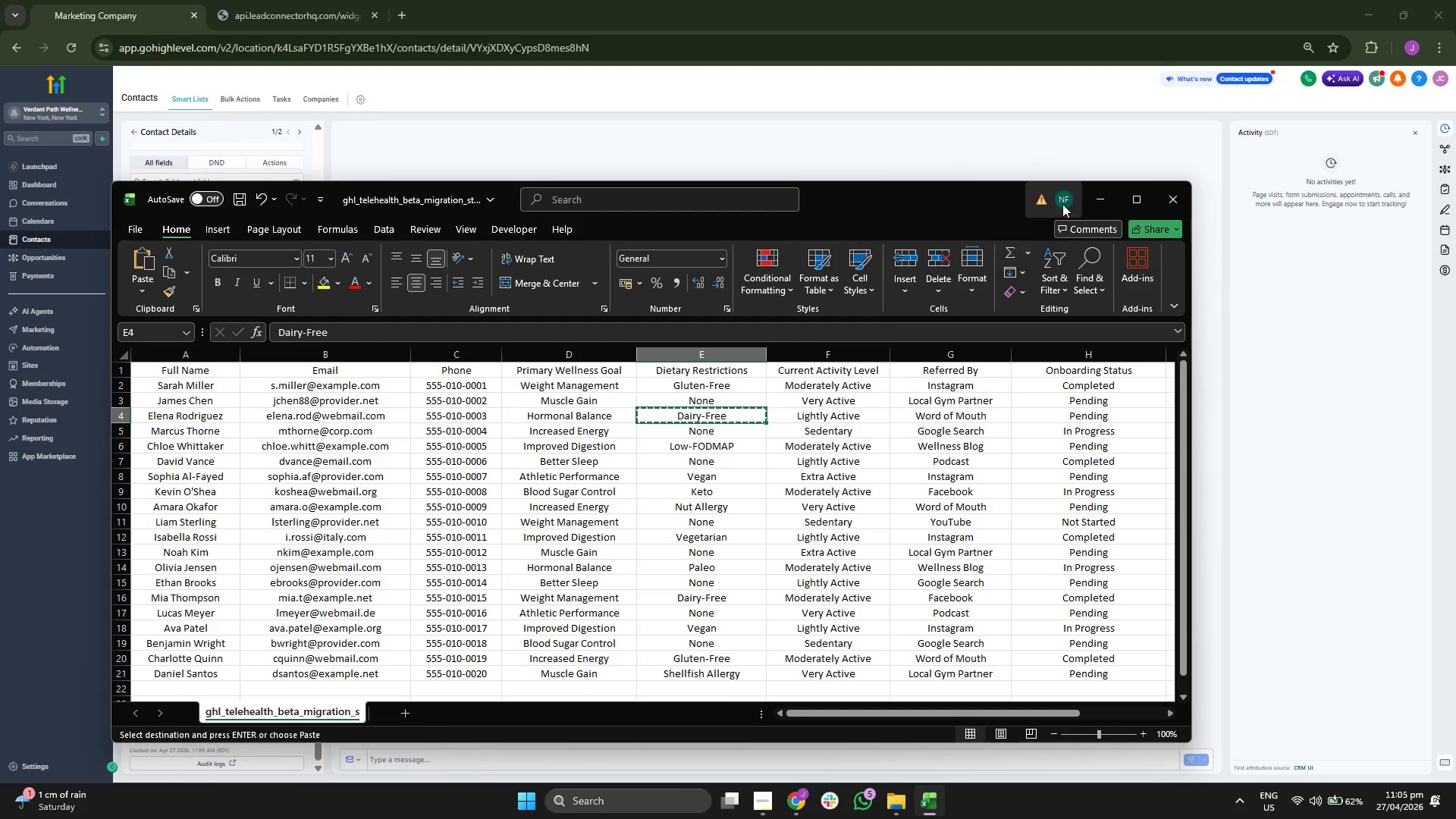 
left_click([1090, 196])
 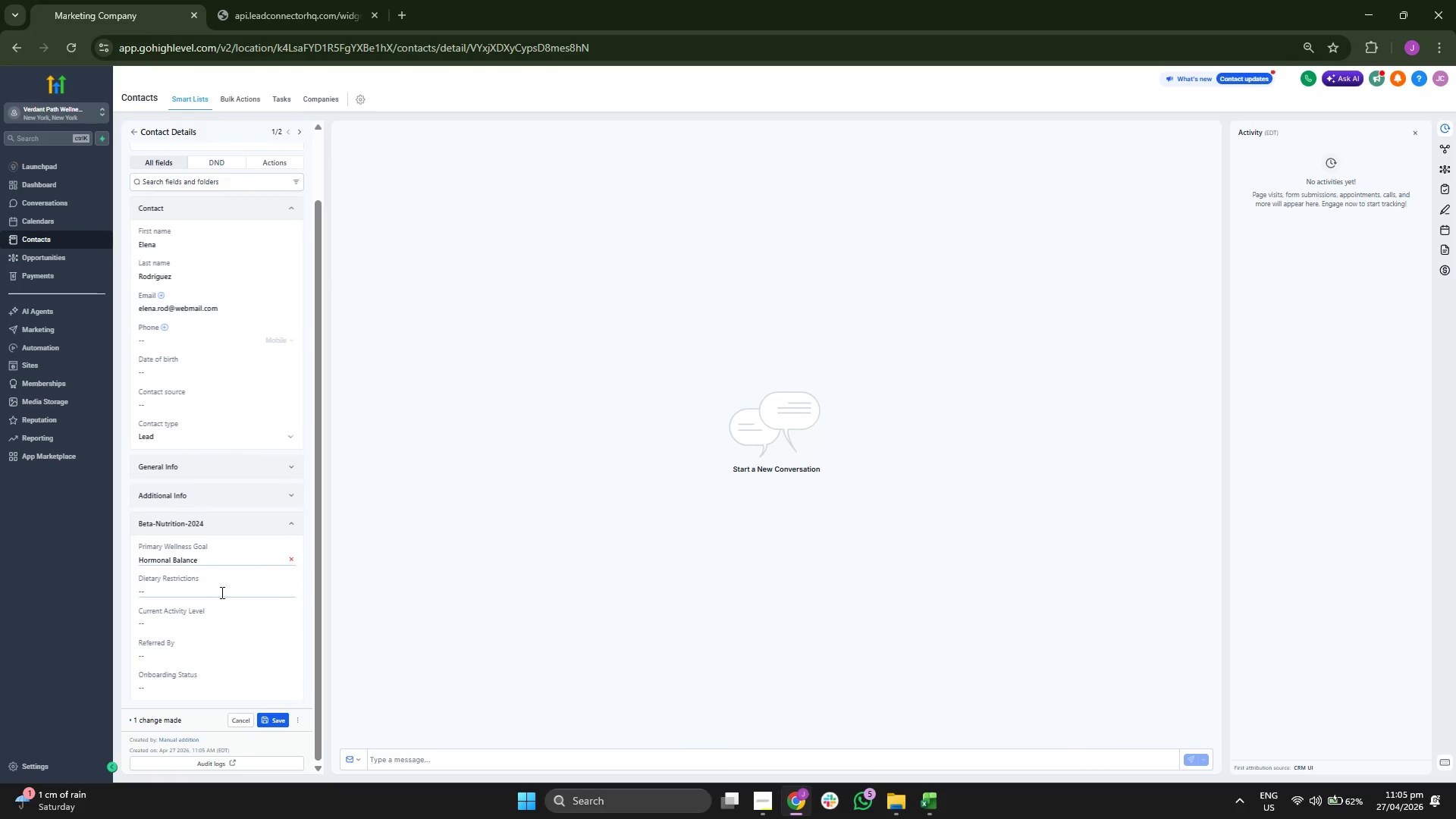 
left_click([223, 591])
 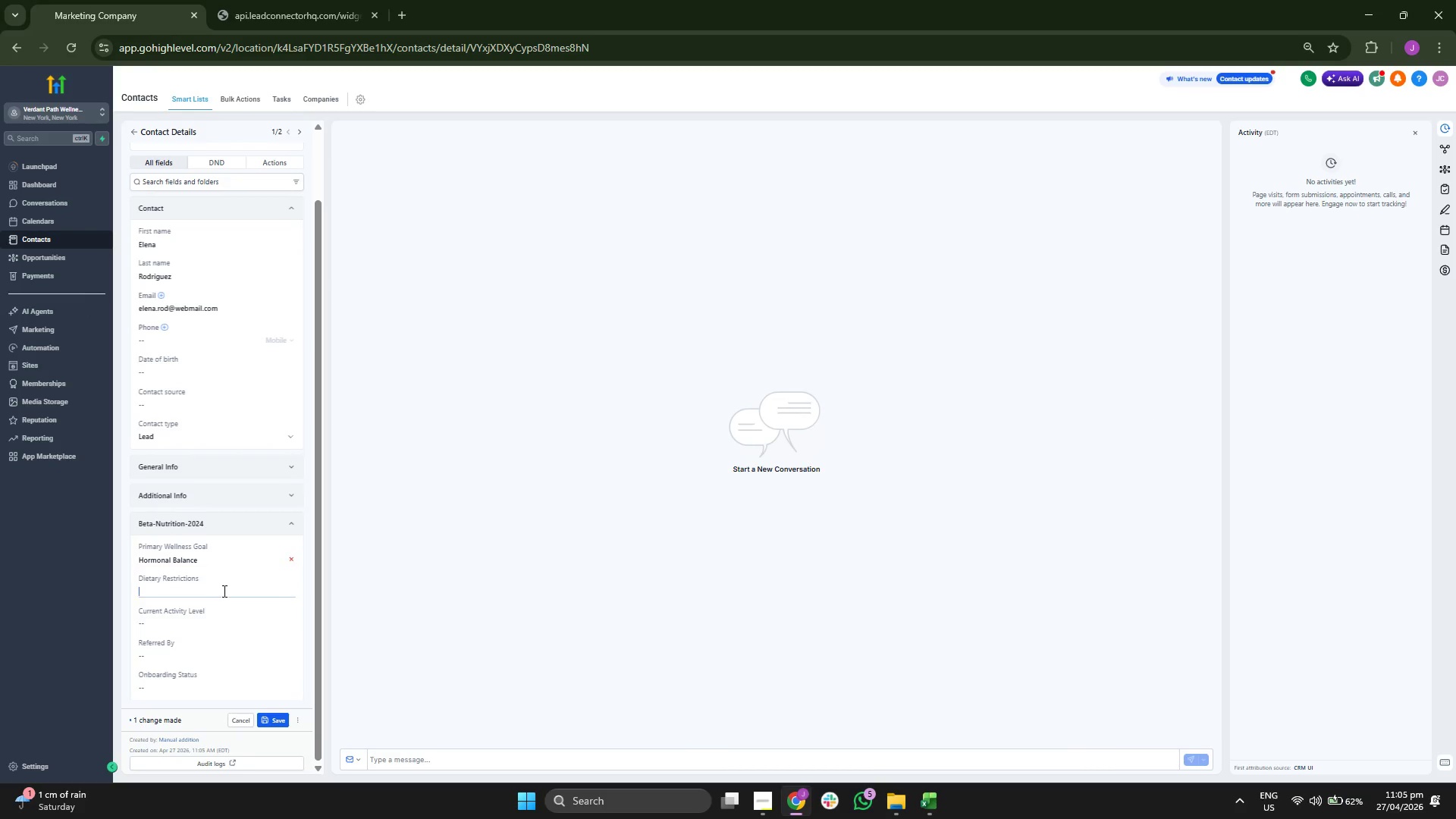 
key(Control+V)
 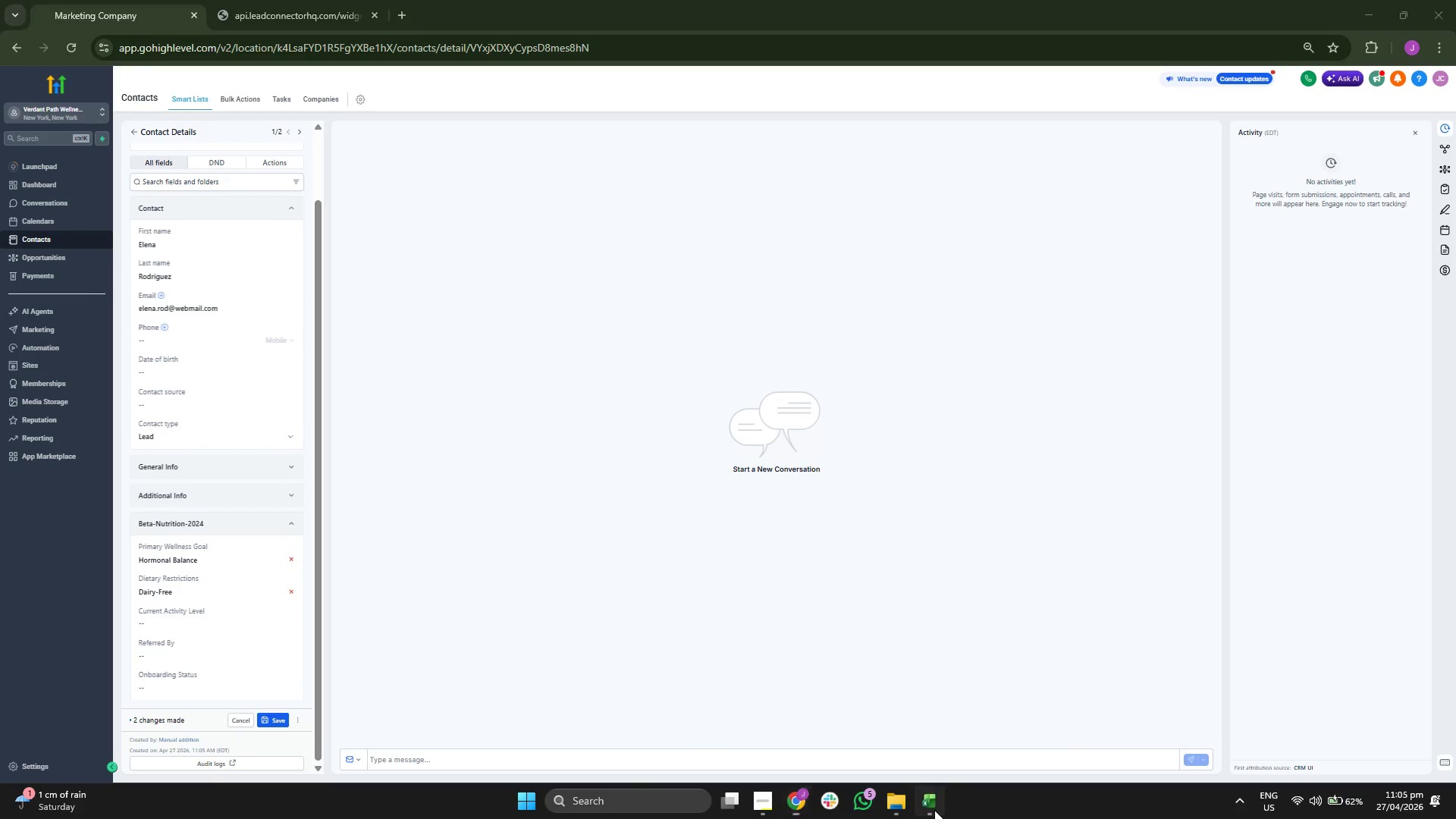 
key(ArrowRight)
 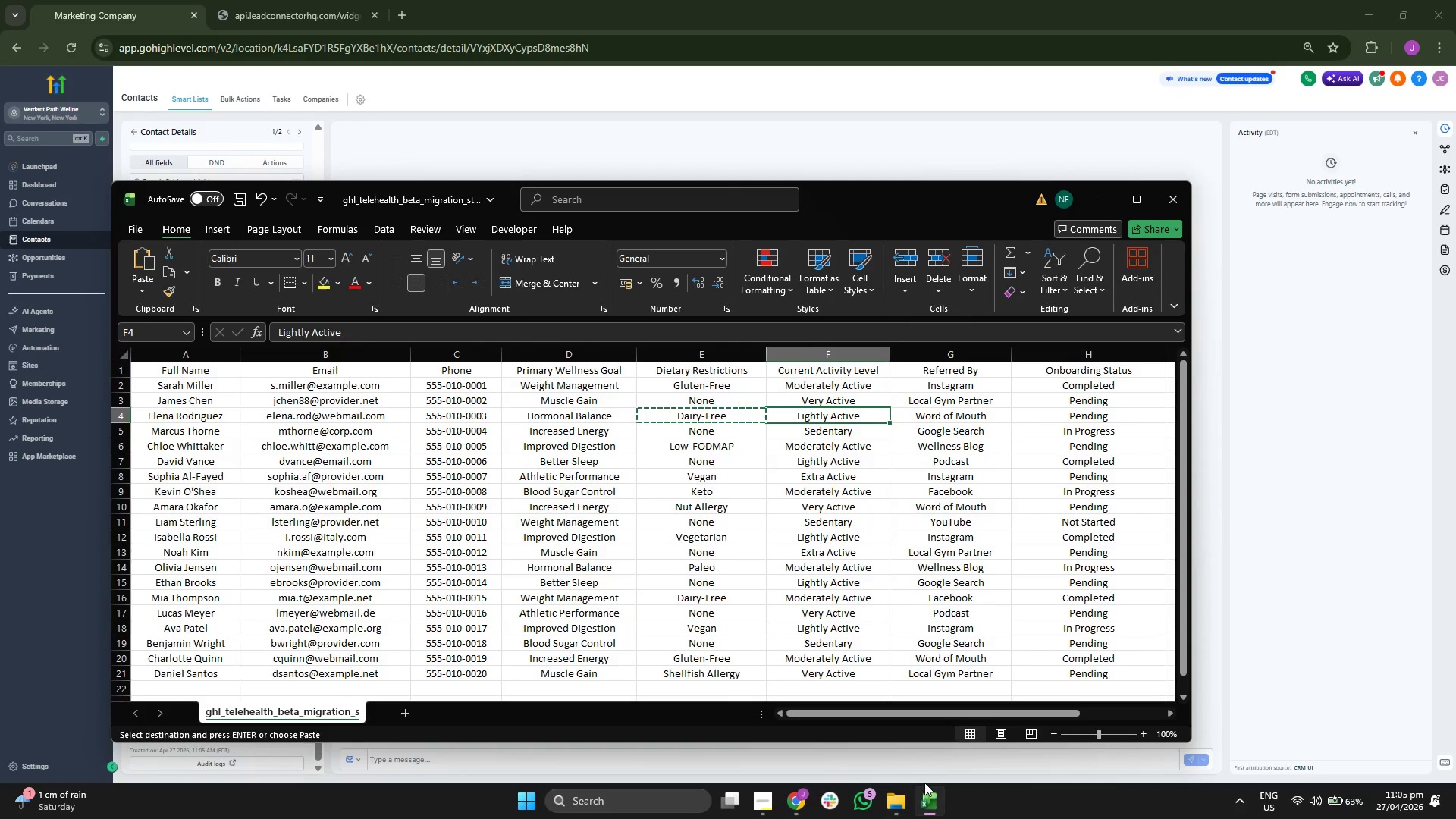 
key(Control+ControlLeft)
 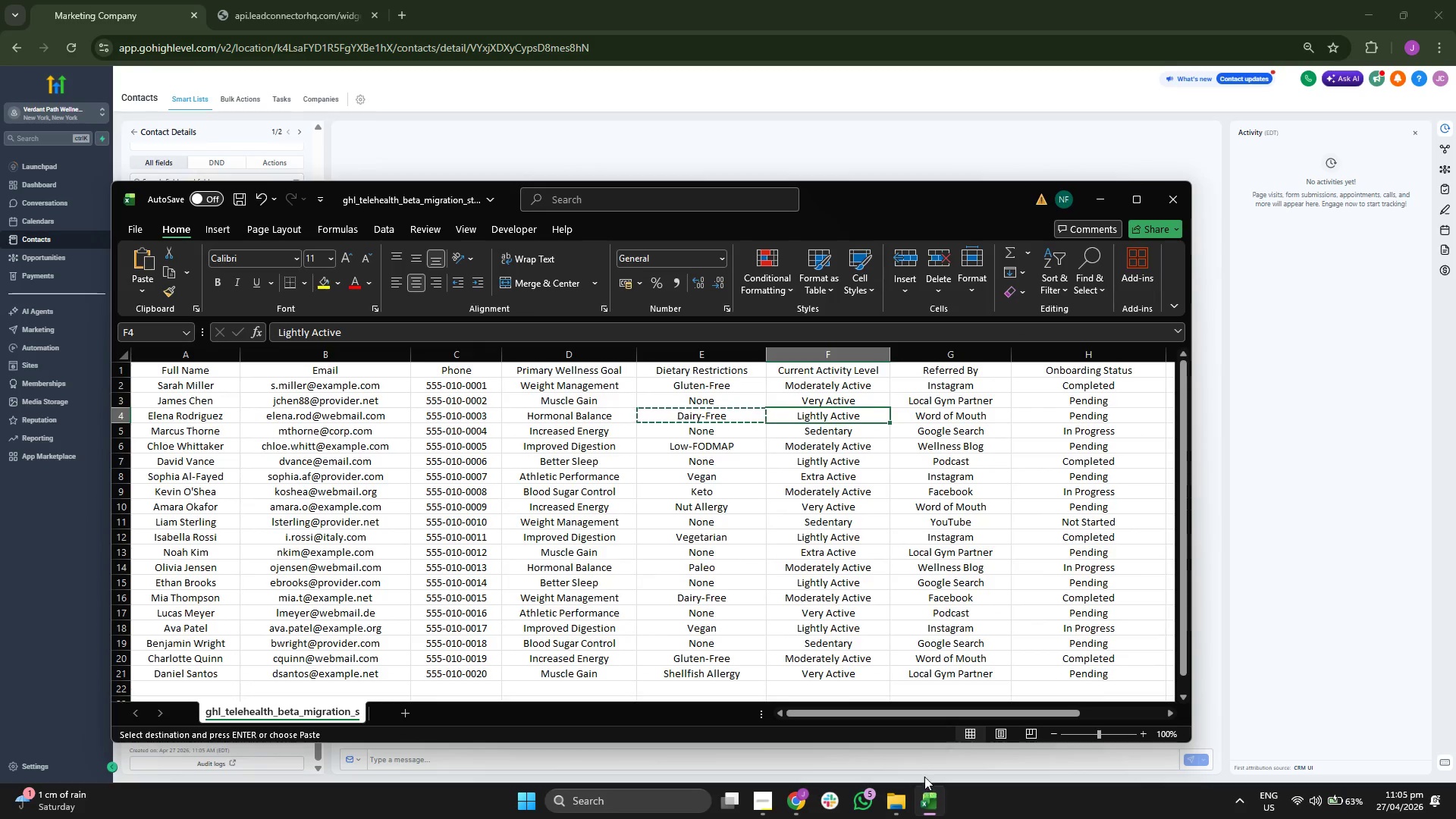 
key(Control+C)
 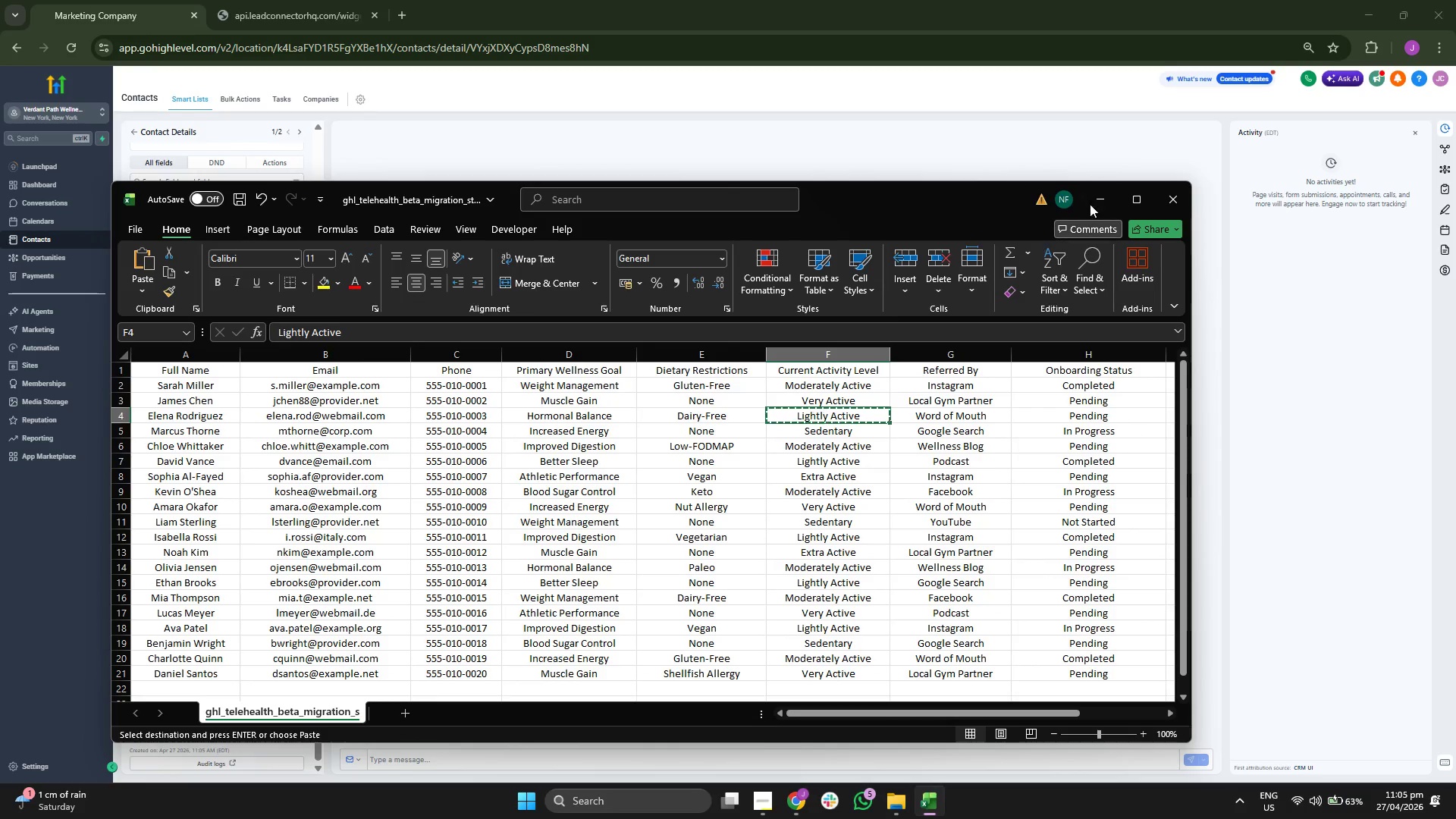 
left_click([1099, 199])
 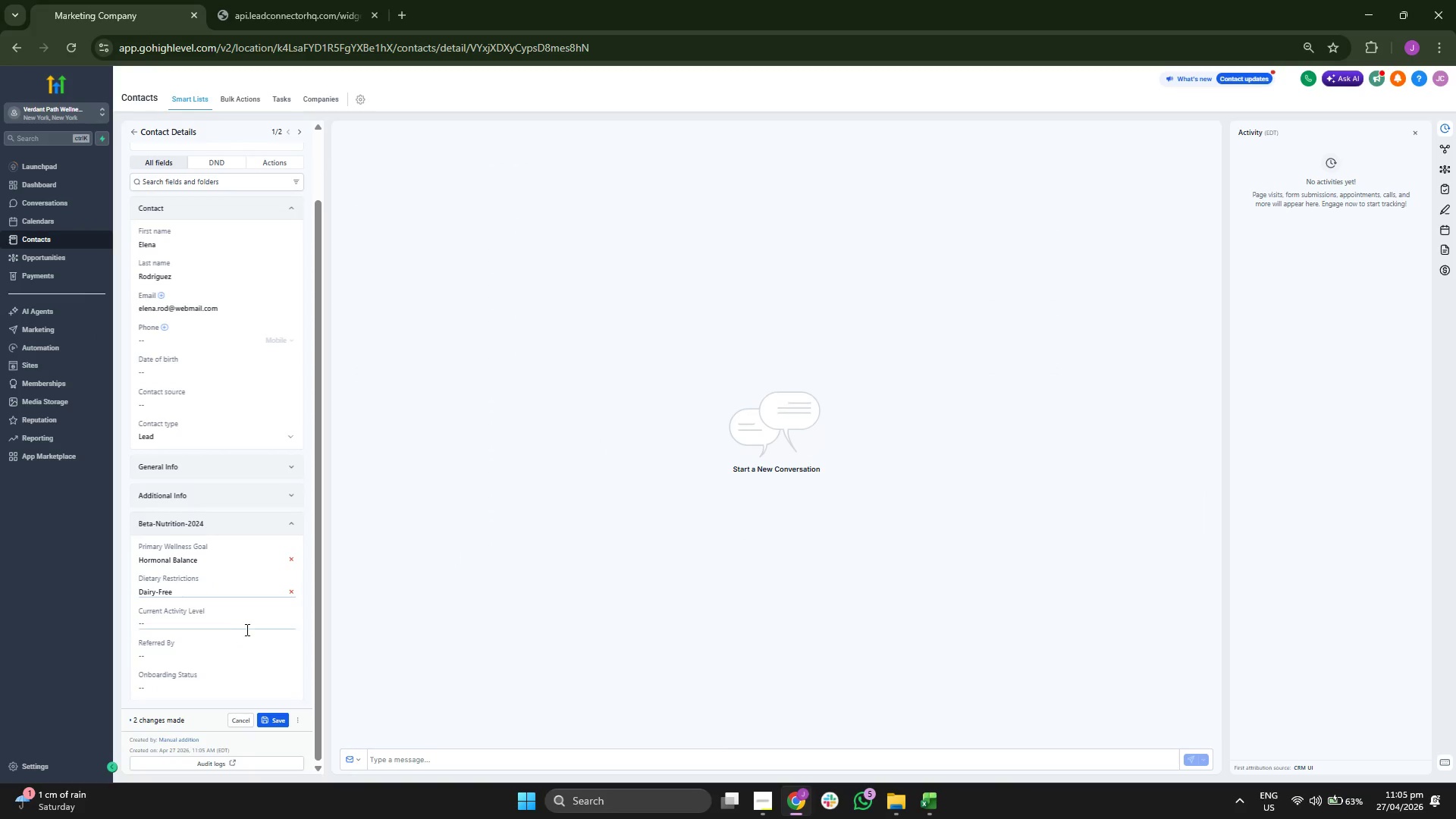 
key(Control+ControlLeft)
 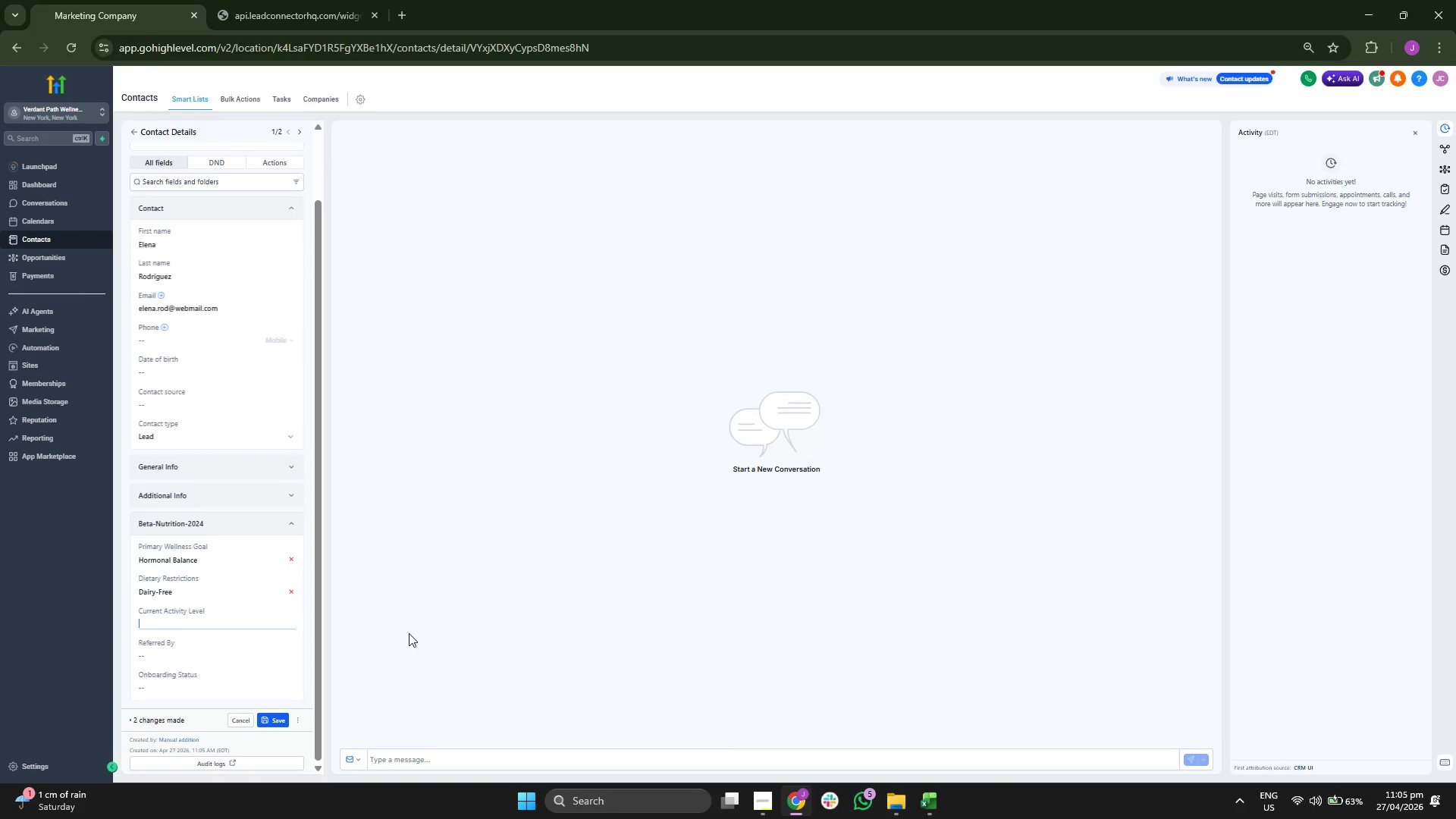 
key(Control+V)
 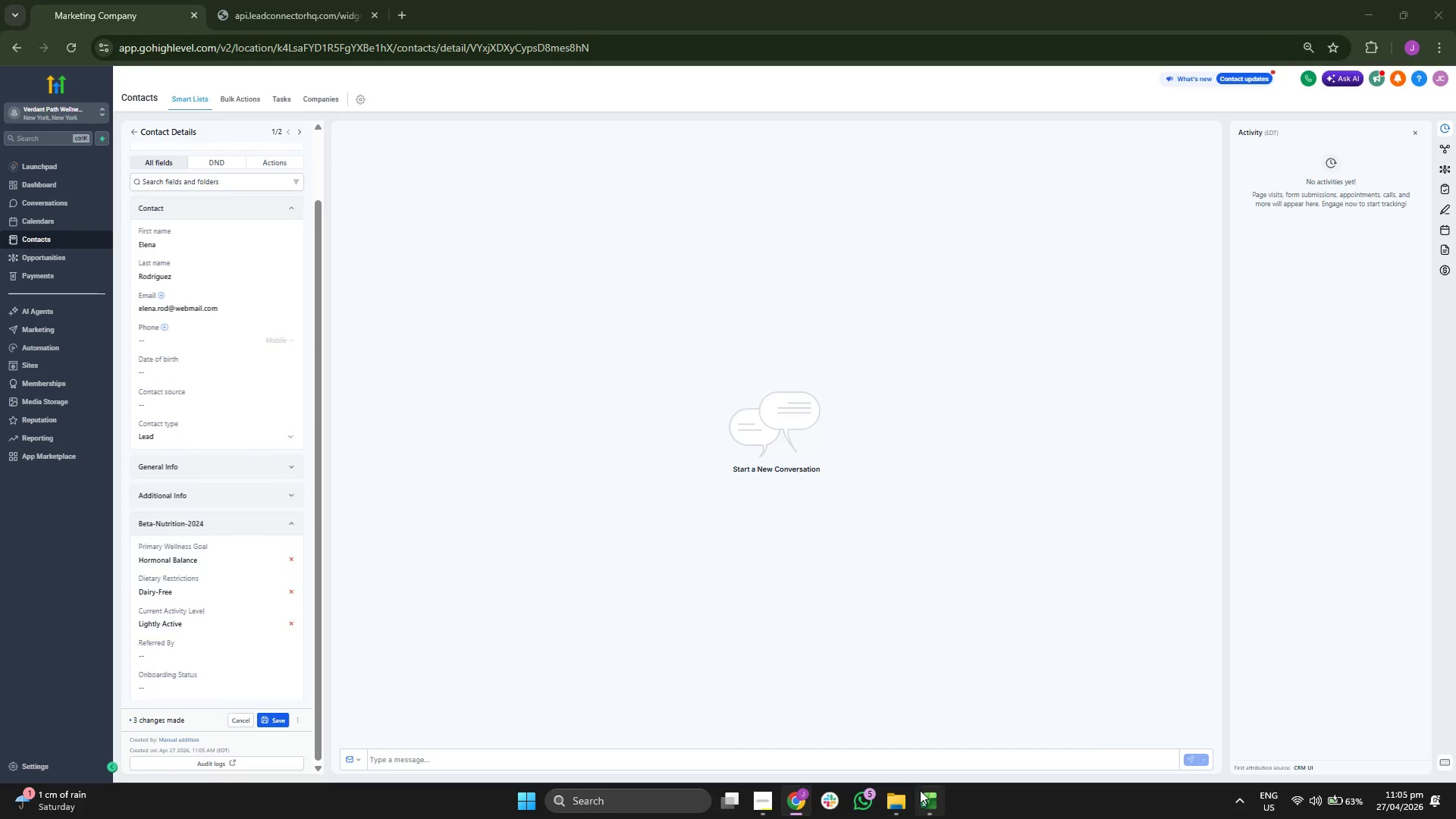 
key(ArrowRight)
 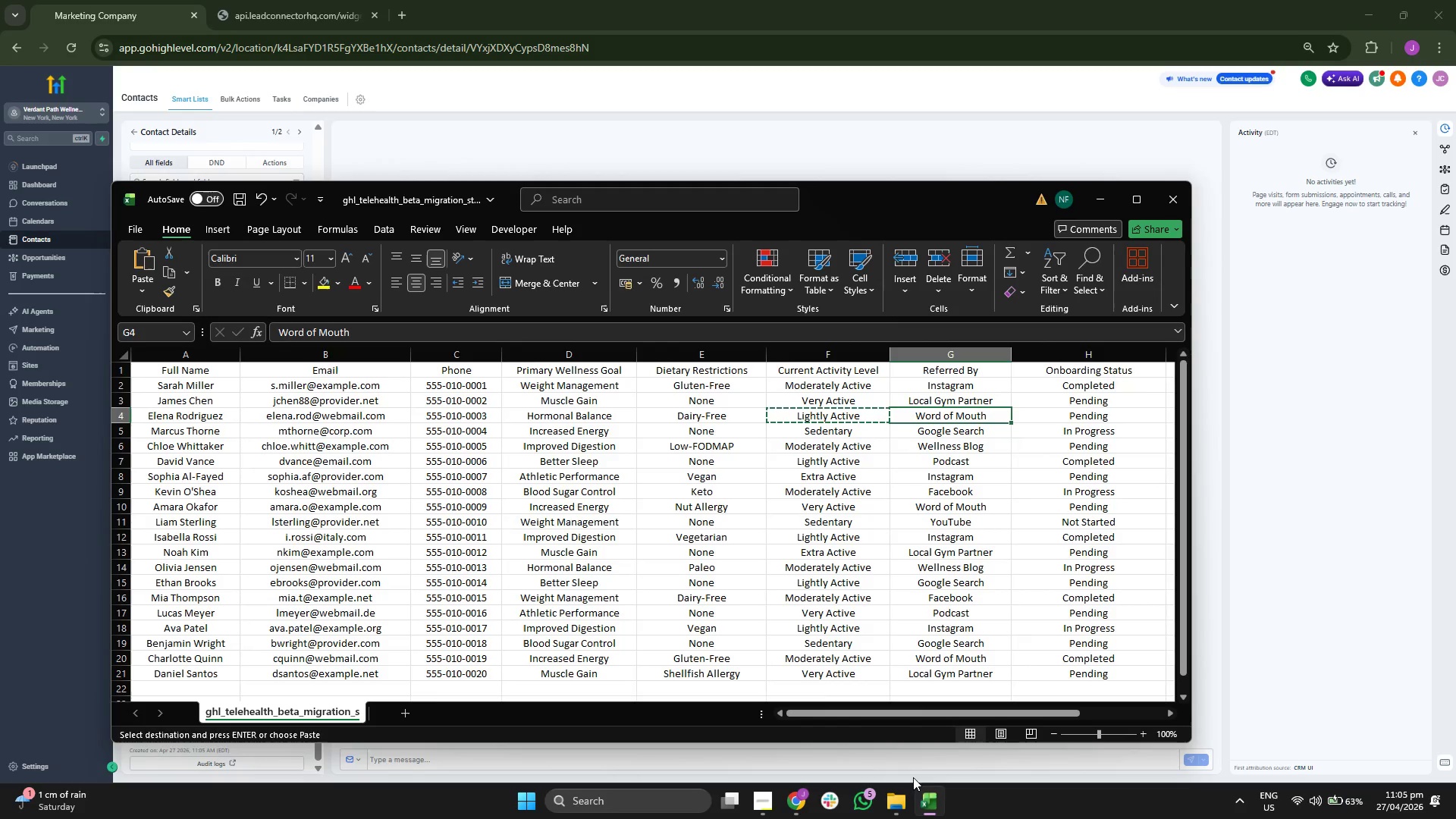 
key(Control+ControlLeft)
 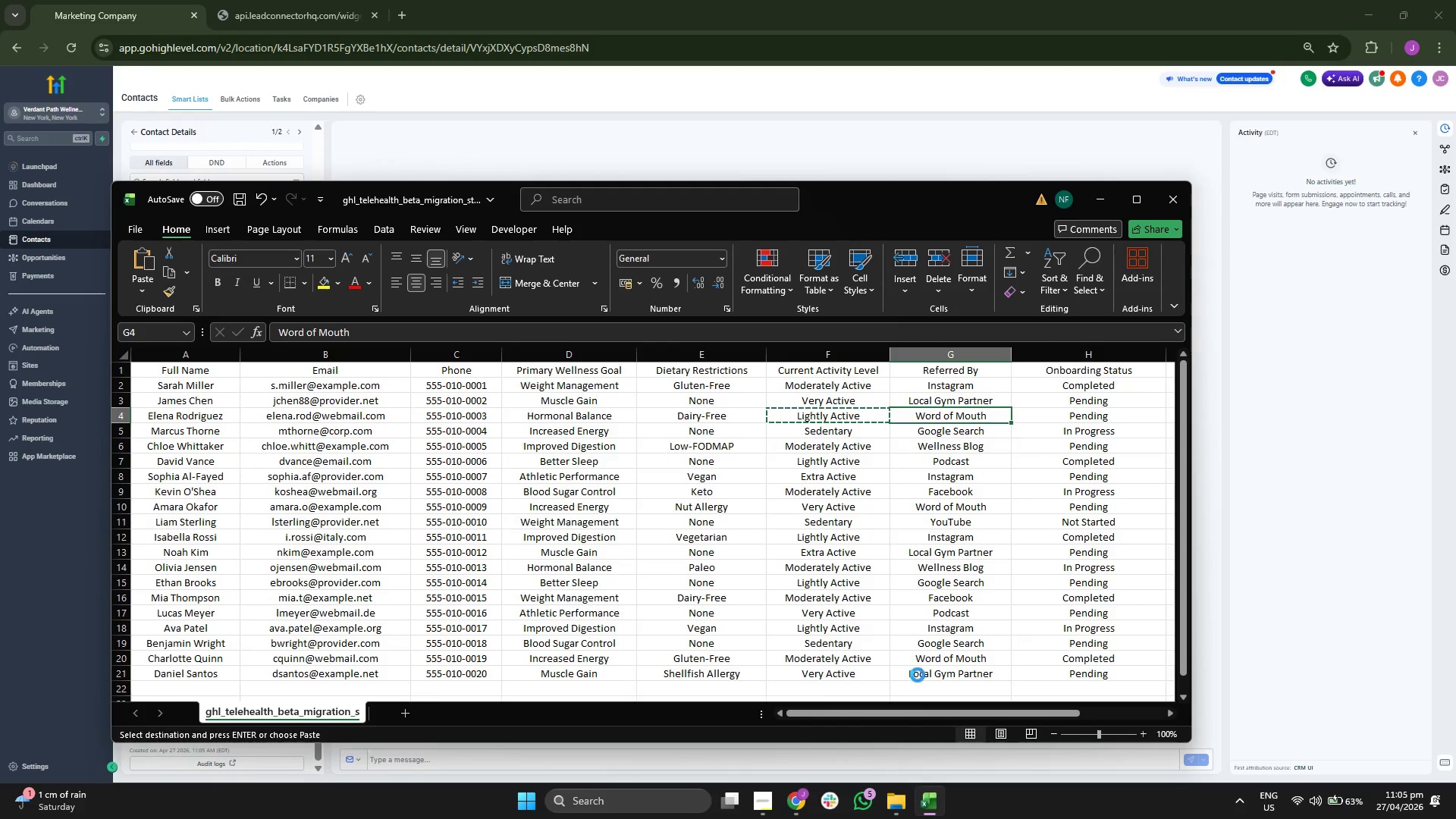 
key(Control+C)
 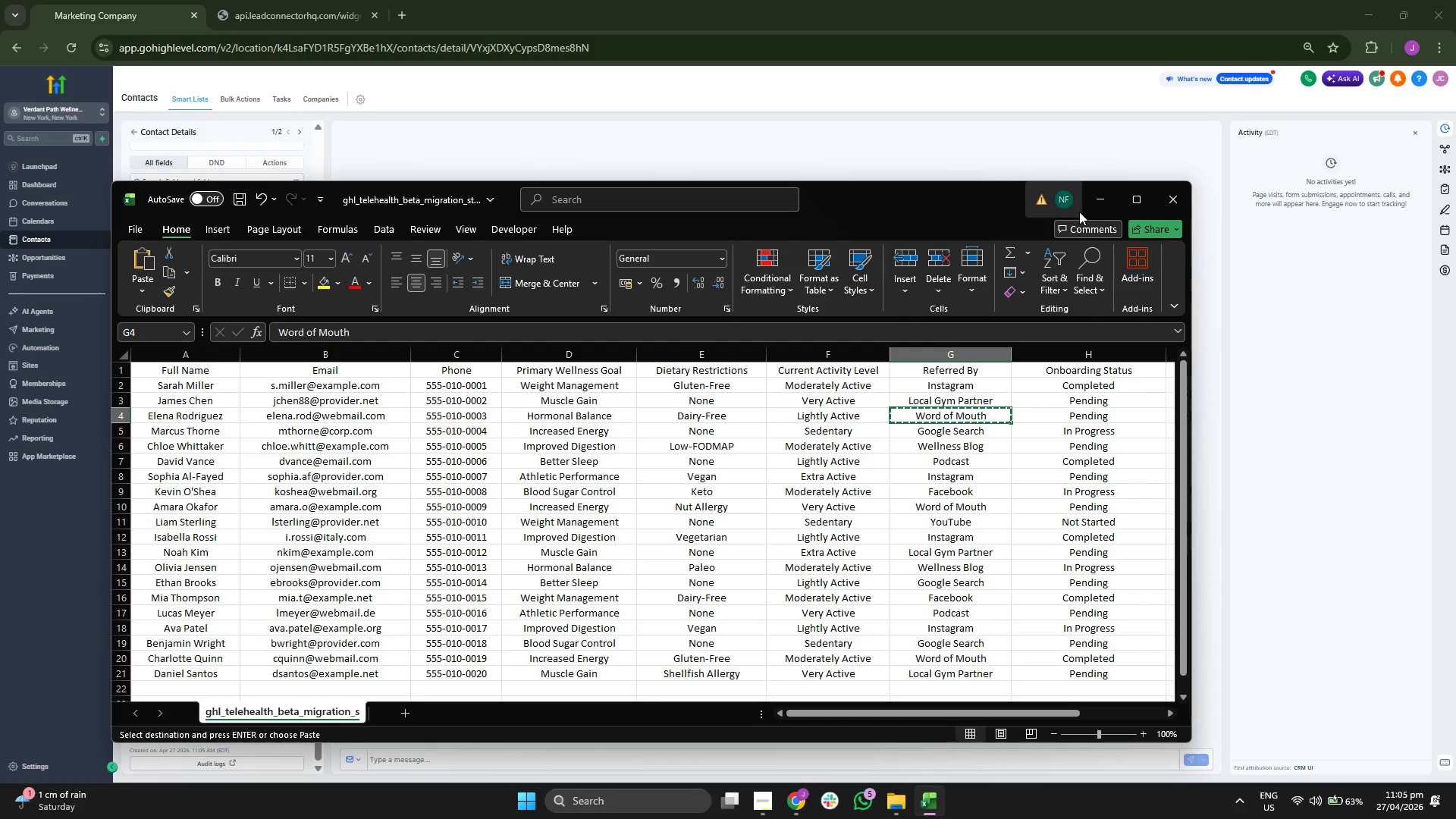 
left_click([1087, 209])
 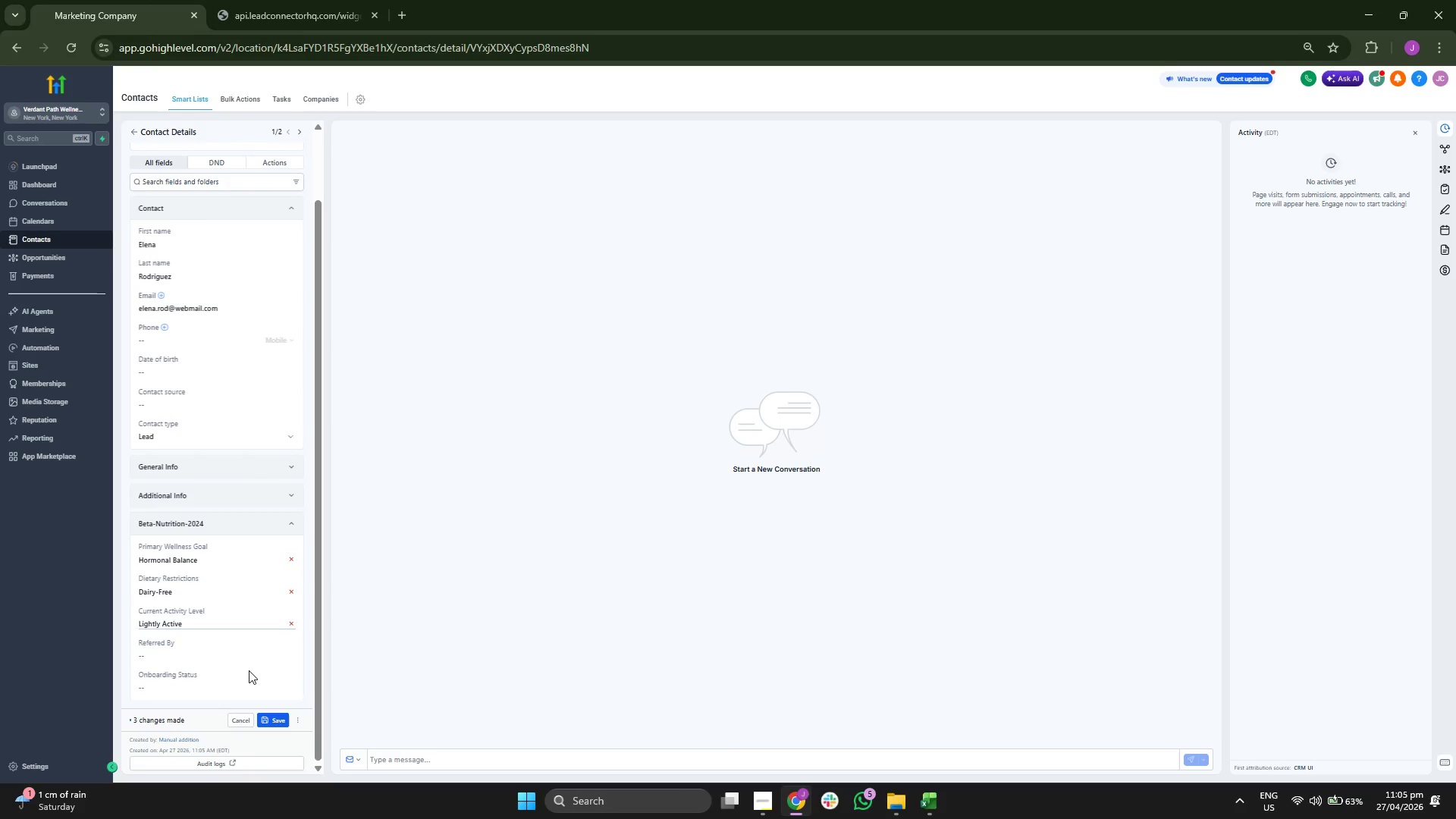 
left_click([257, 659])
 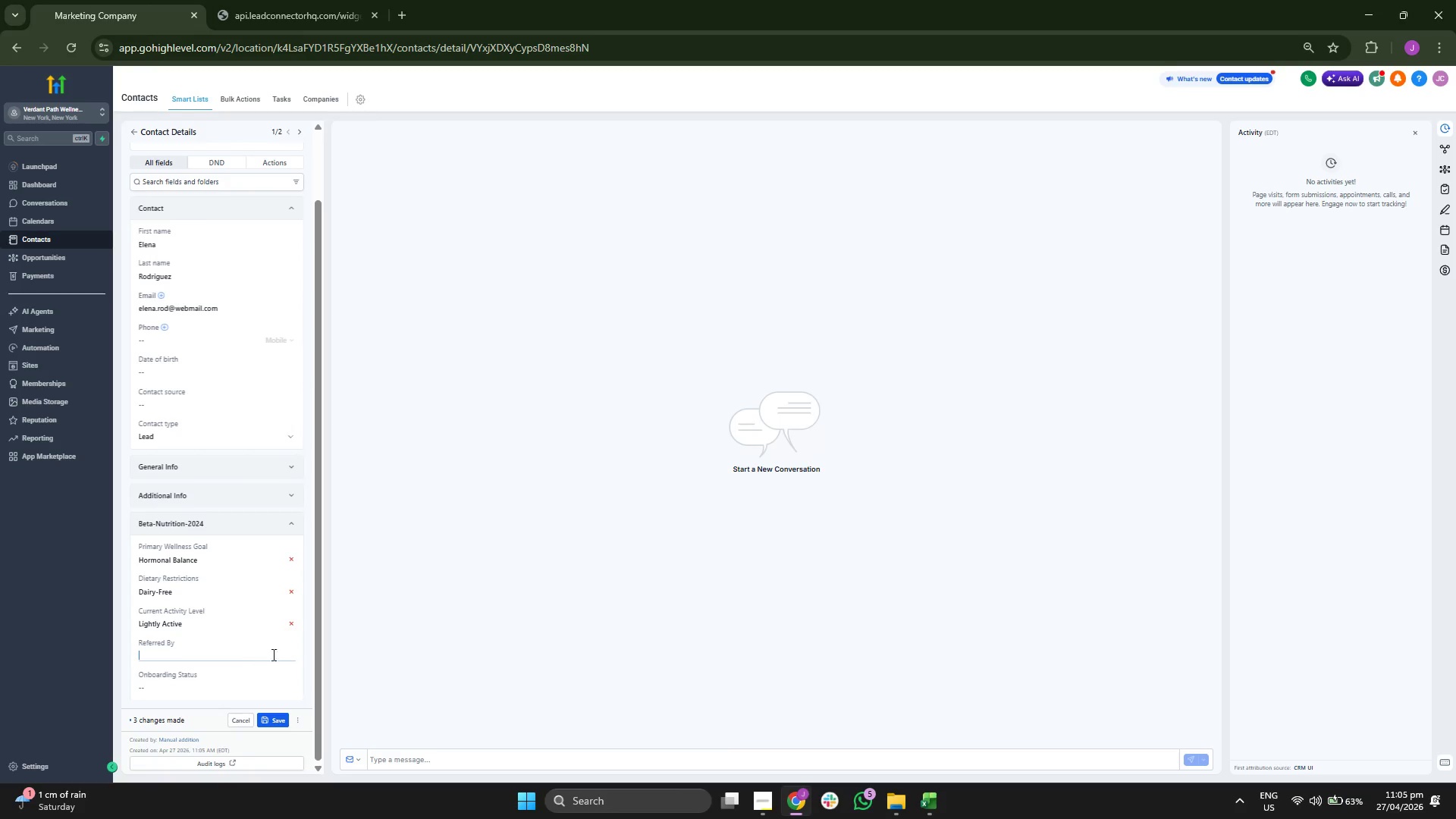 
key(Control+ControlLeft)
 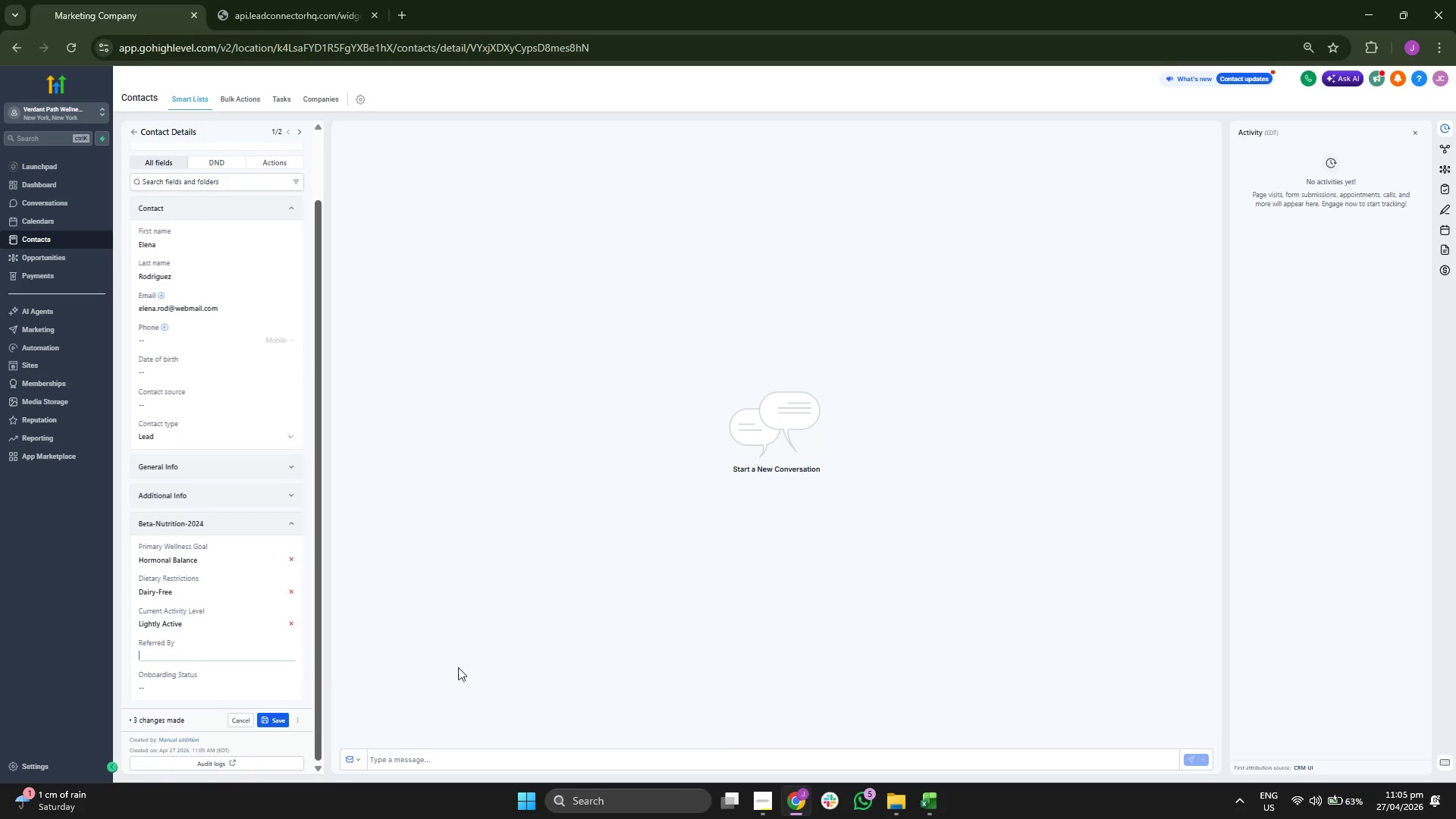 
key(Control+V)
 